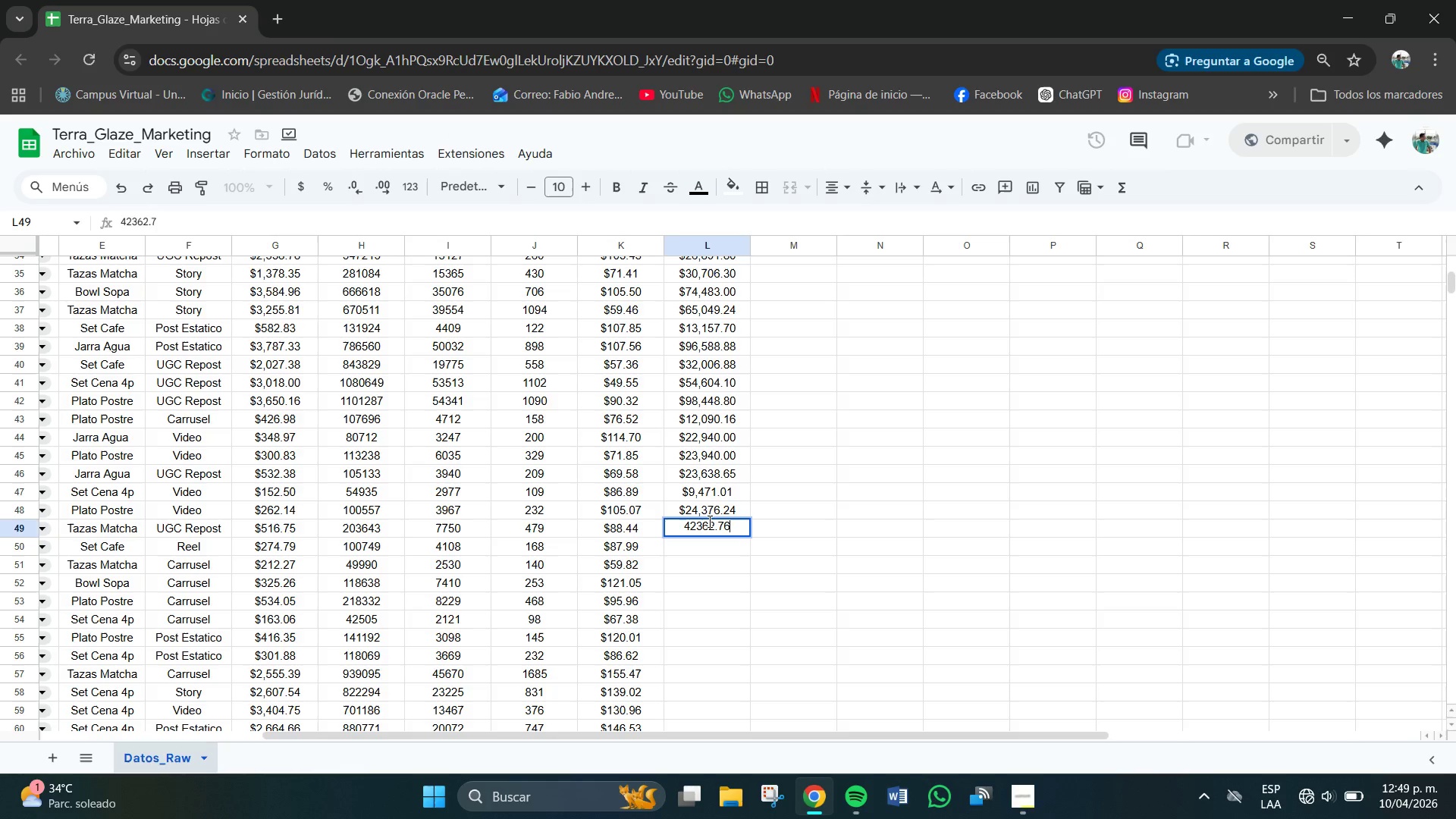 
key(Numpad6)
 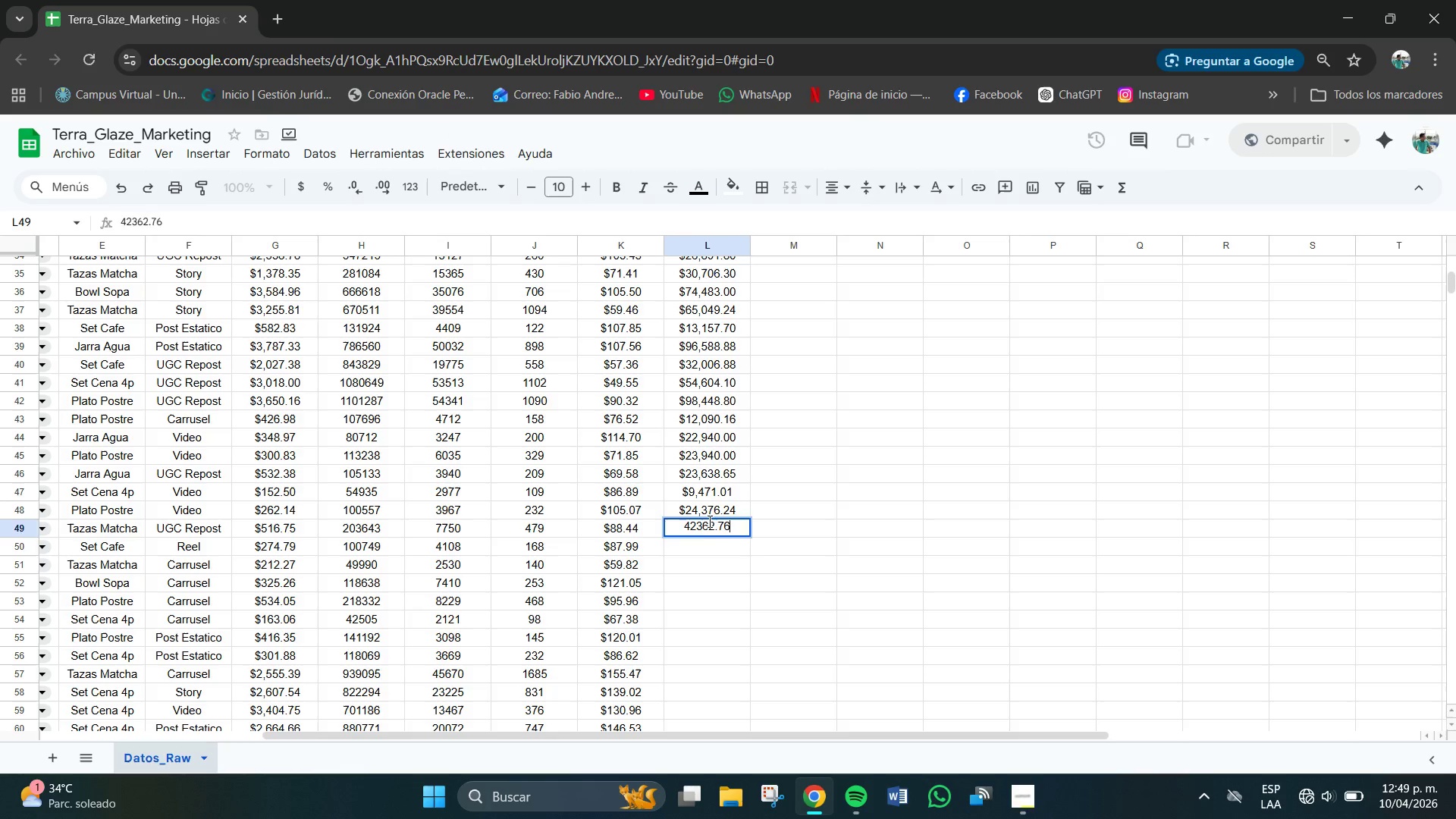 
key(NumpadEnter)
 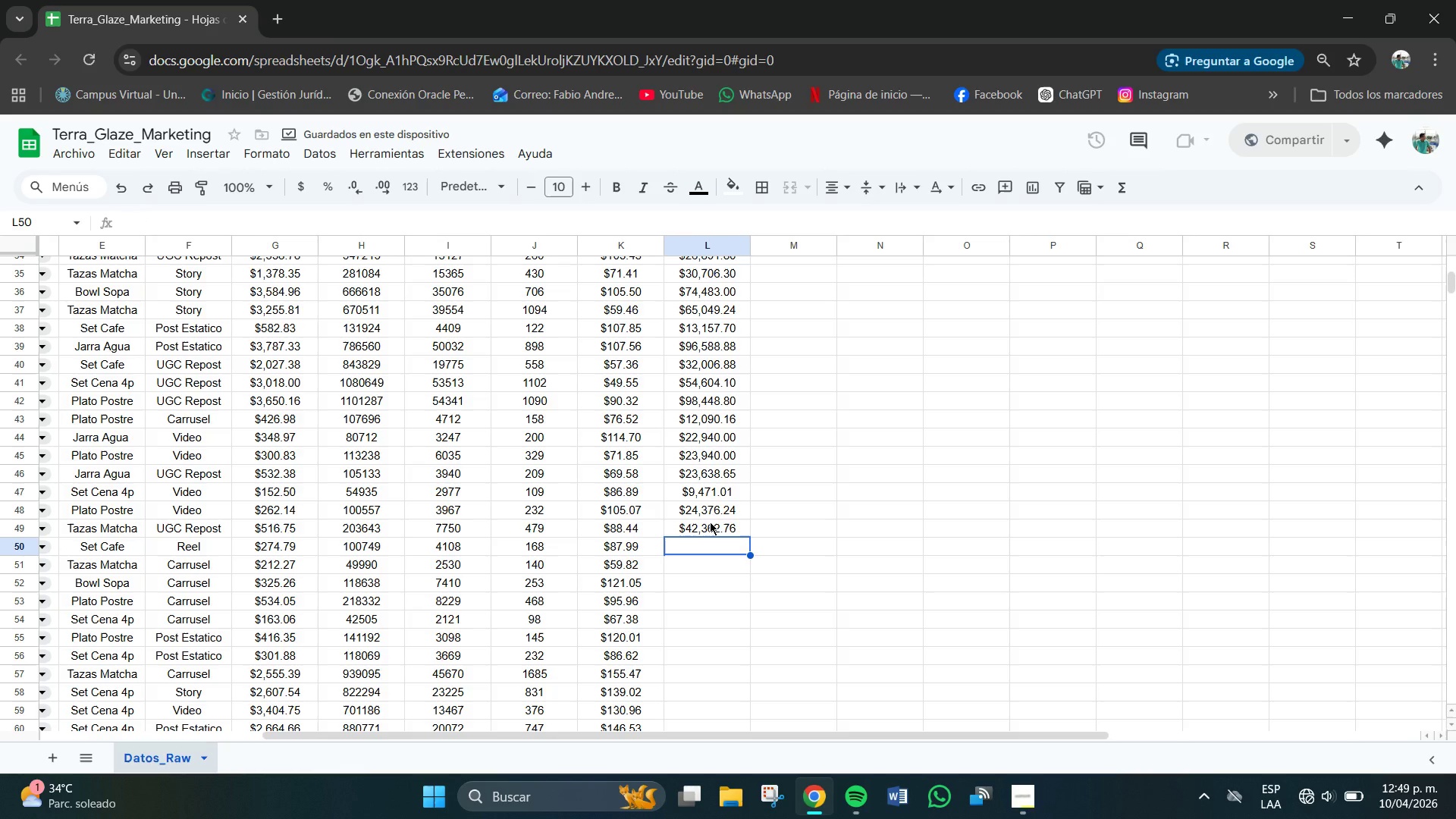 
key(Numpad1)
 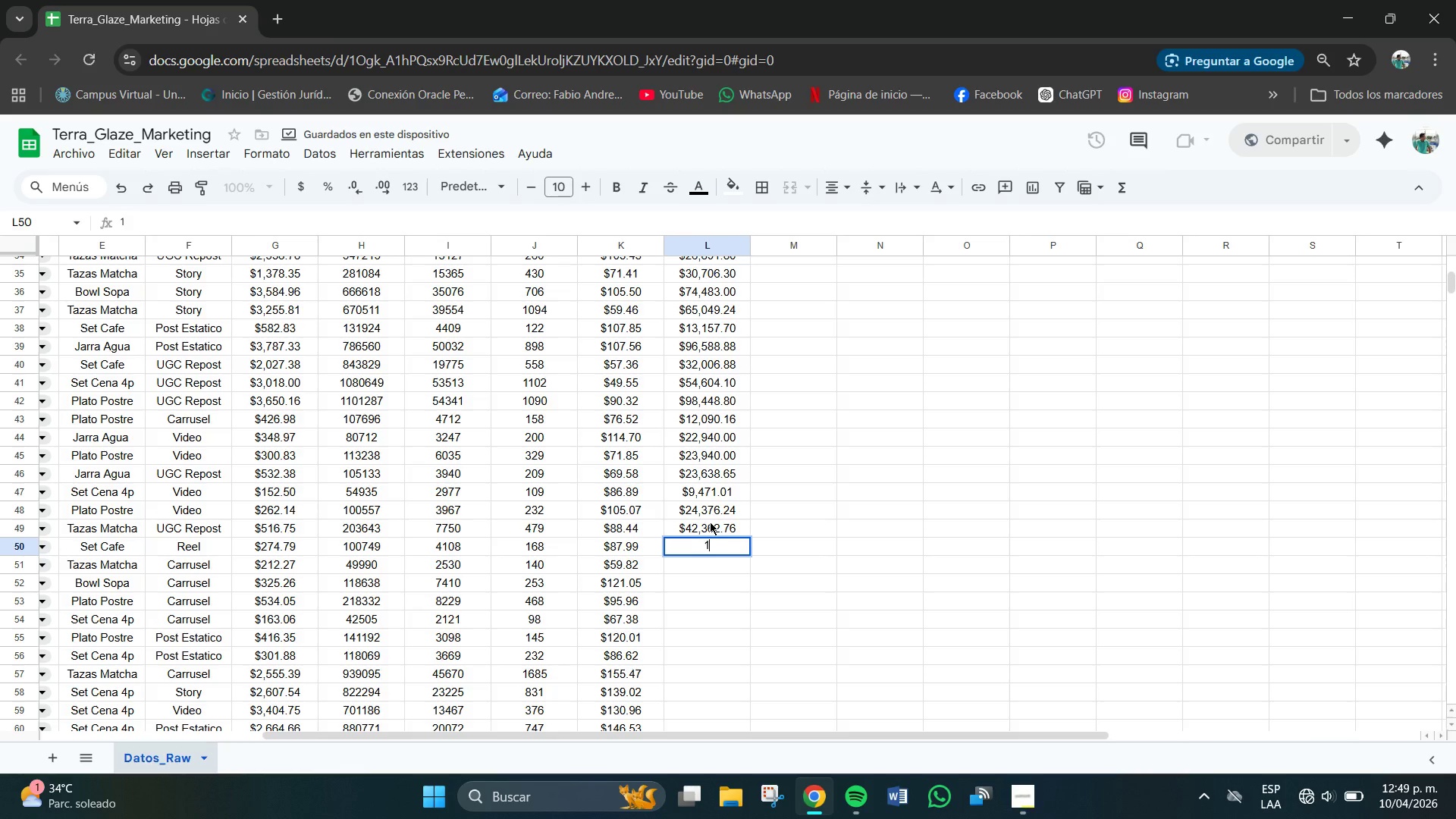 
key(Numpad4)
 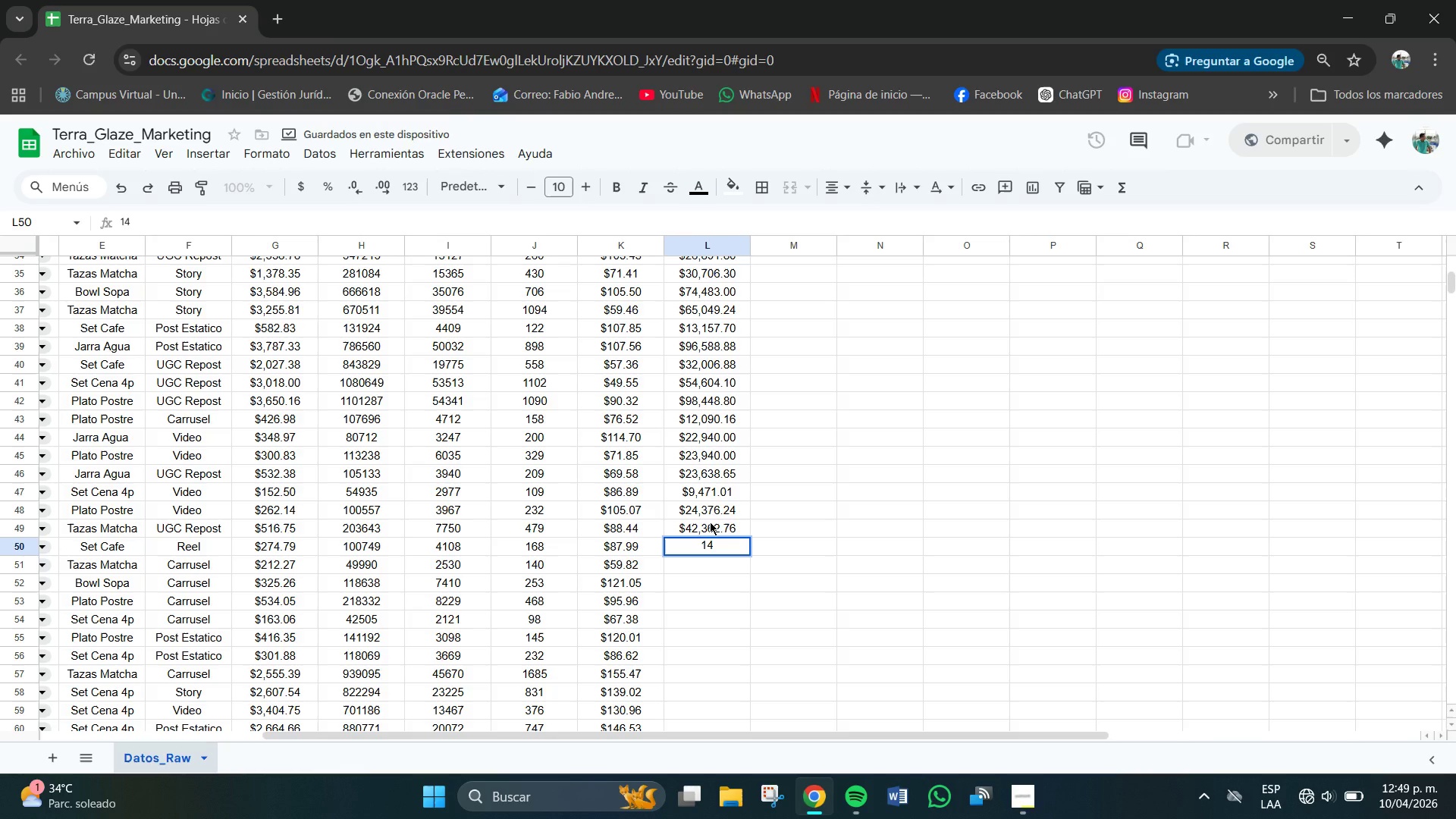 
key(Numpad7)
 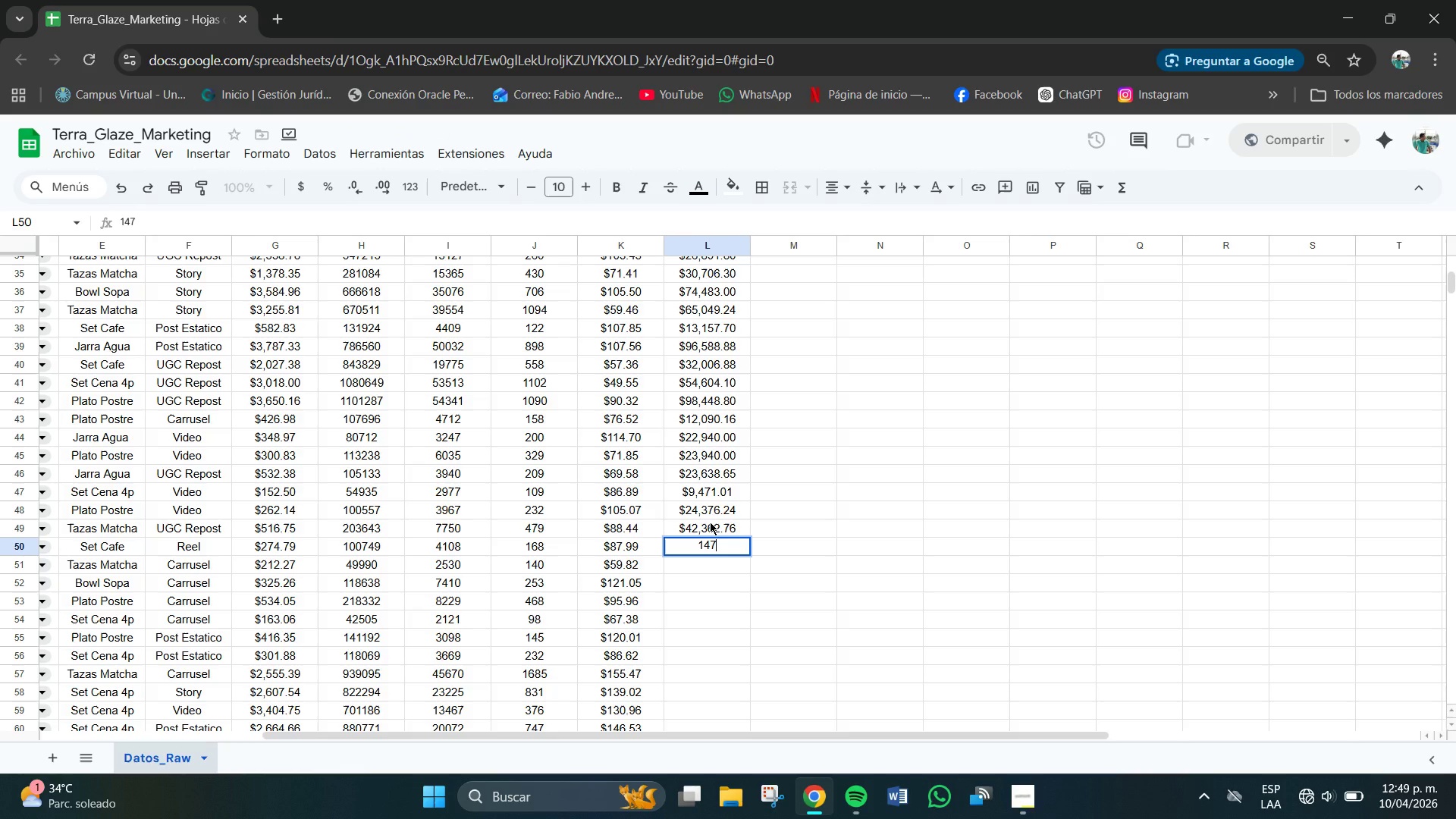 
key(Numpad8)
 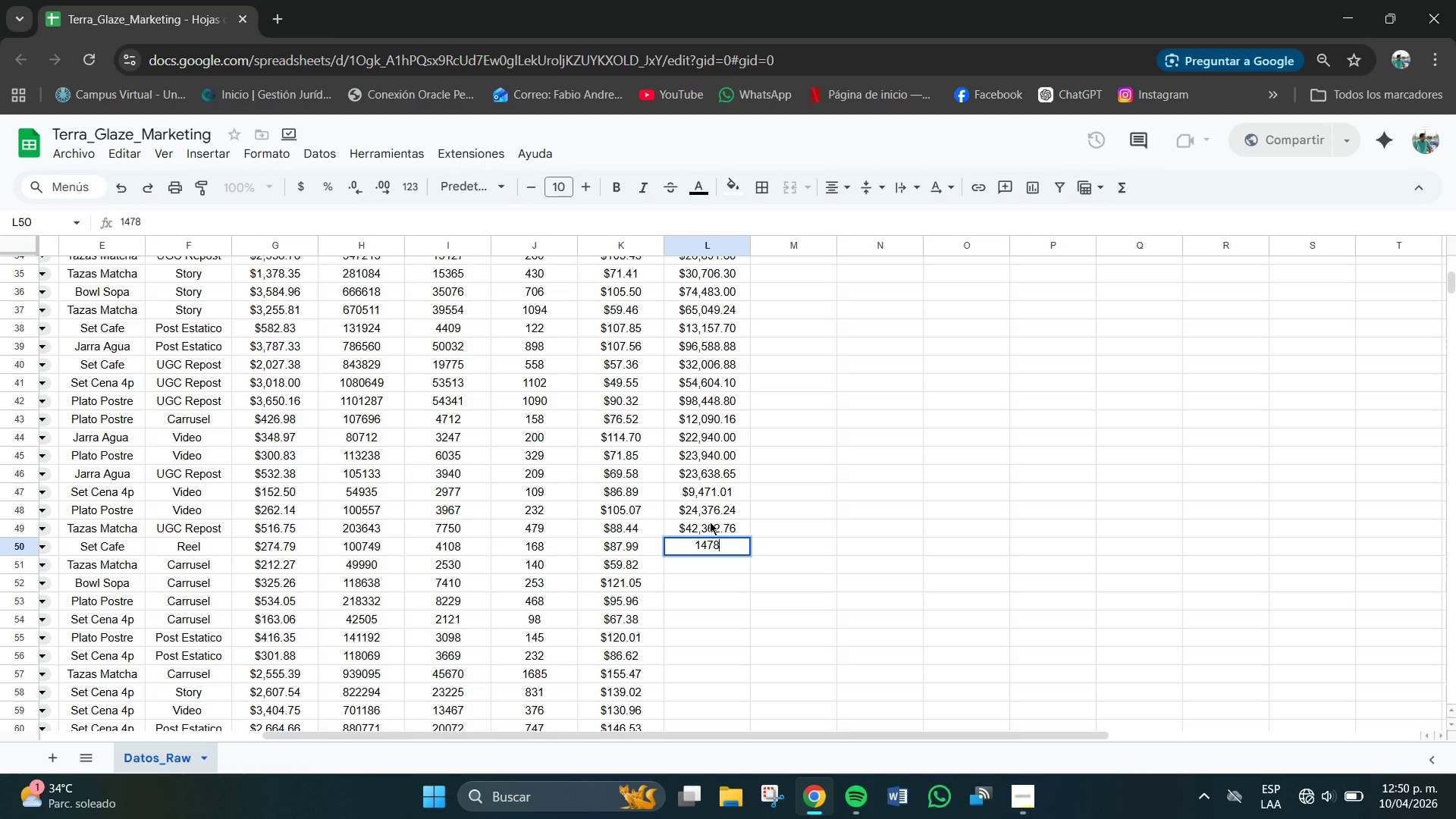 
key(Numpad2)
 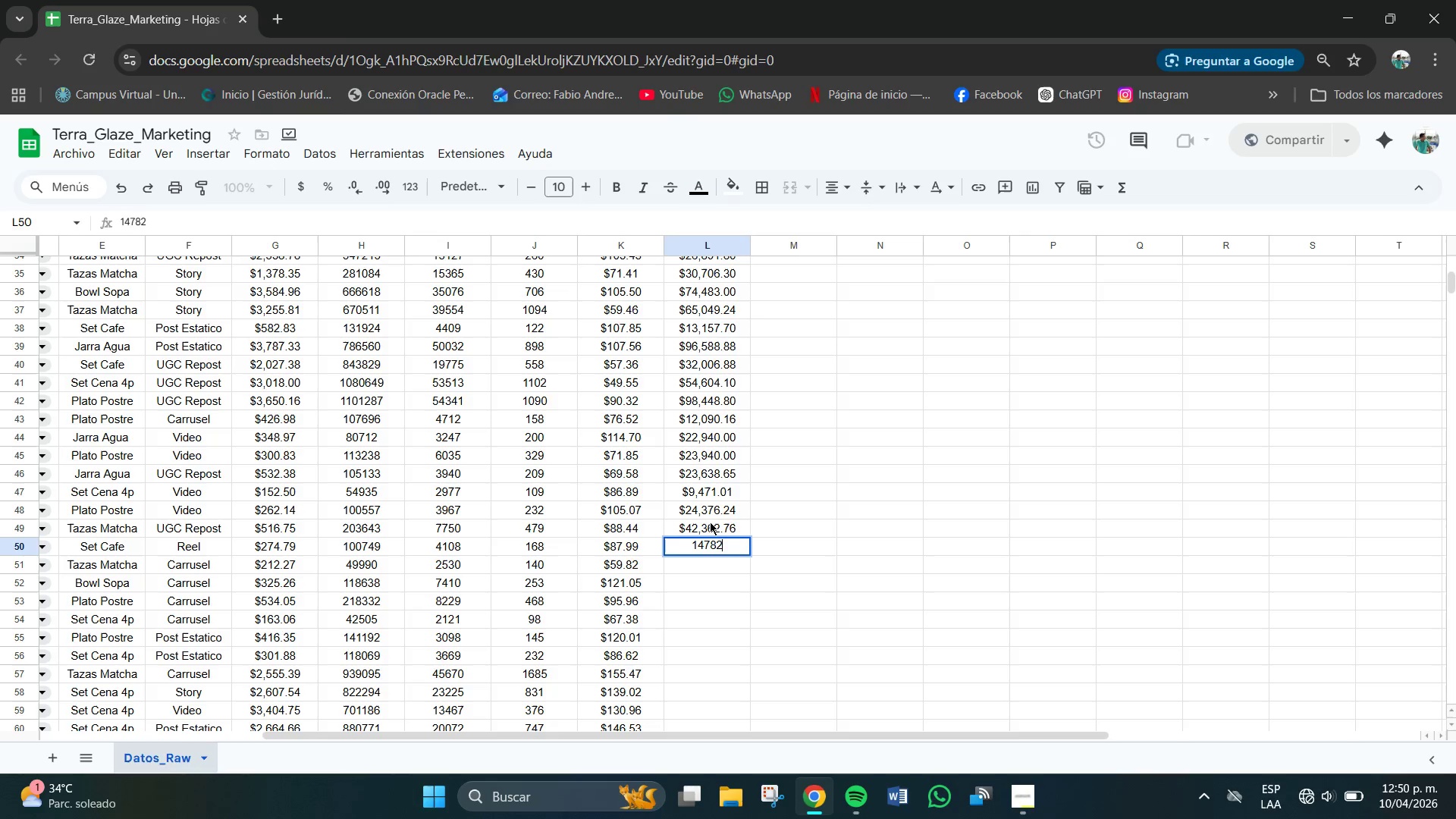 
key(NumpadDecimal)
 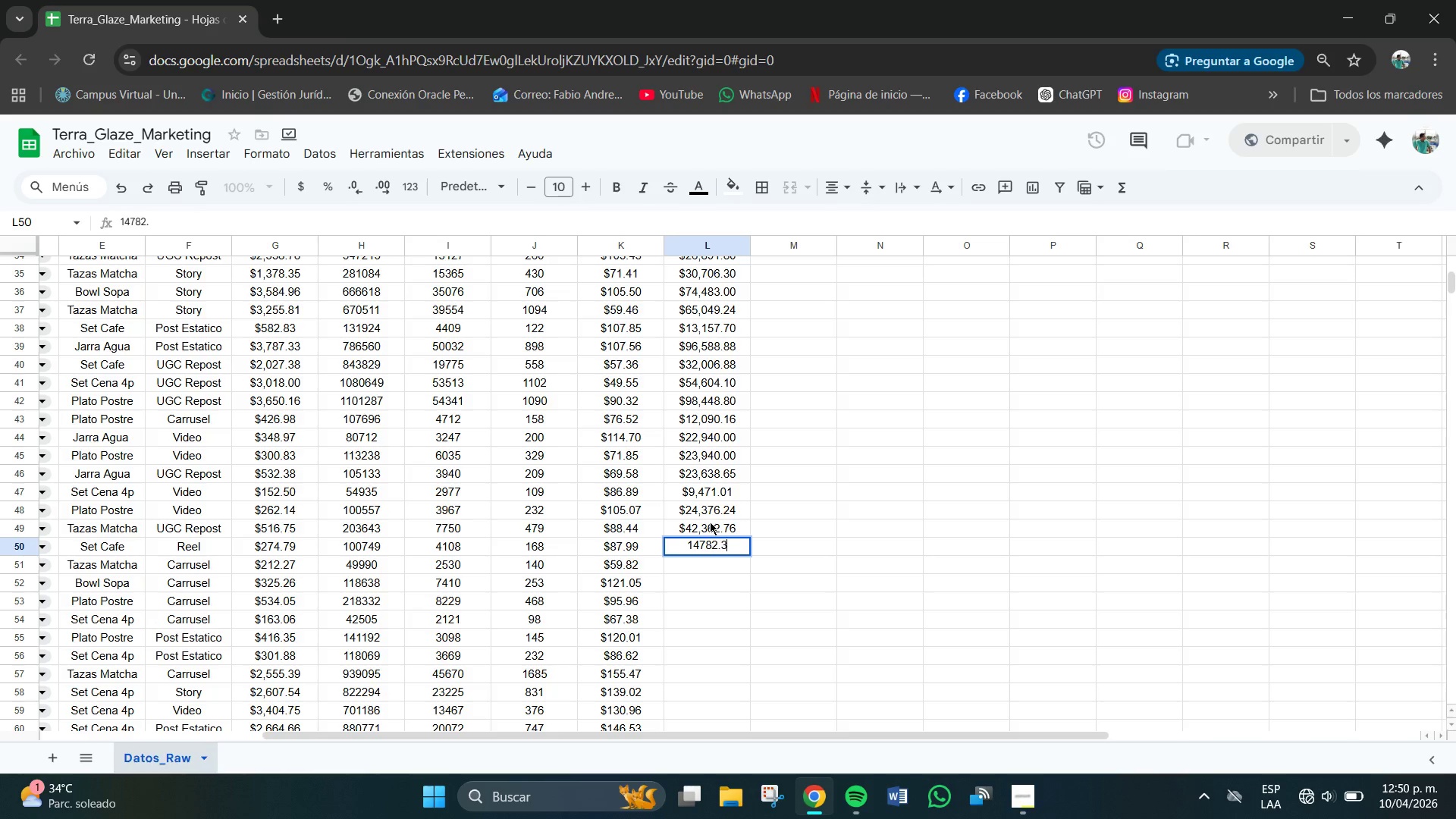 
key(Numpad3)
 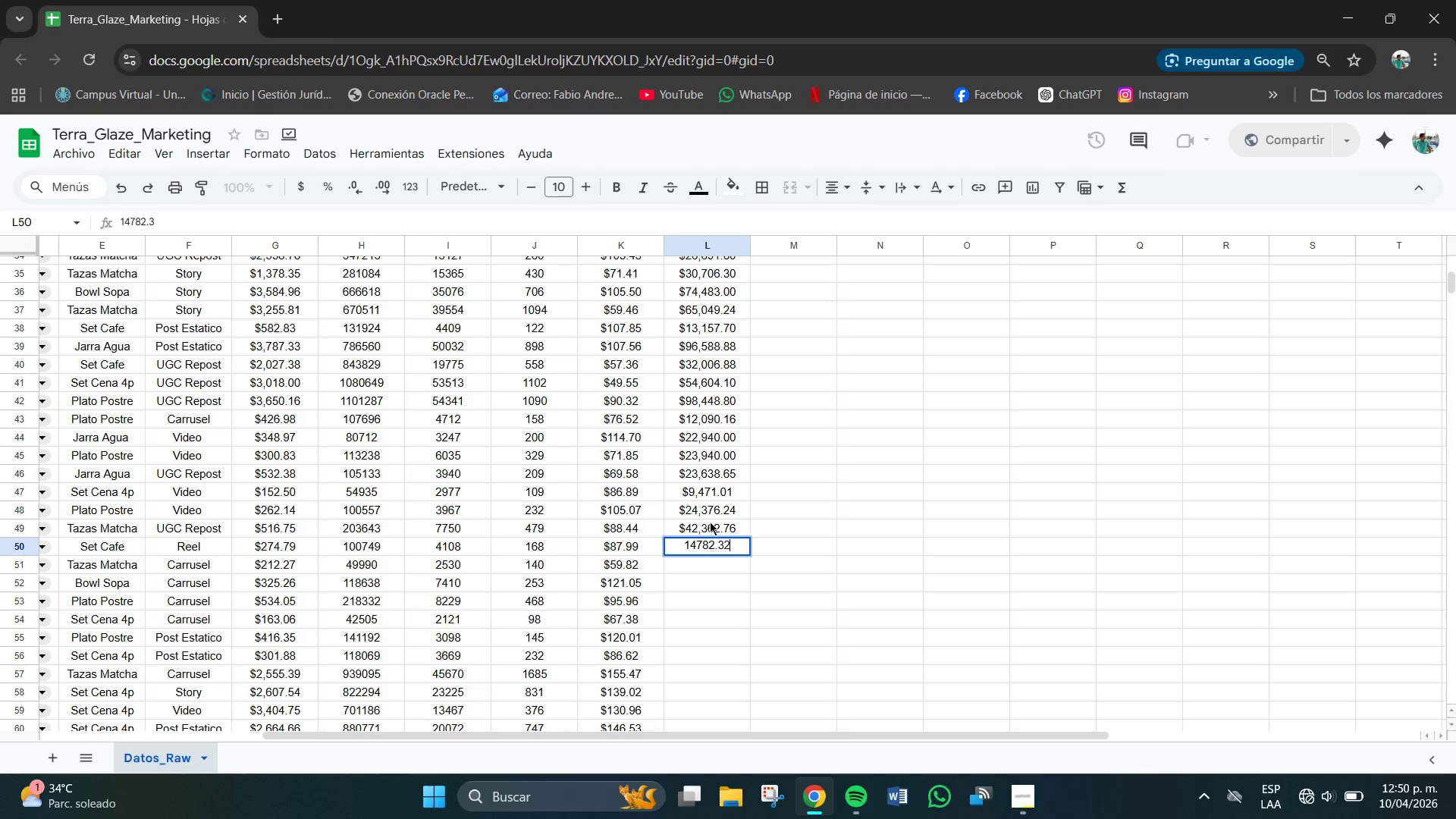 
key(Numpad2)
 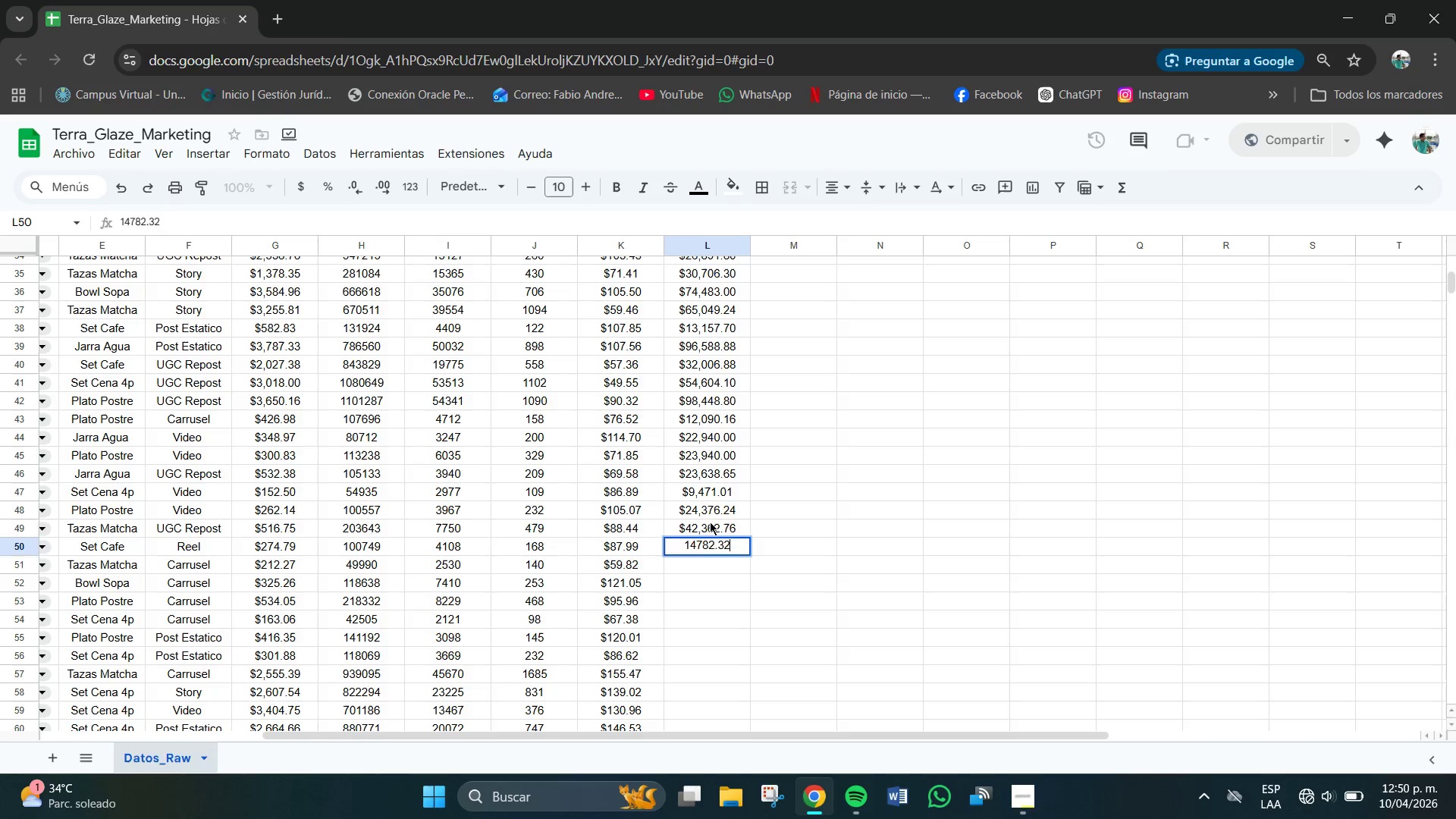 
key(NumpadEnter)
 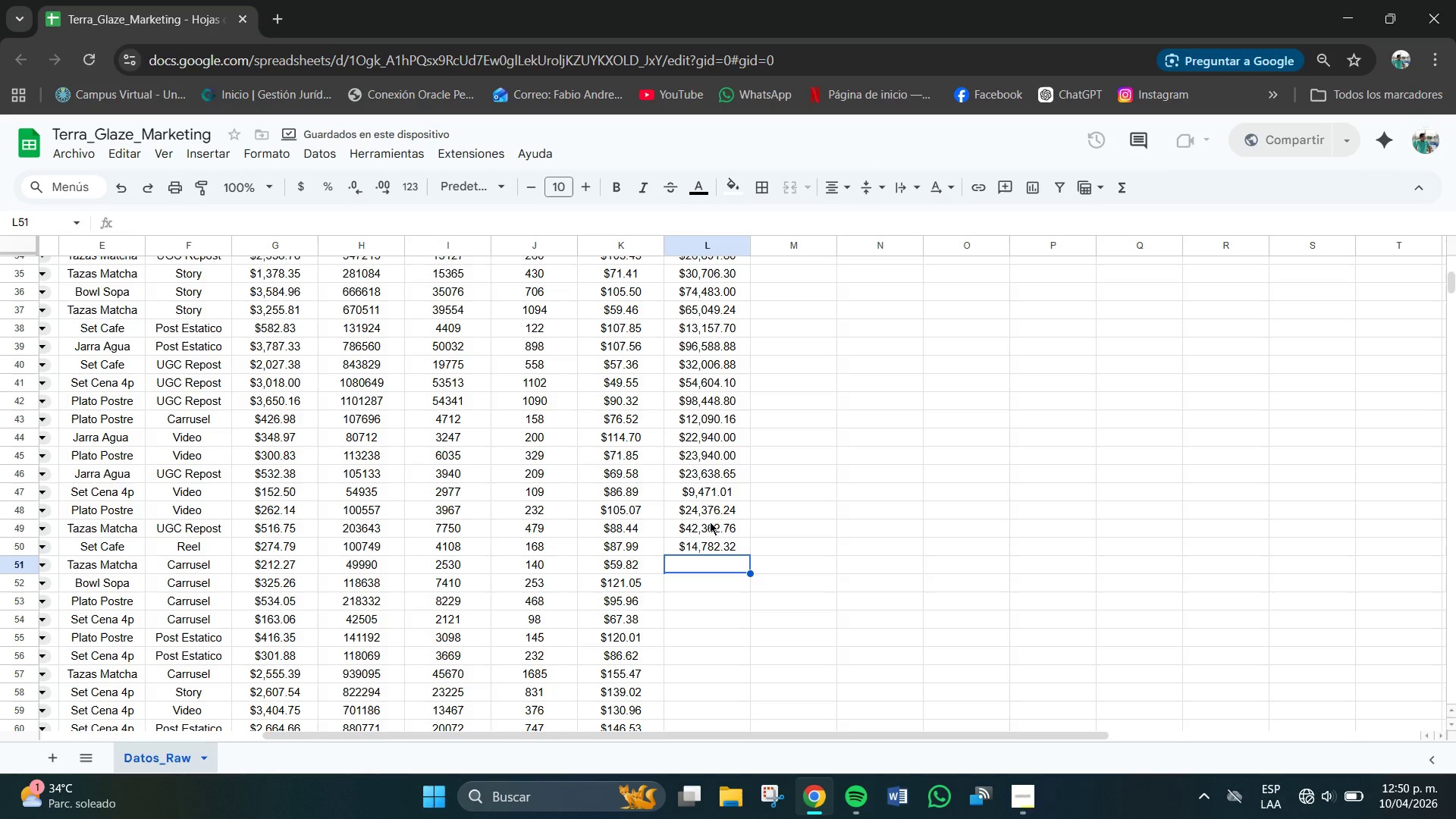 
key(Numpad8)
 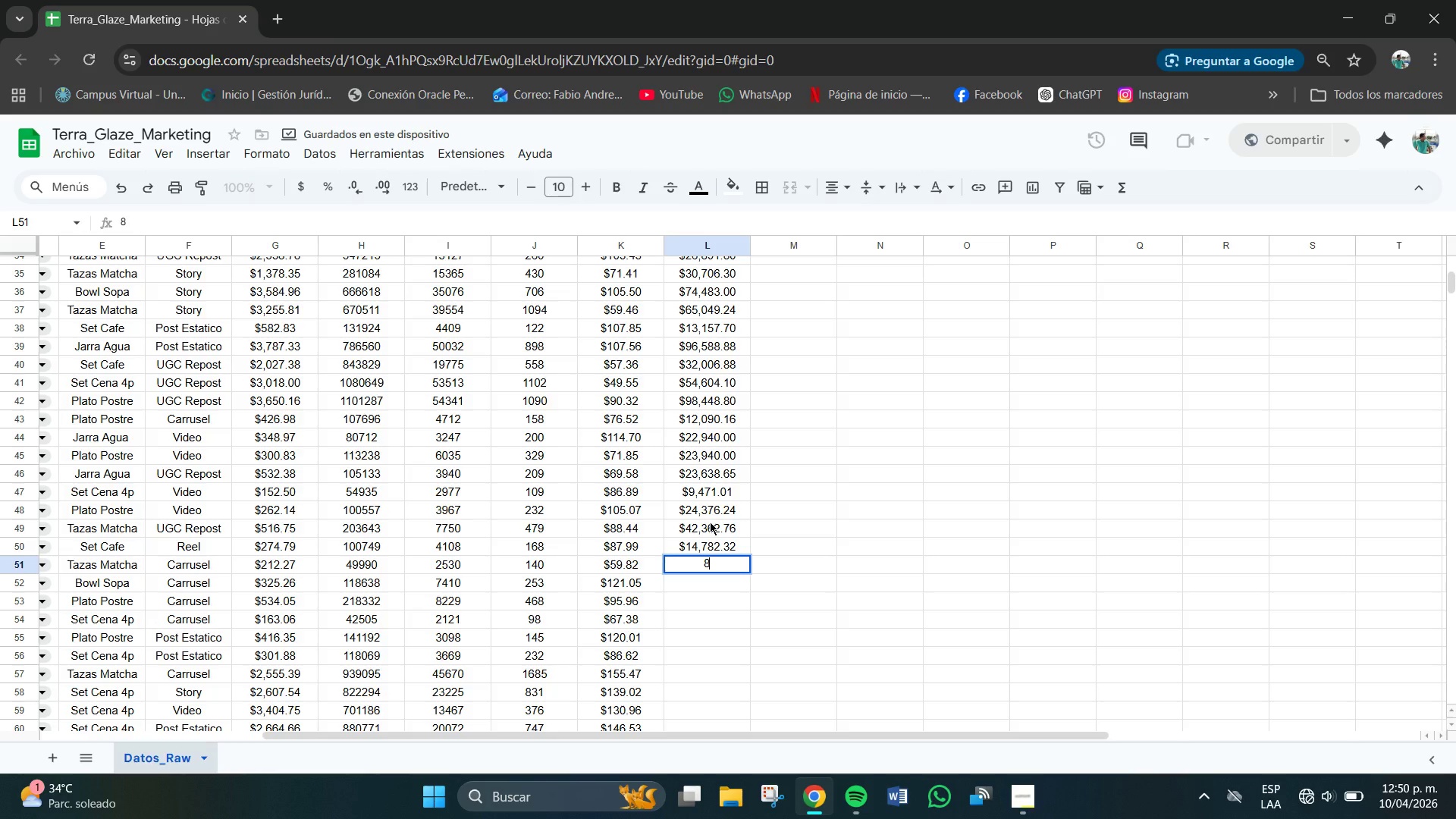 
key(Numpad7)
 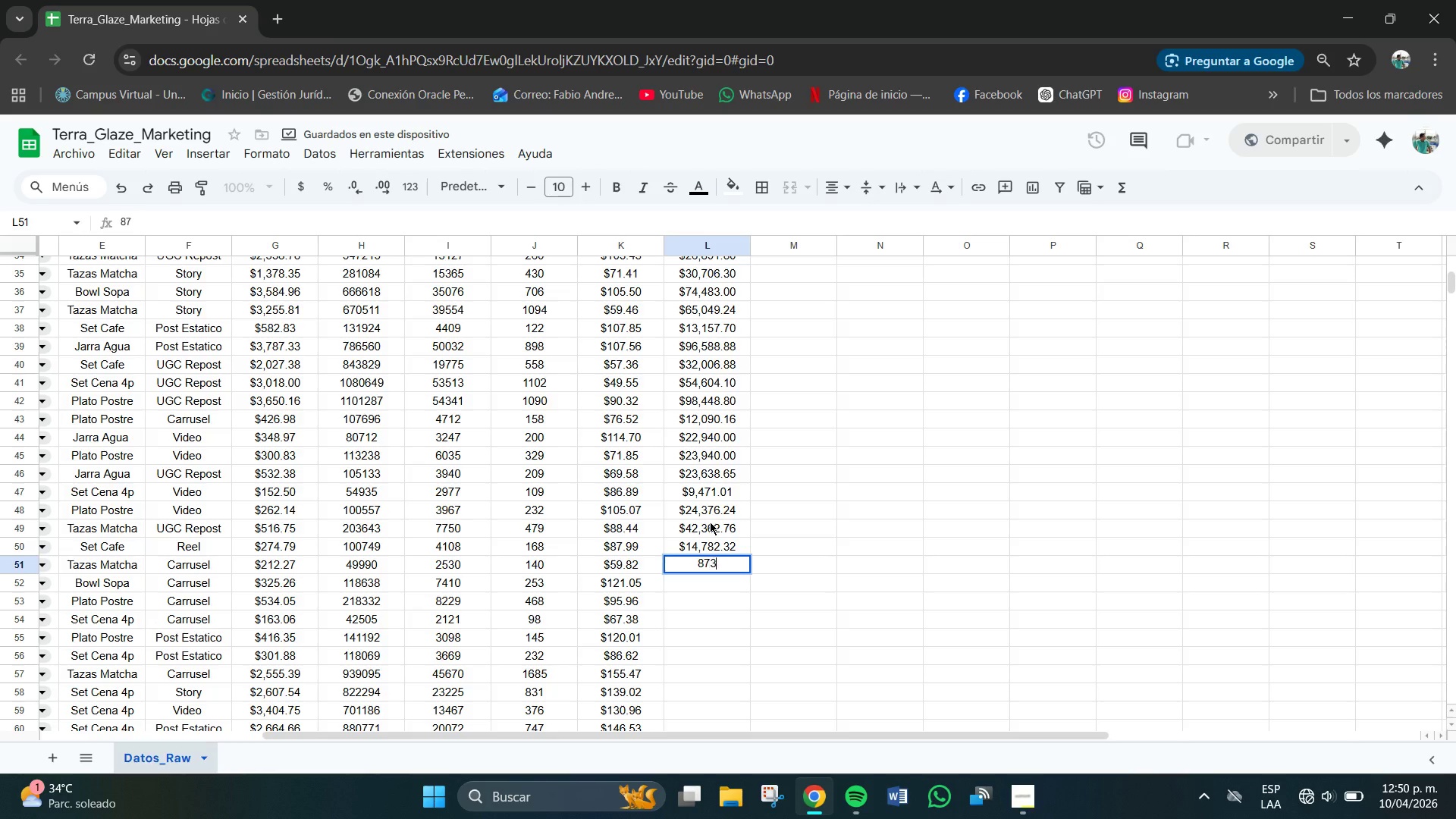 
key(Numpad3)
 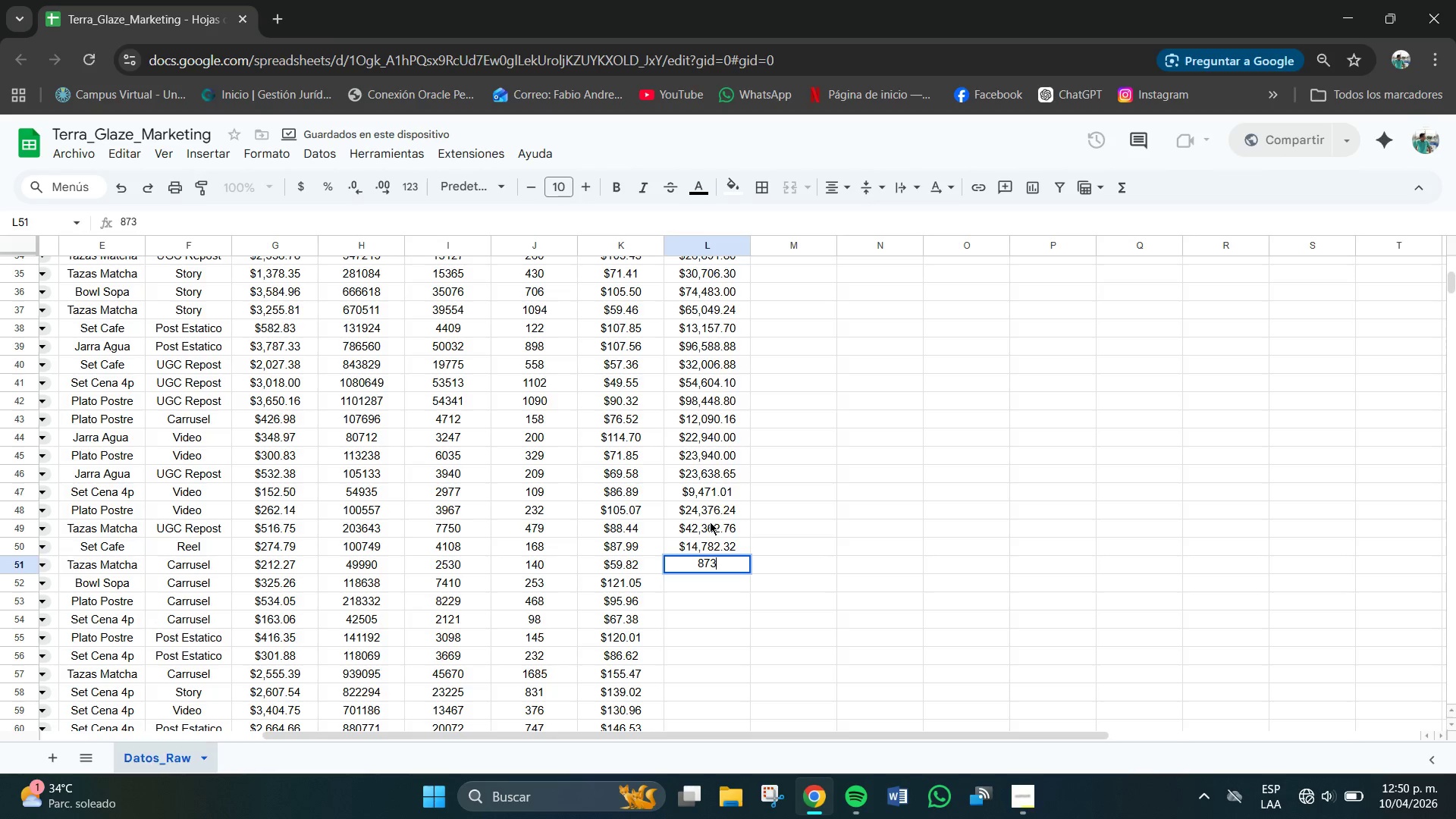 
key(Numpad4)
 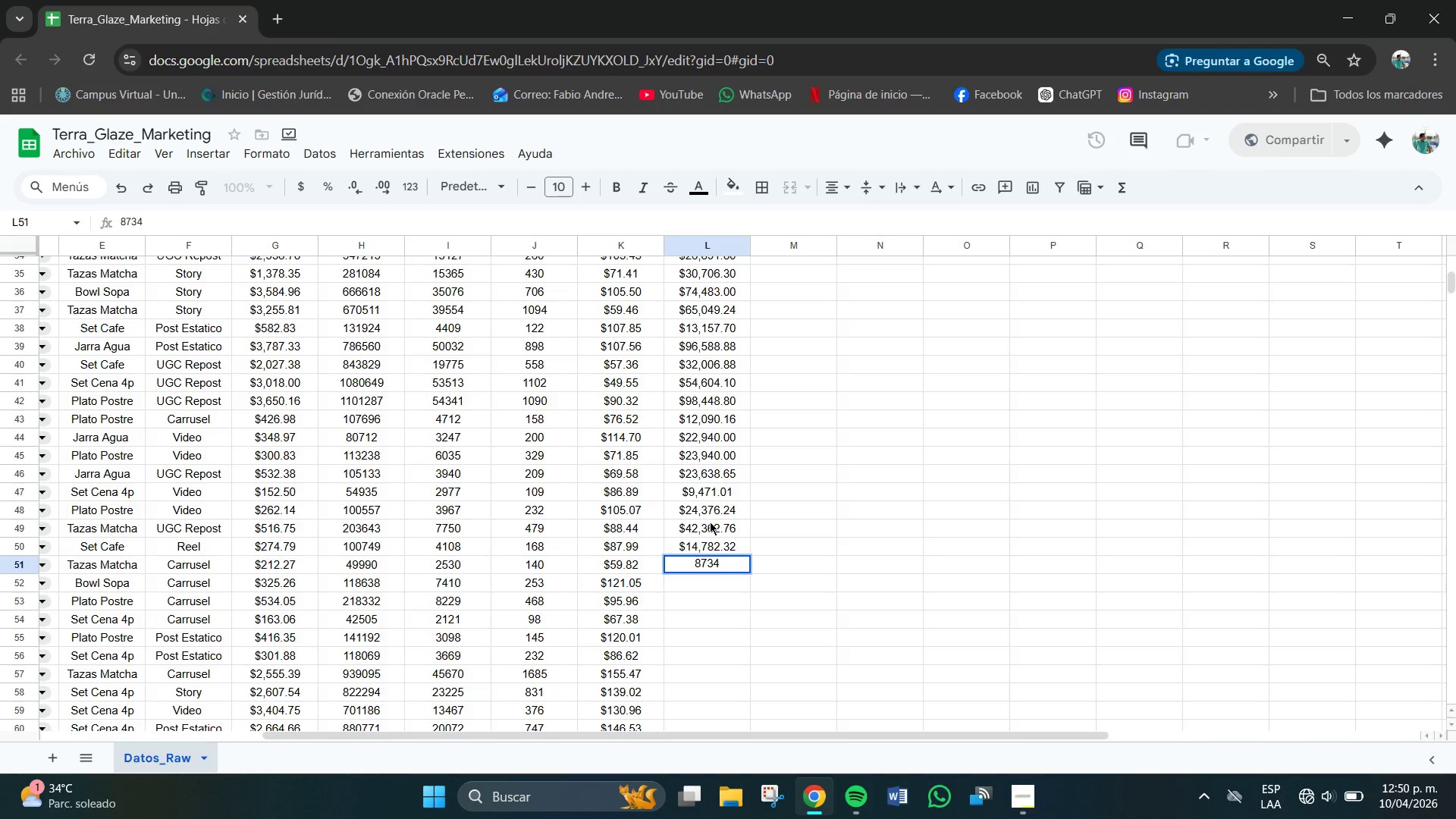 
key(NumpadDecimal)
 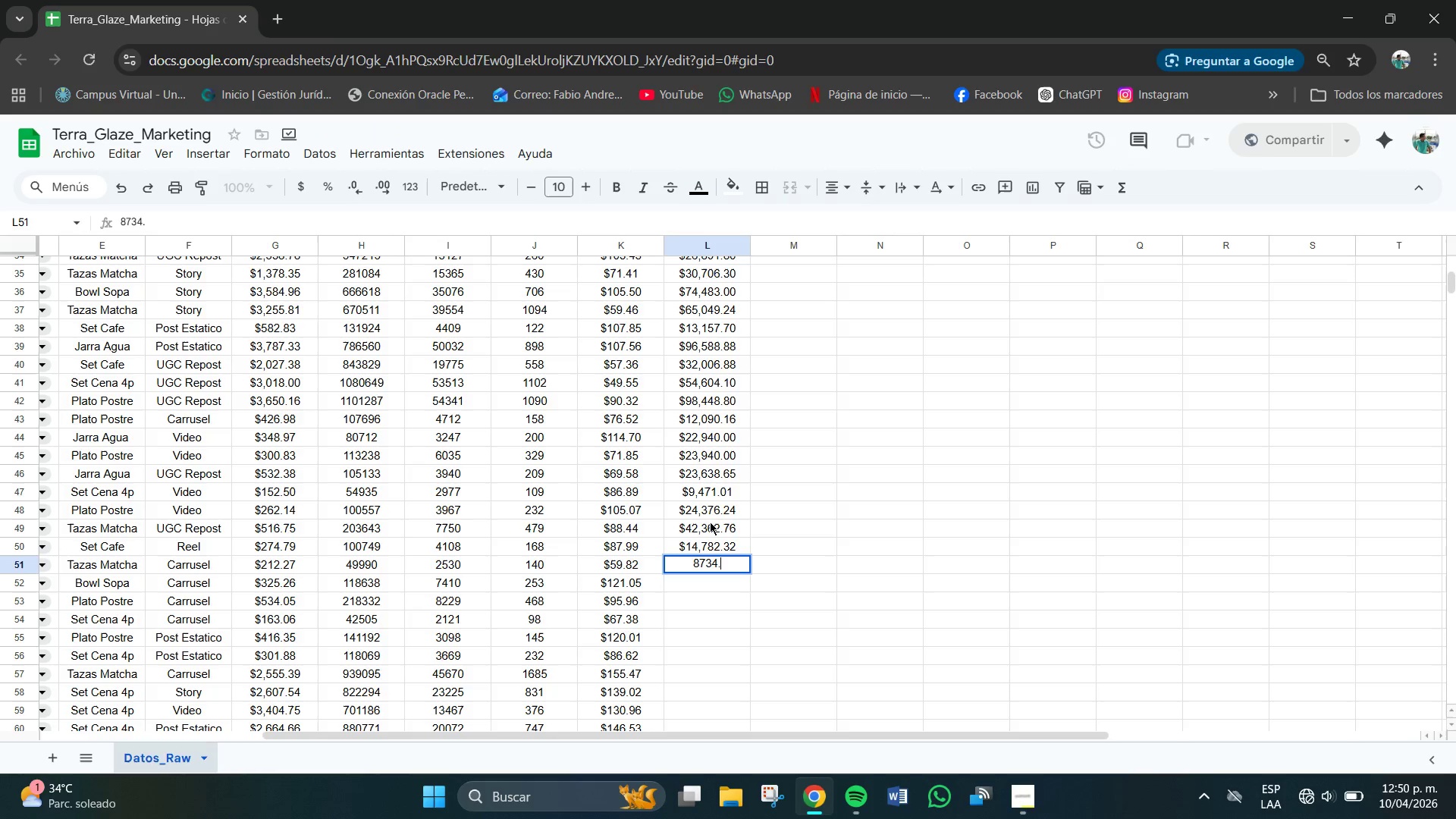 
key(Numpad8)
 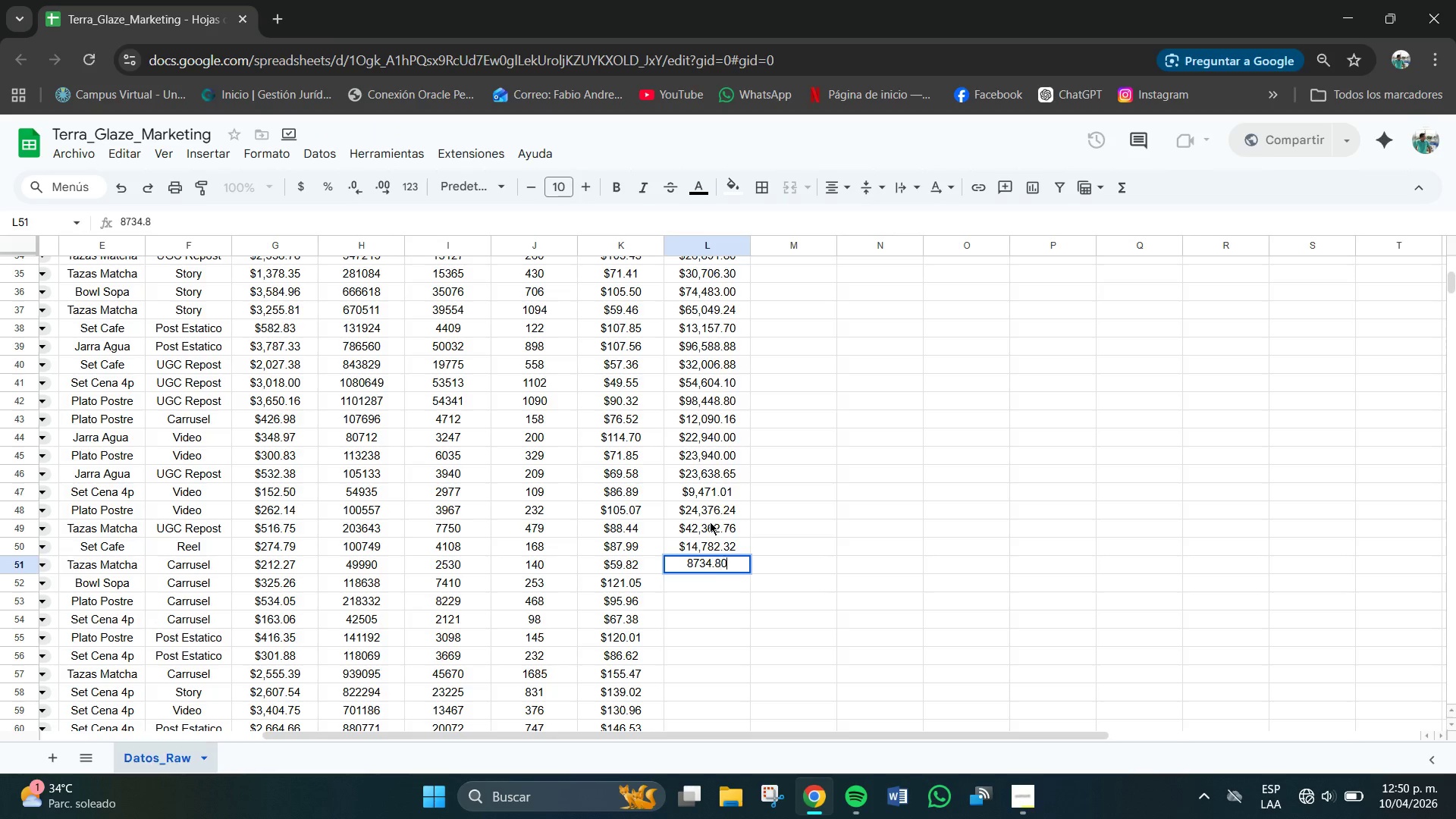 
key(Numpad0)
 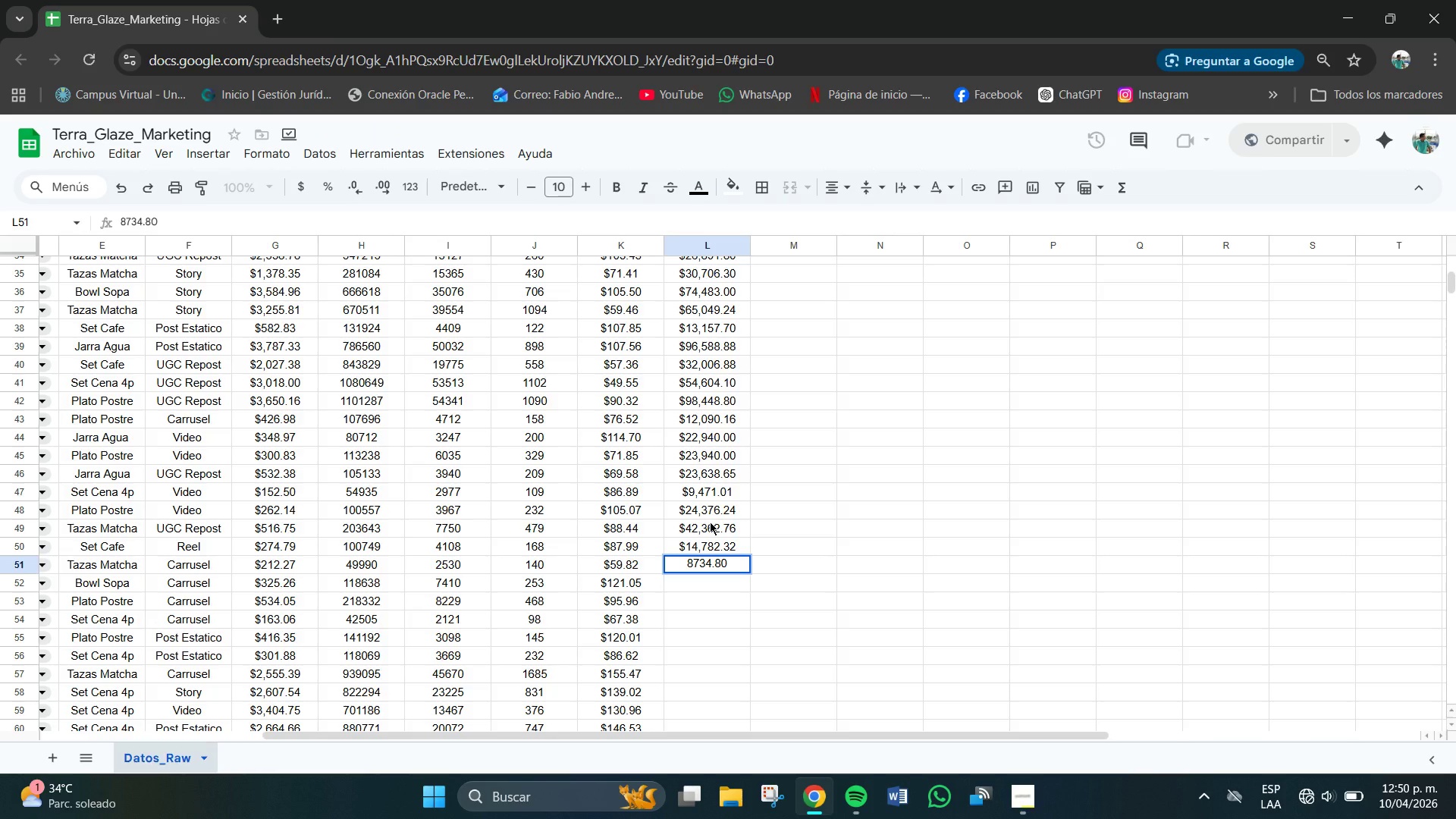 
key(NumpadEnter)
 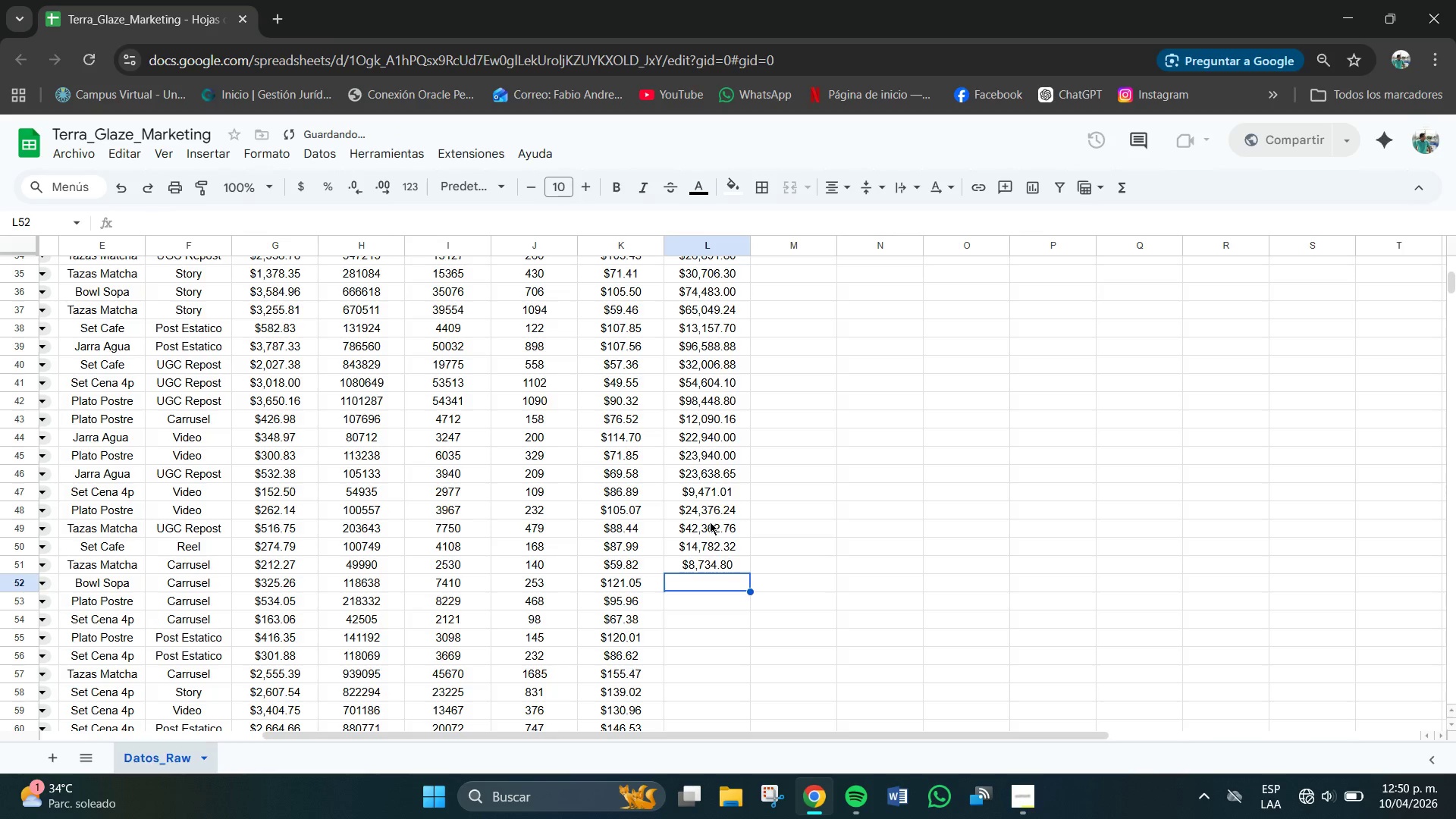 
key(Numpad3)
 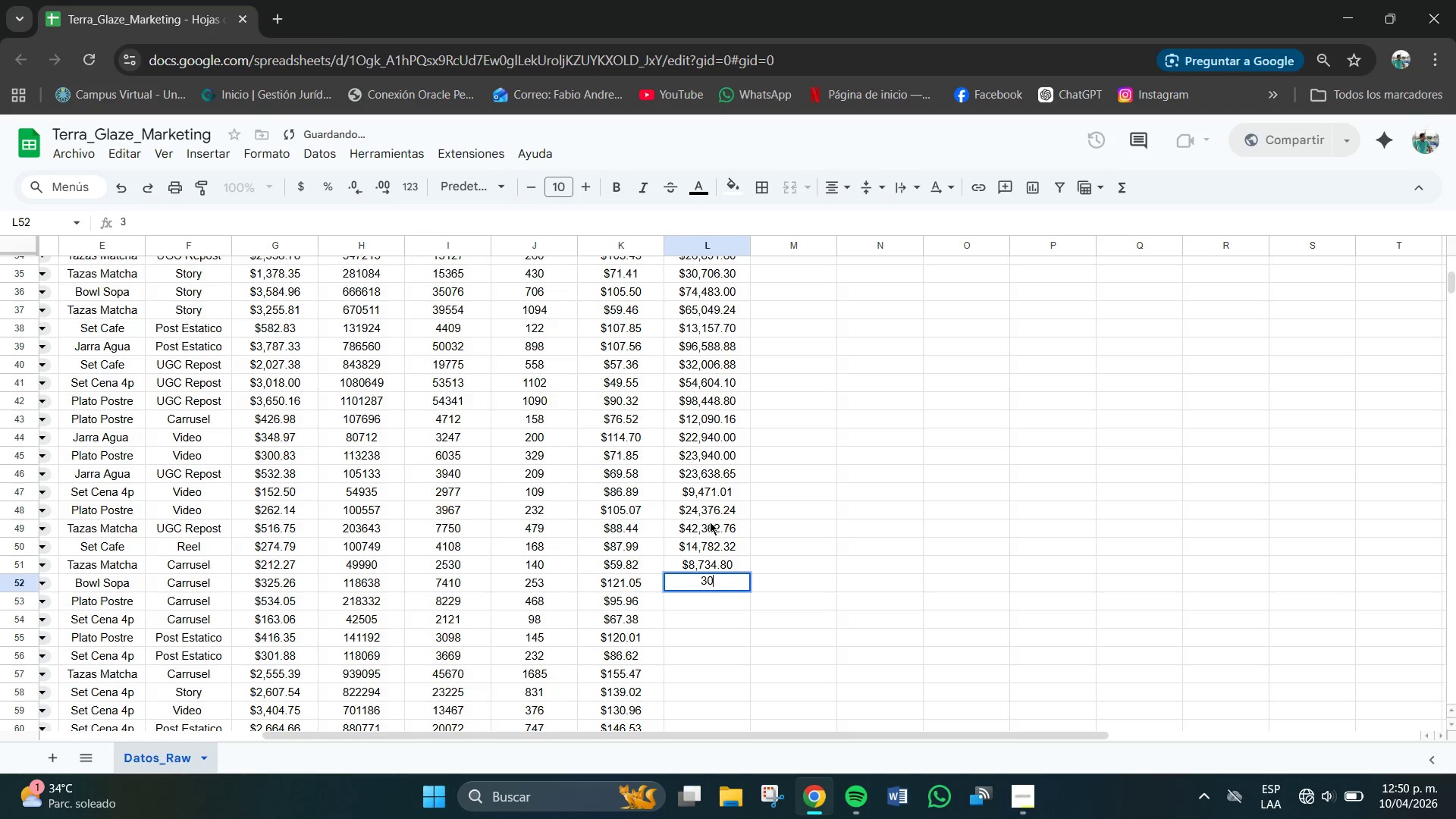 
key(Numpad0)
 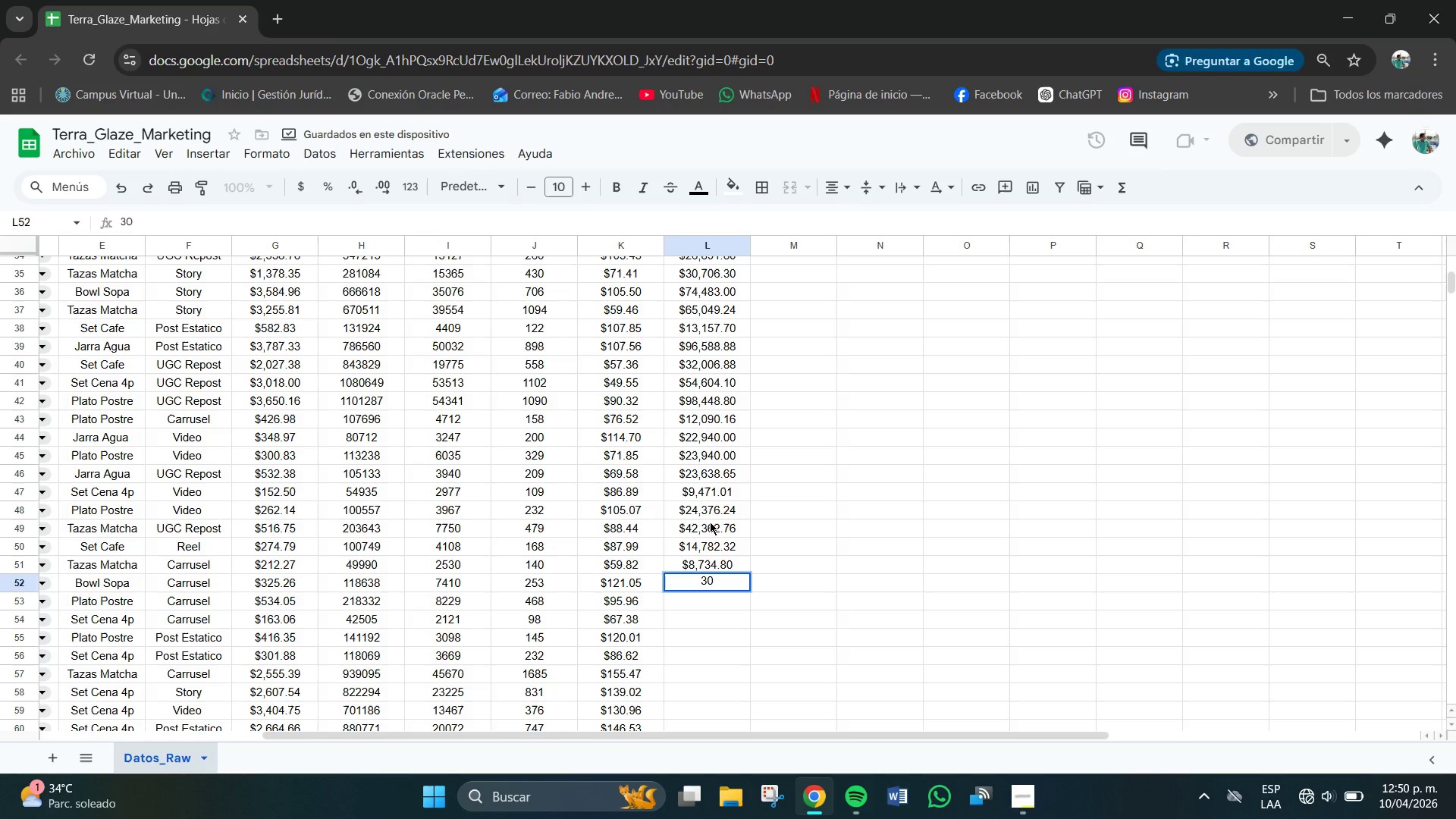 
key(Numpad6)
 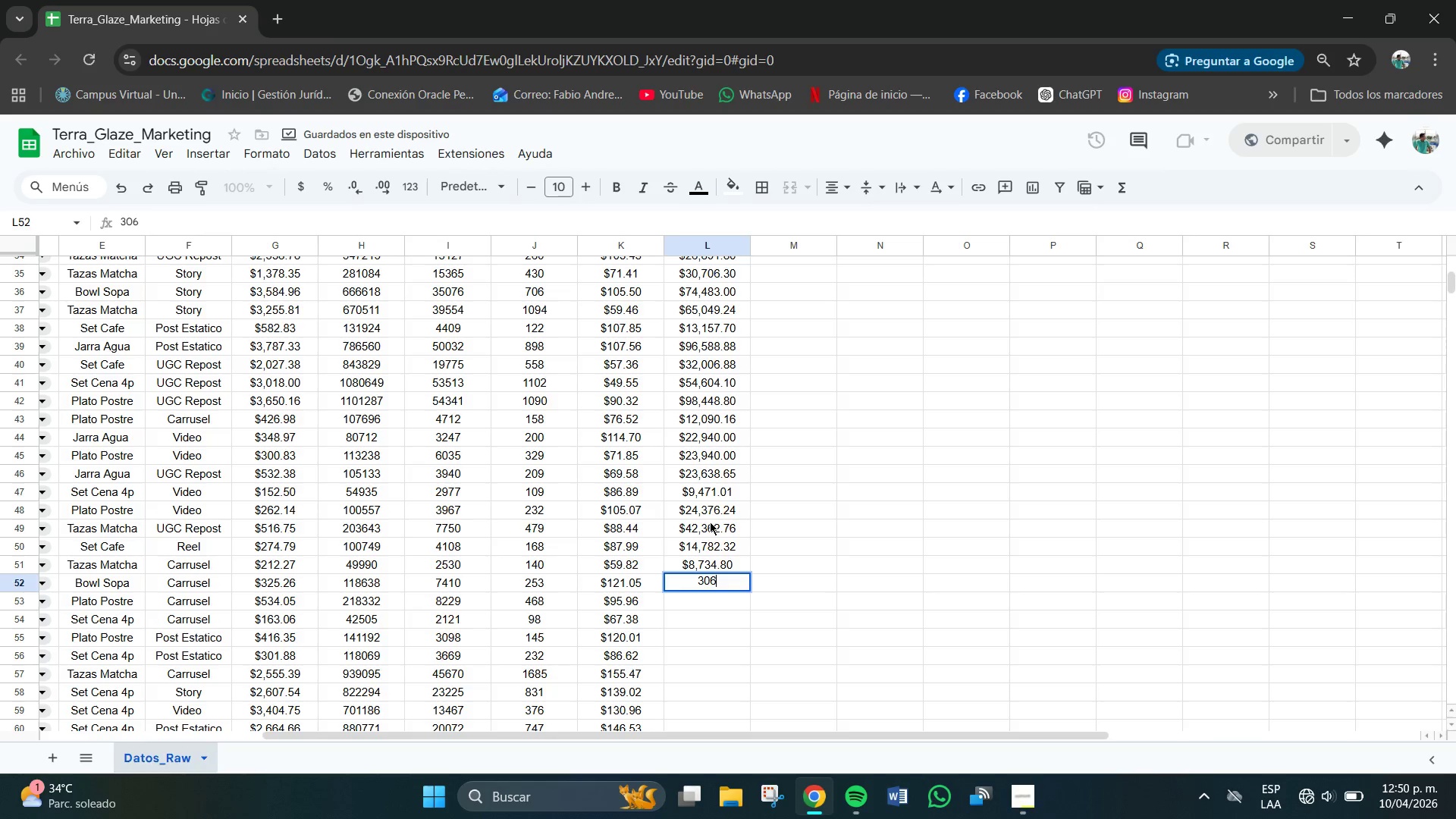 
key(Numpad2)
 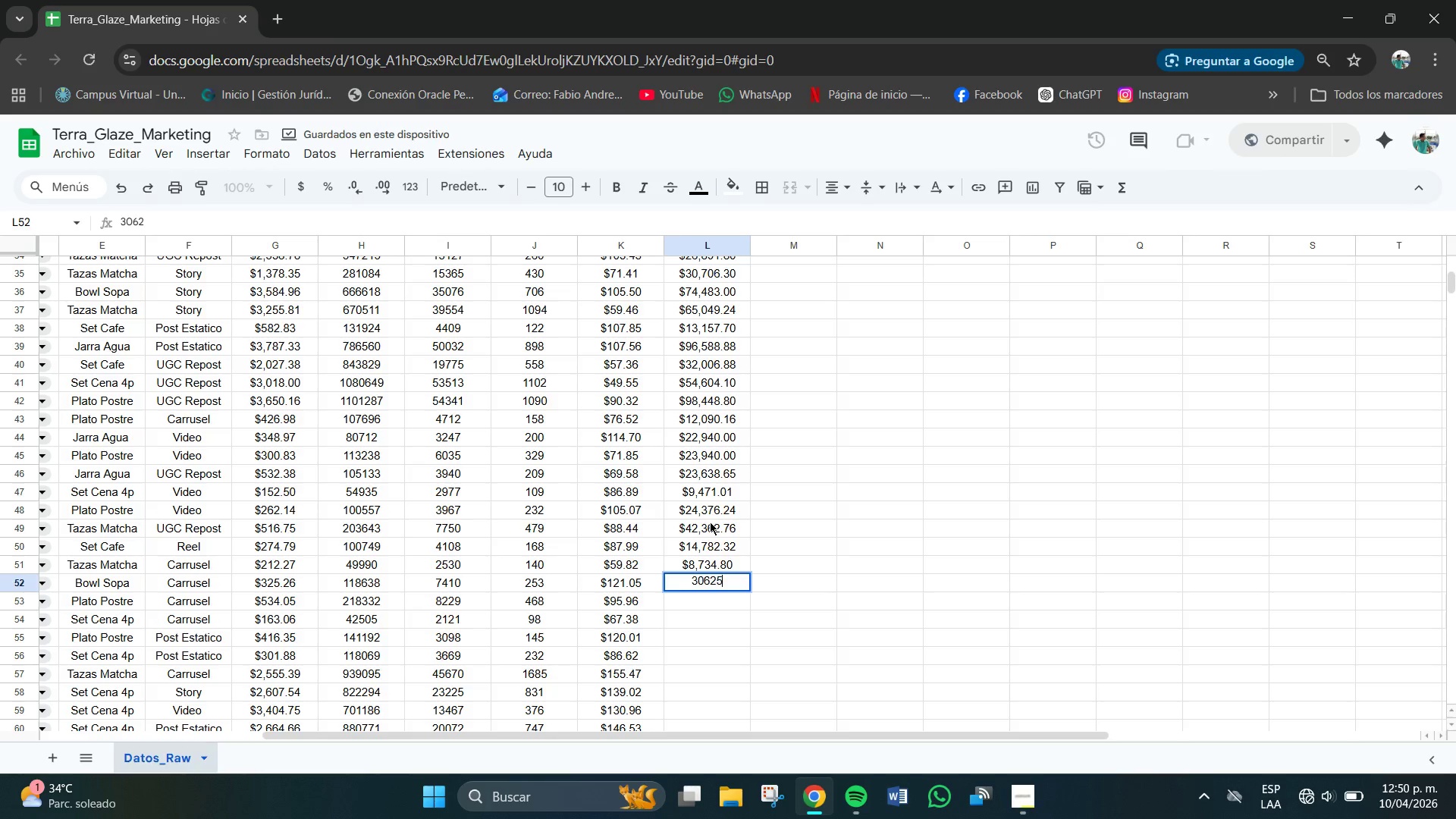 
key(Numpad5)
 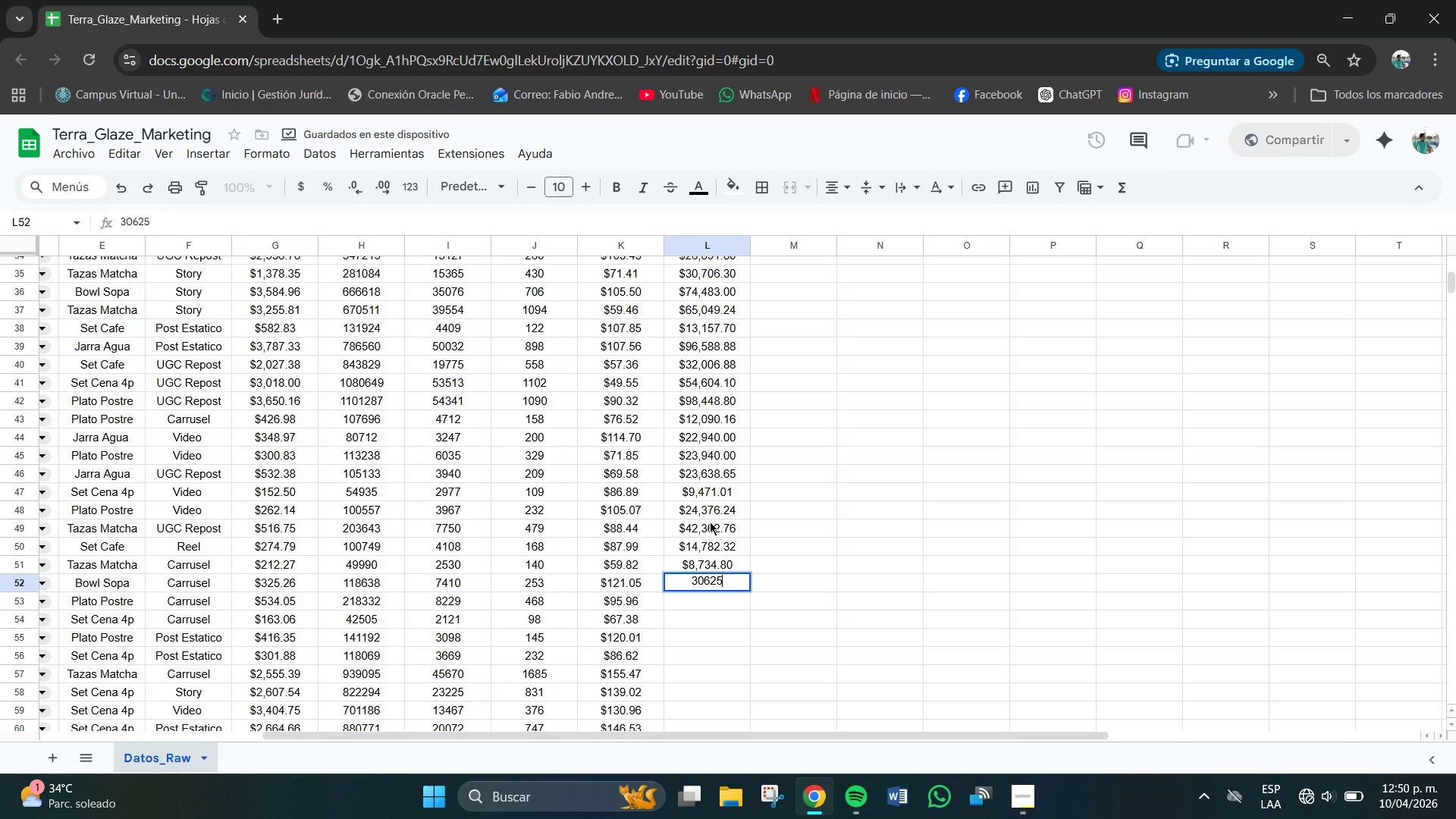 
key(NumpadDecimal)
 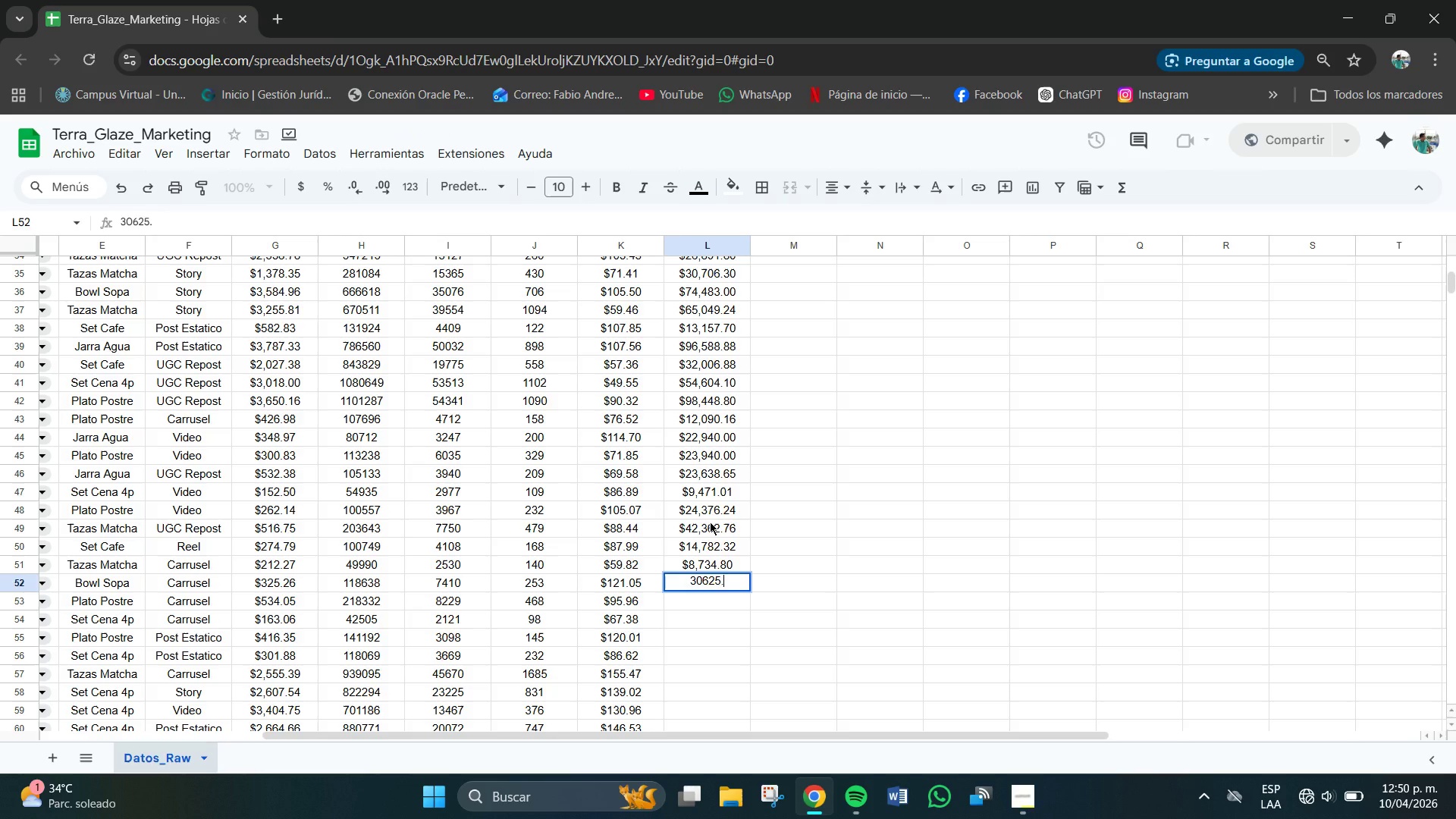 
key(Numpad6)
 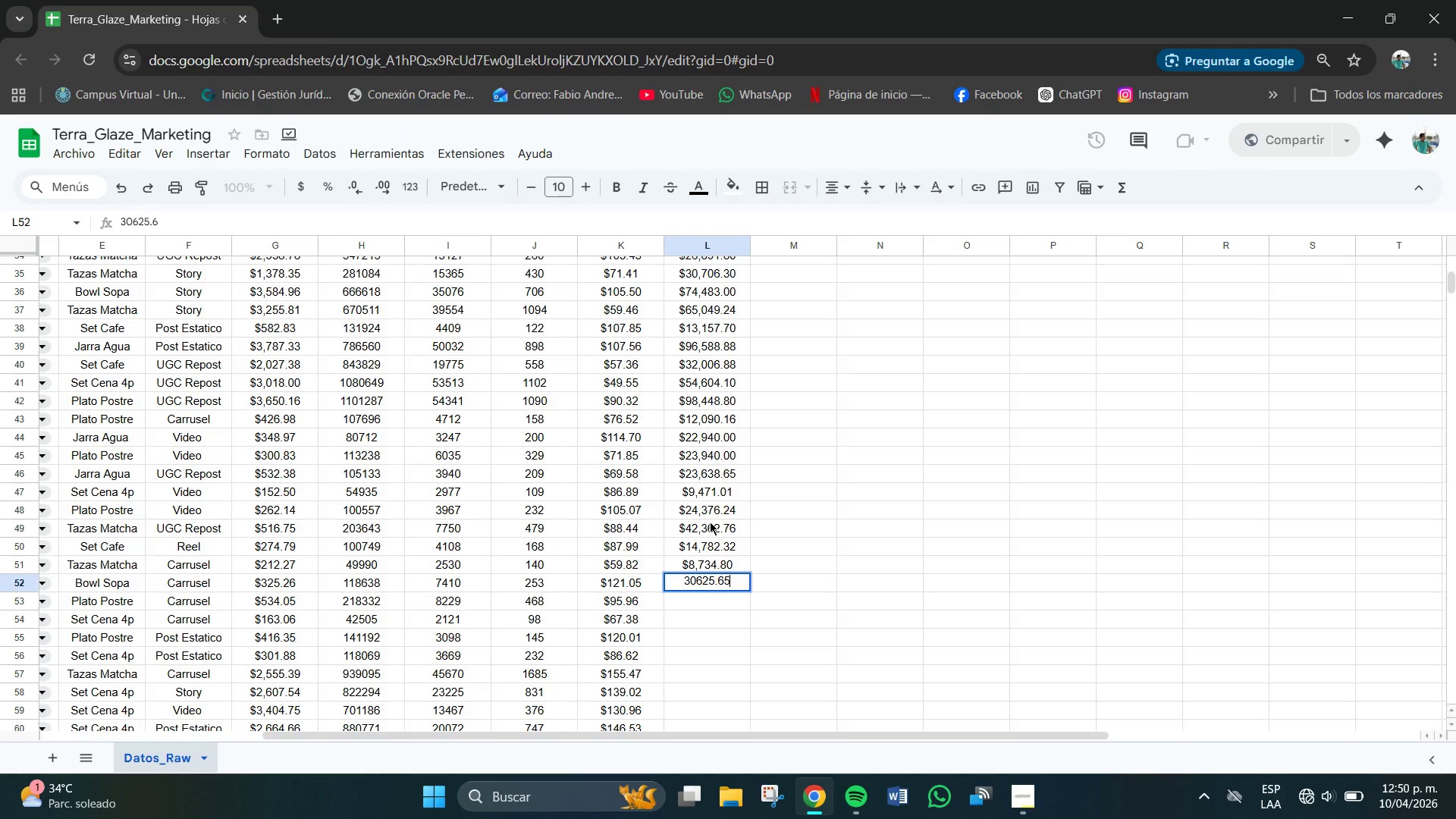 
key(Numpad5)
 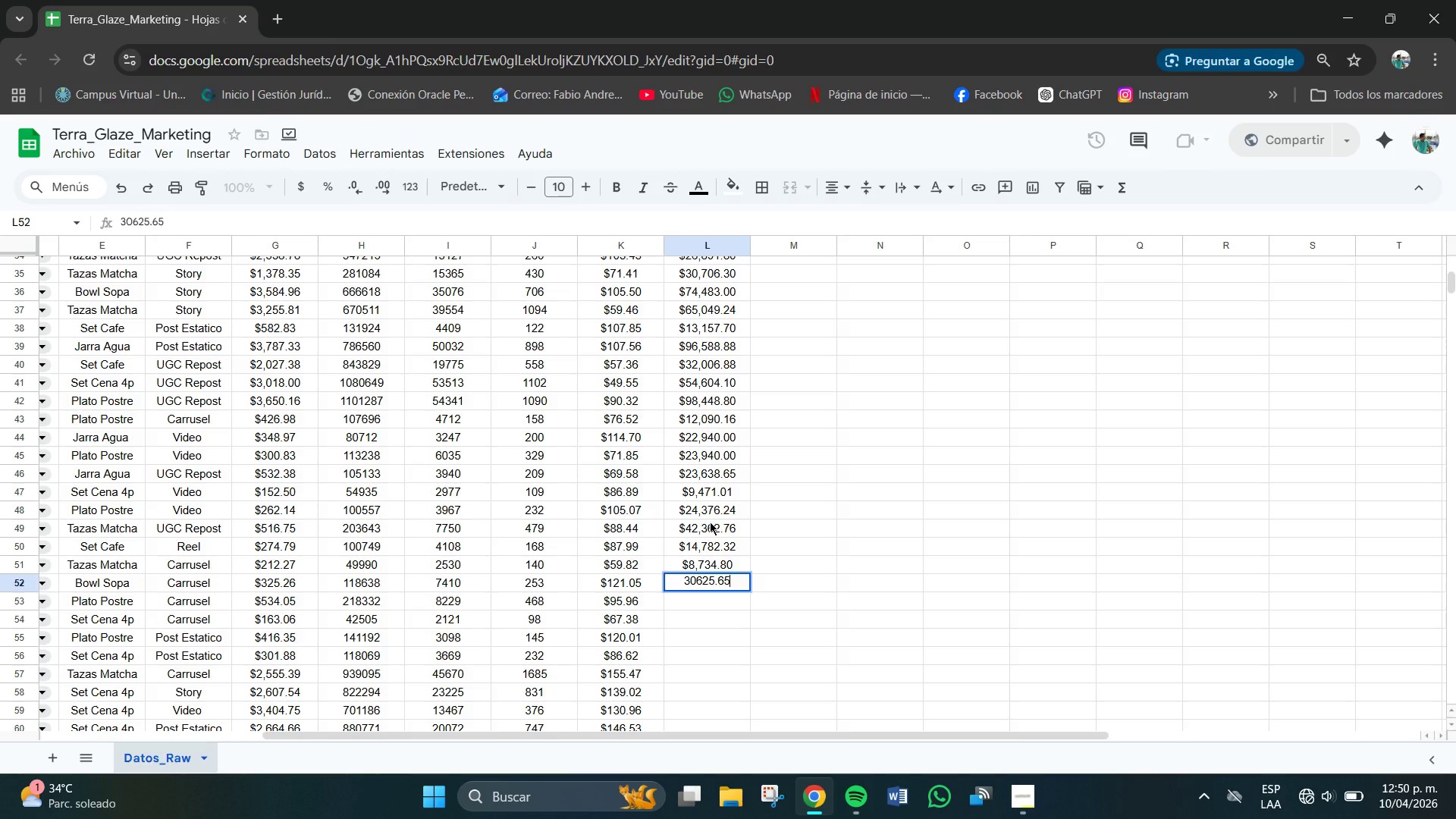 
key(NumpadEnter)
 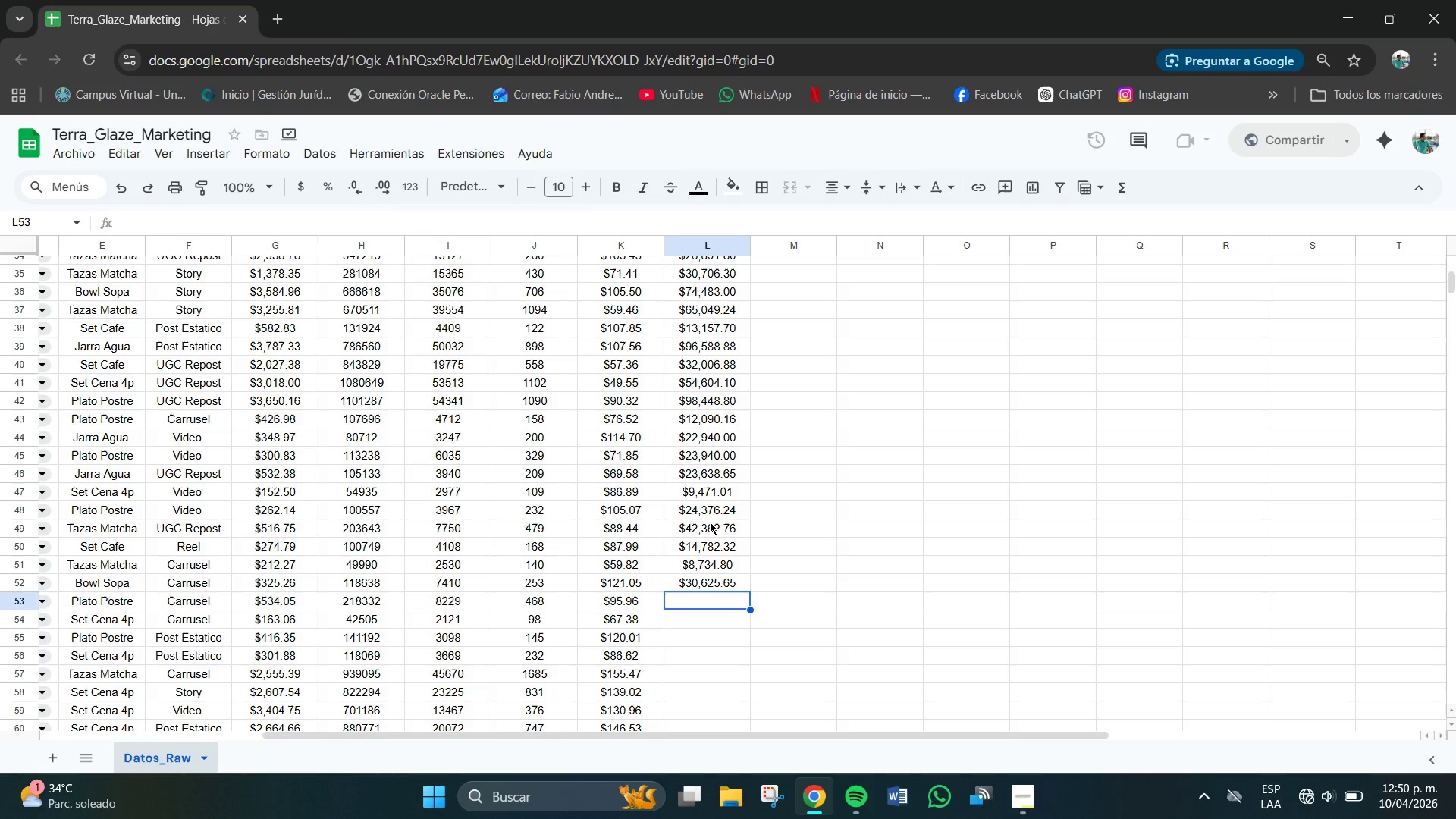 
wait(11.01)
 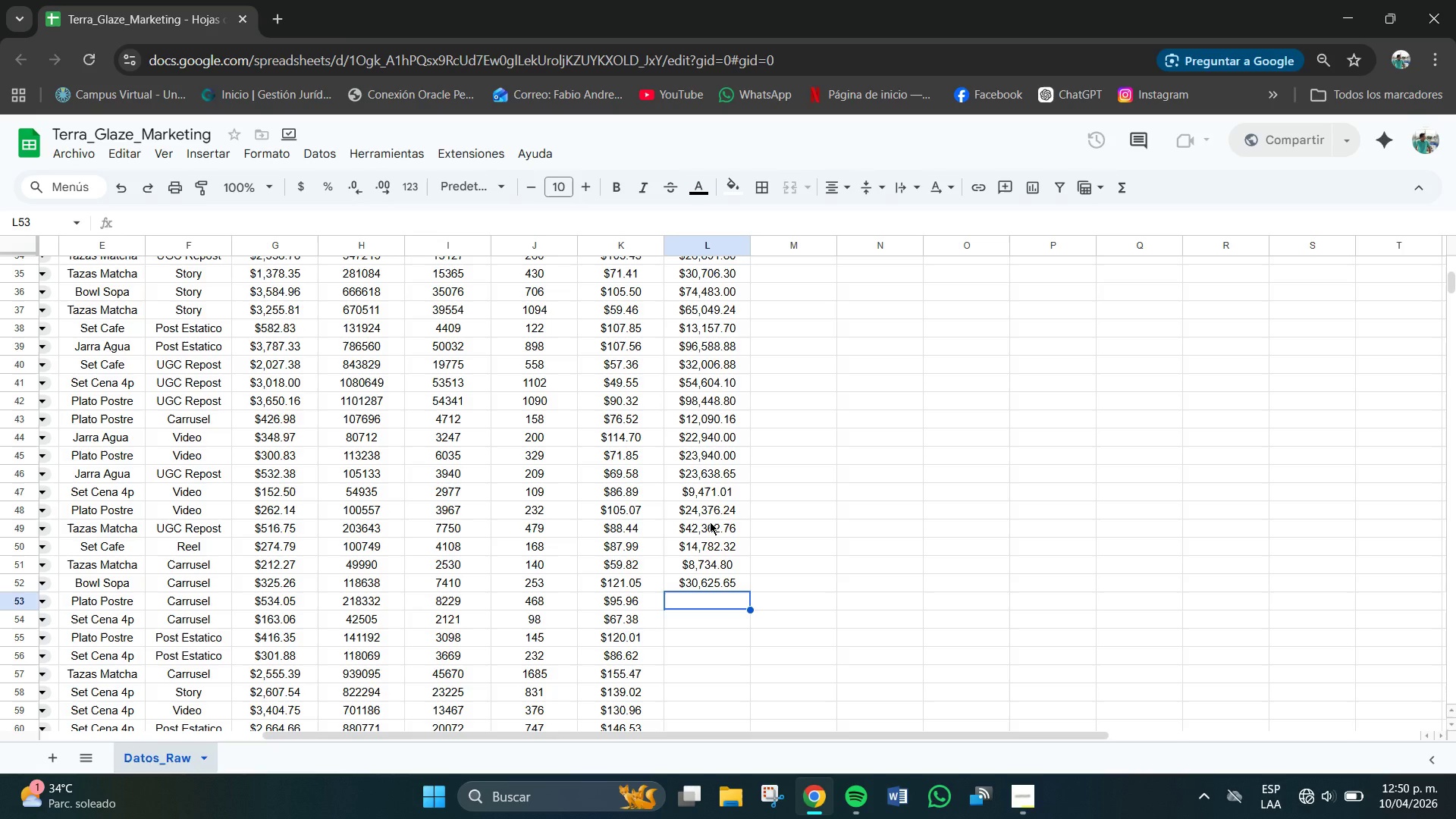 
key(Numpad4)
 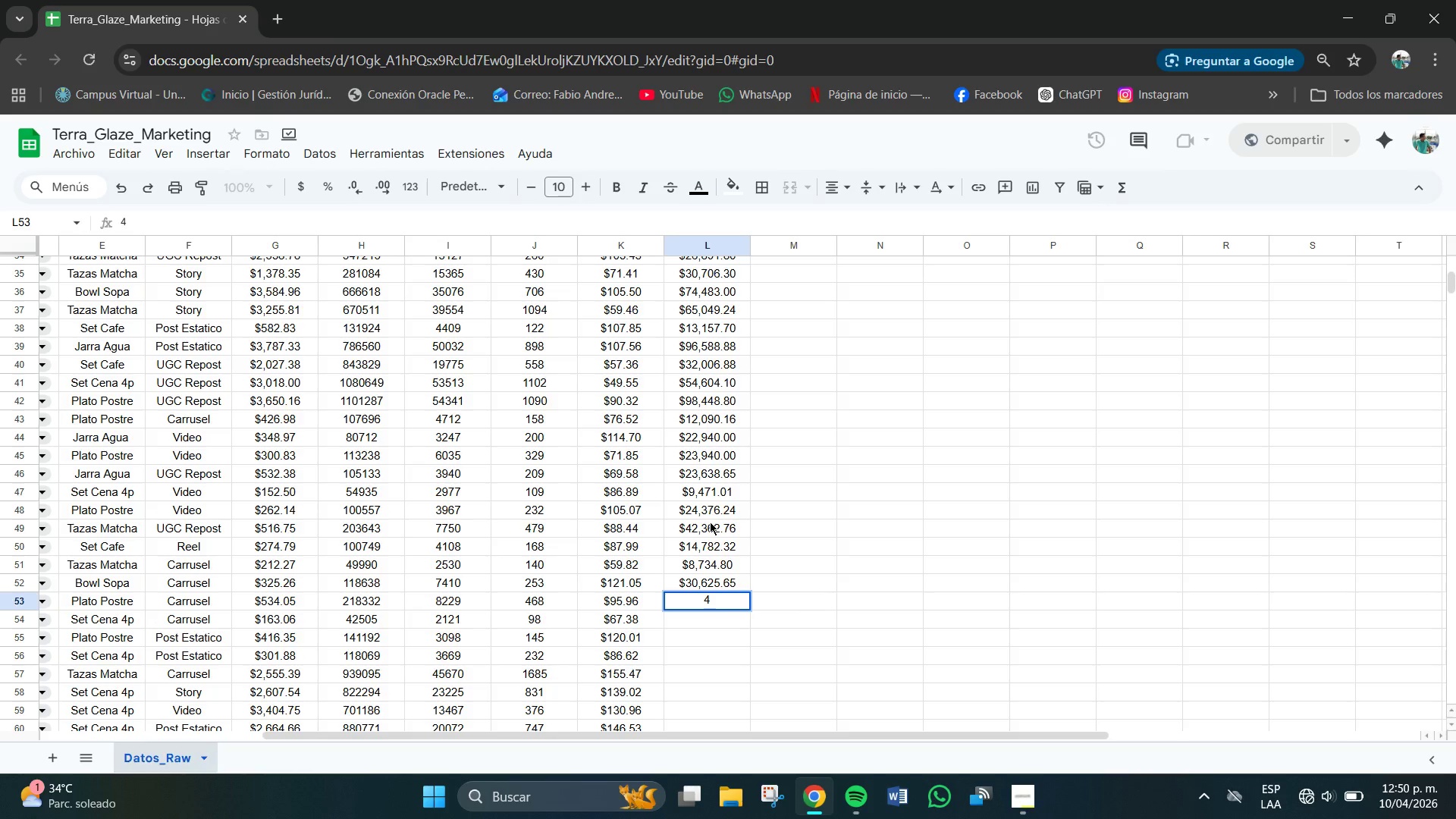 
key(Numpad4)
 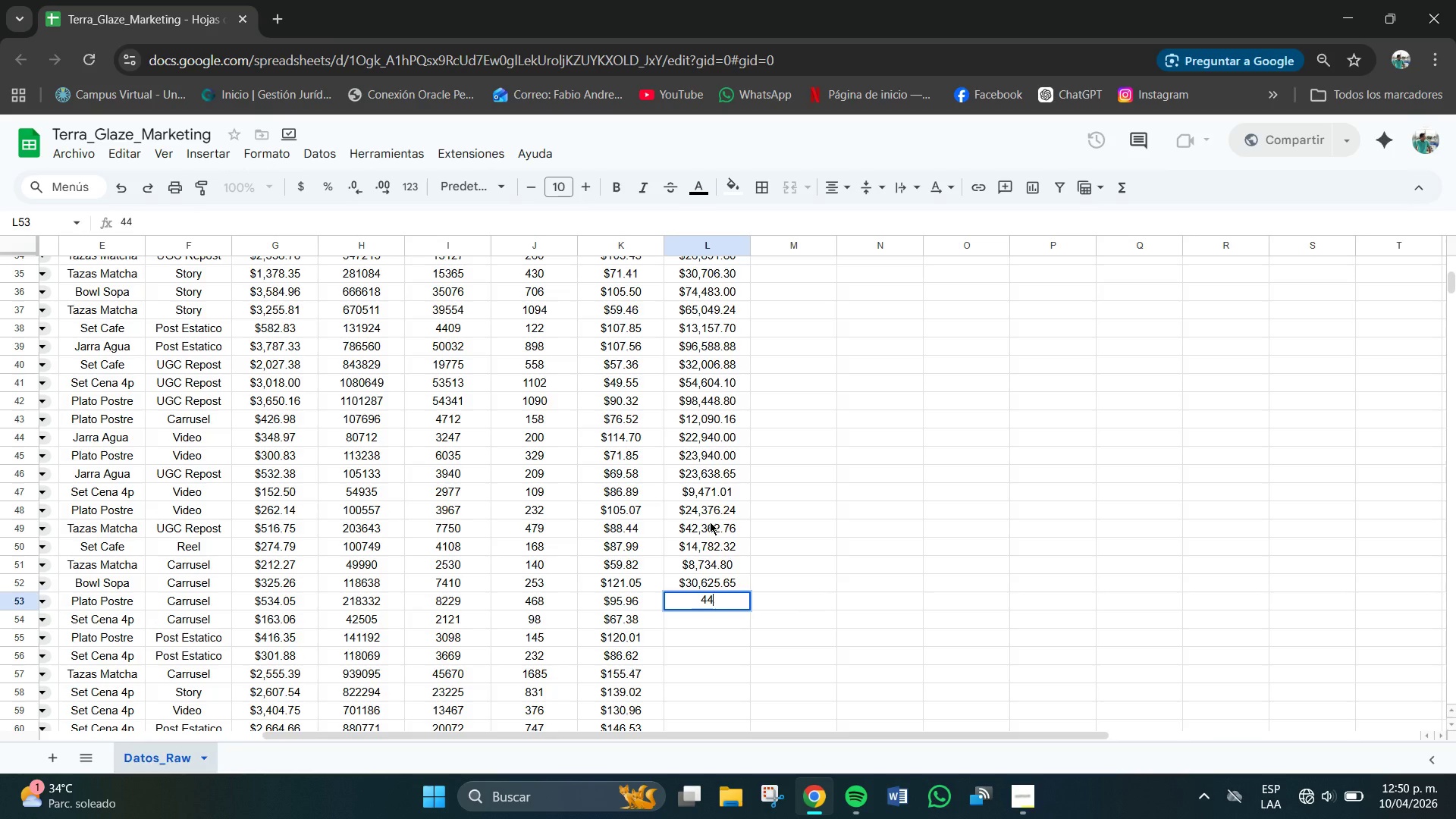 
key(Numpad9)
 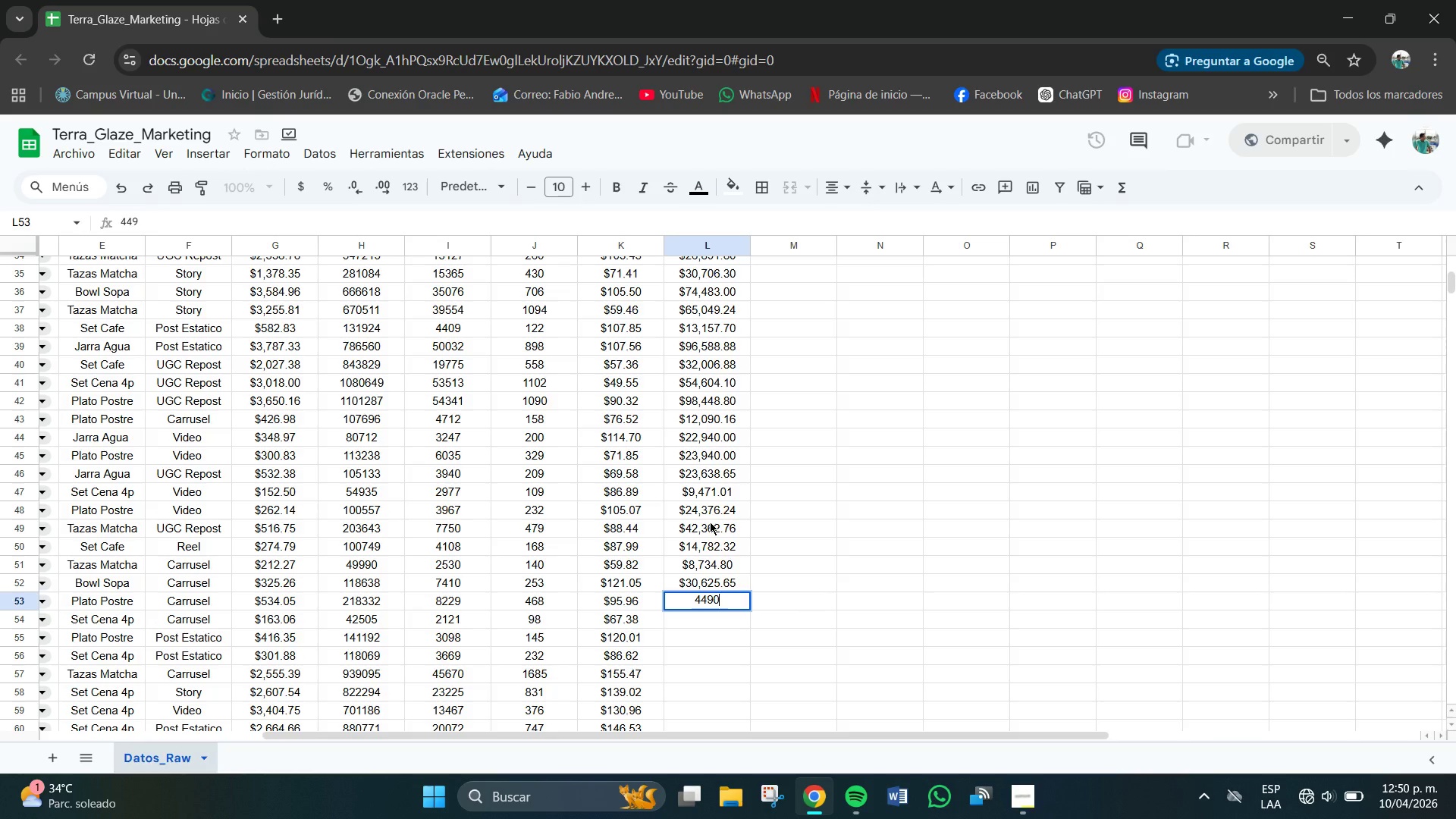 
key(Numpad0)
 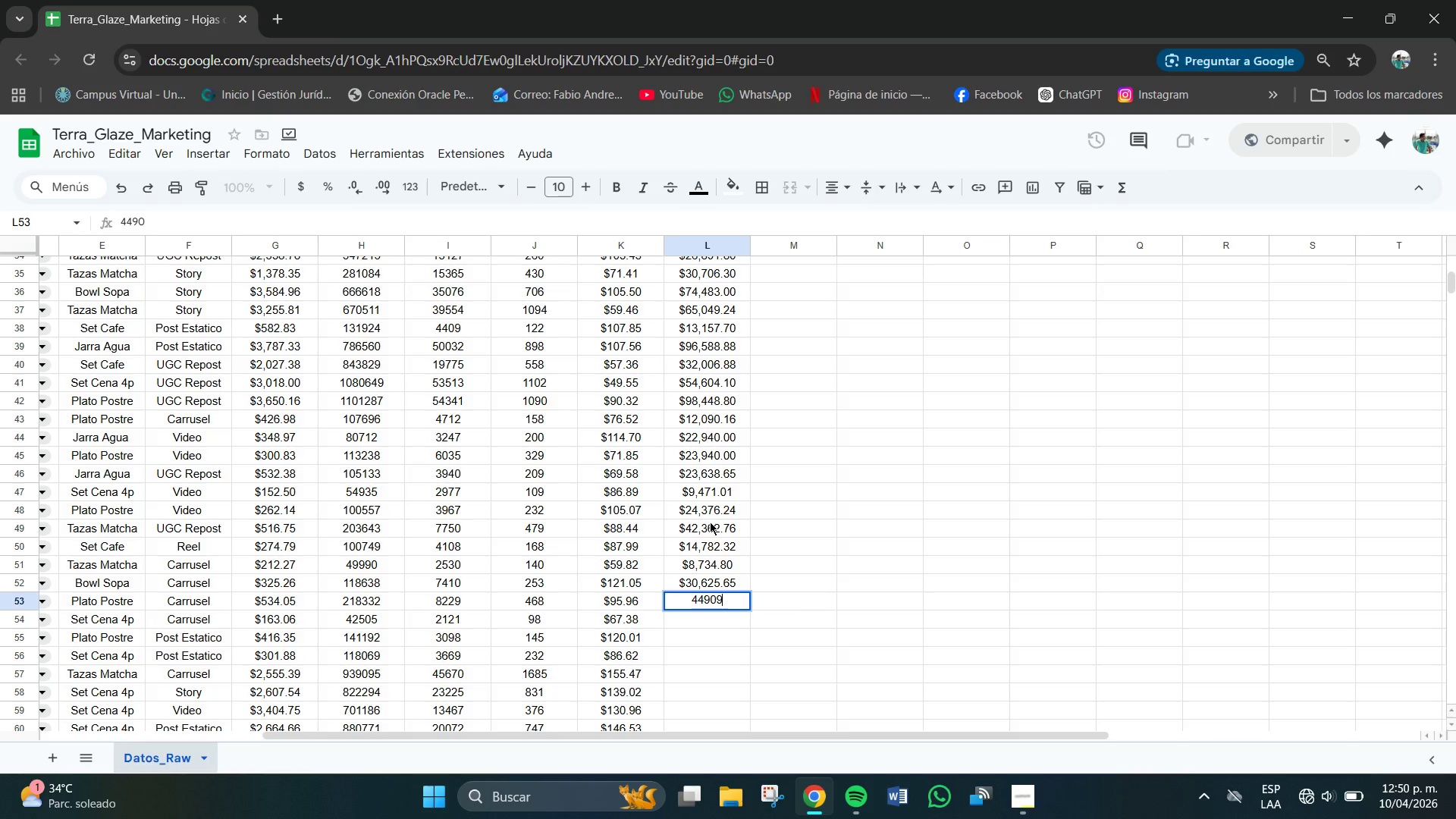 
key(Numpad9)
 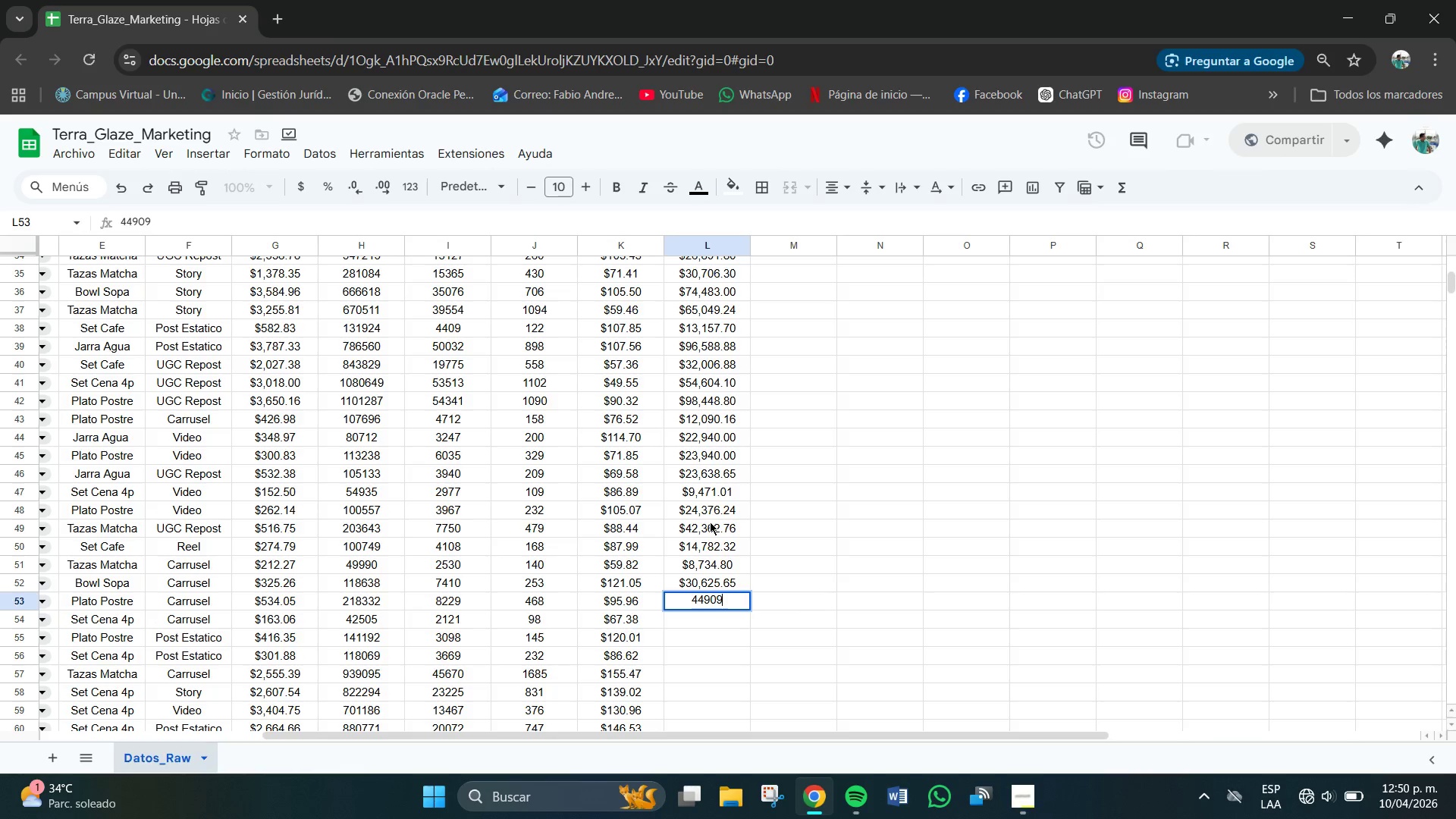 
key(NumpadDecimal)
 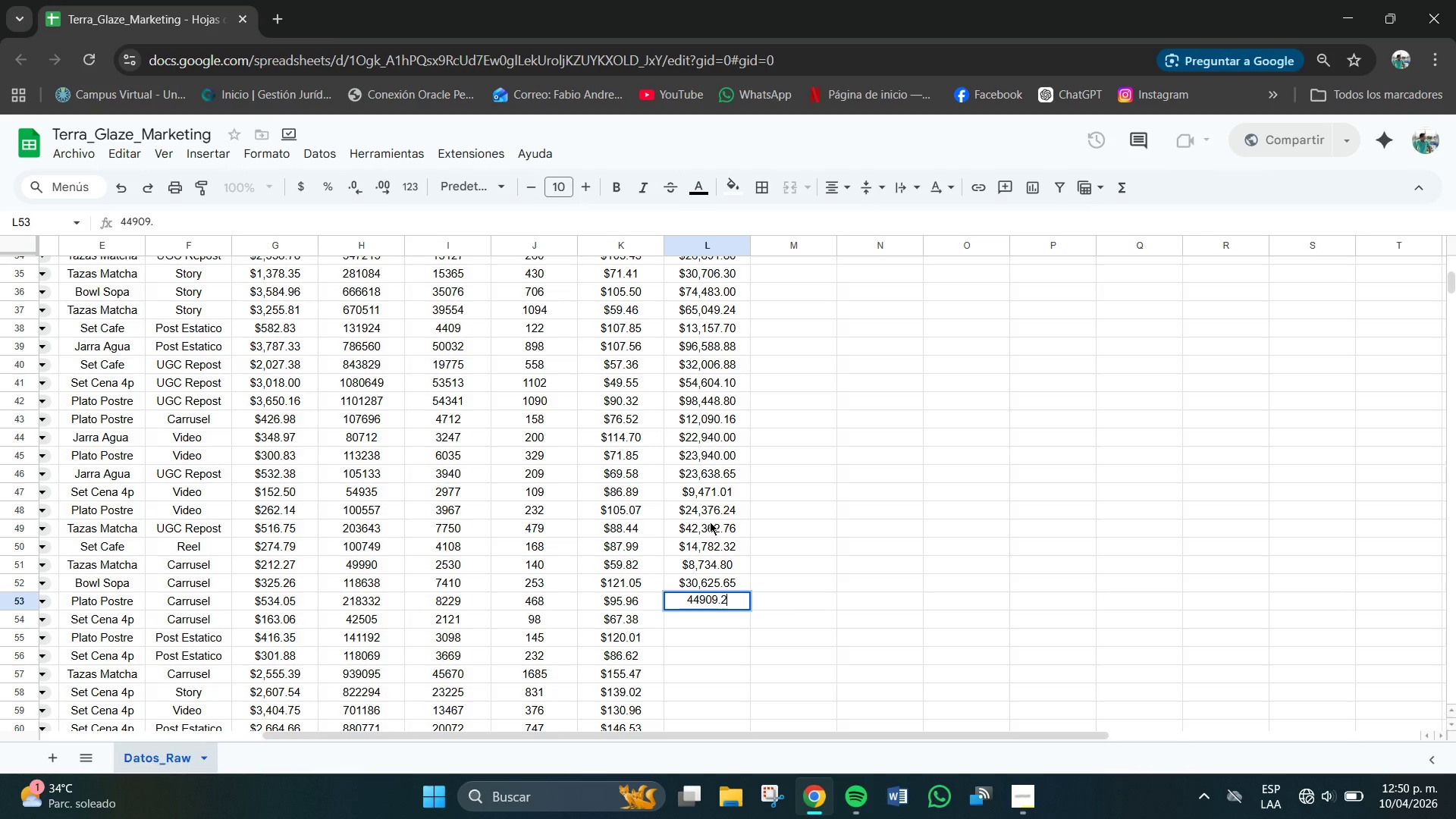 
key(Numpad2)
 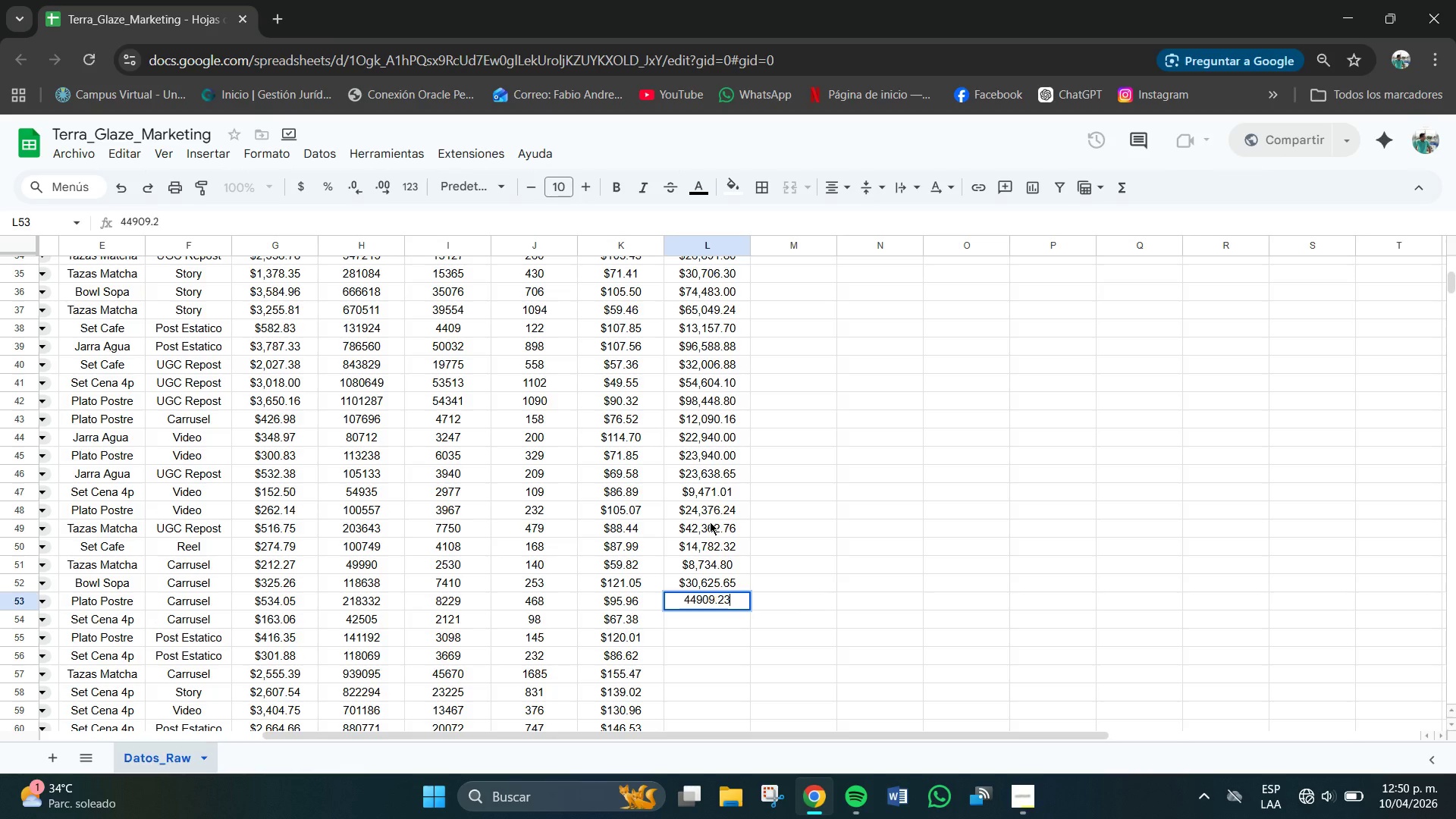 
key(Numpad3)
 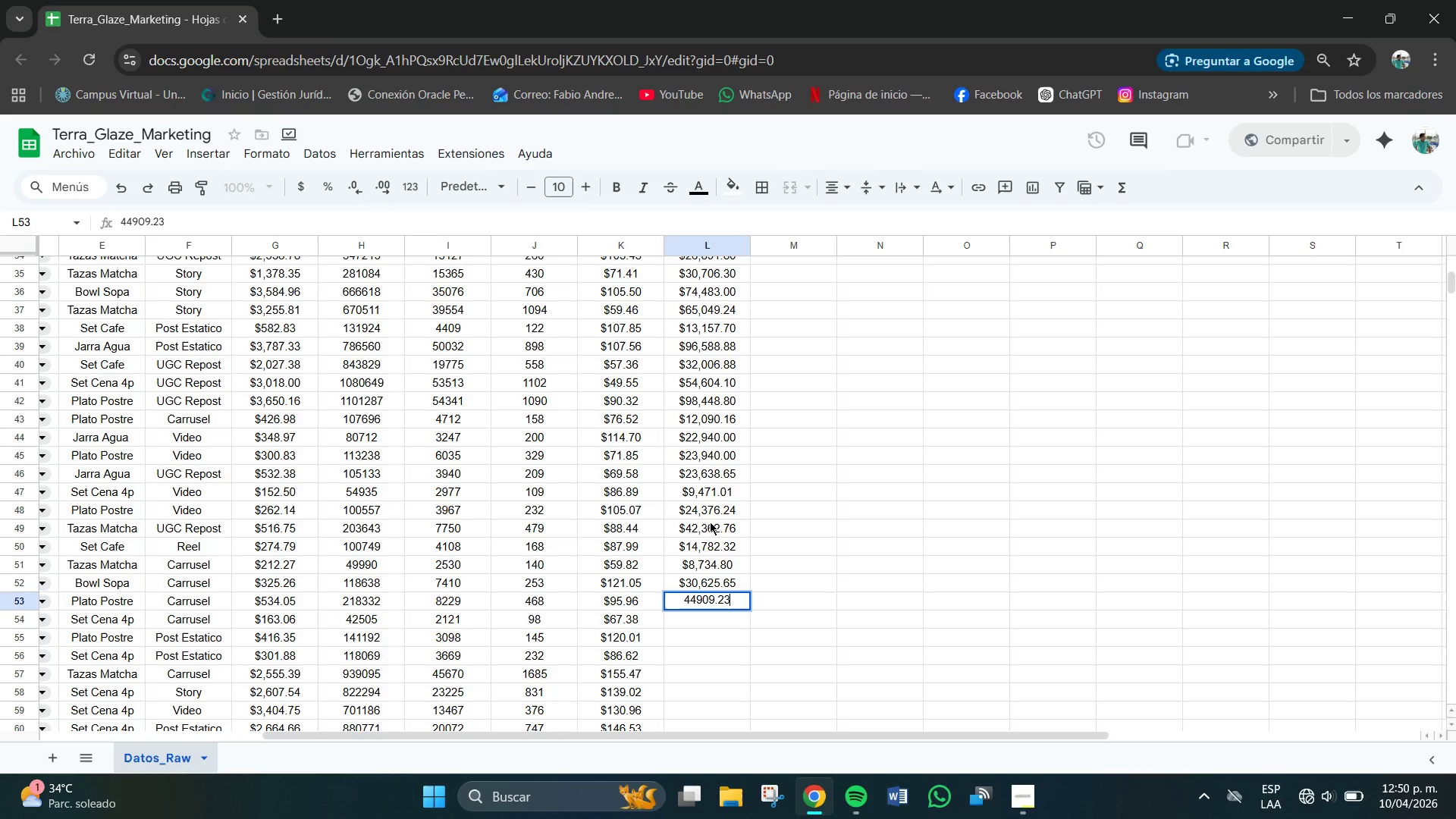 
key(Backspace)
 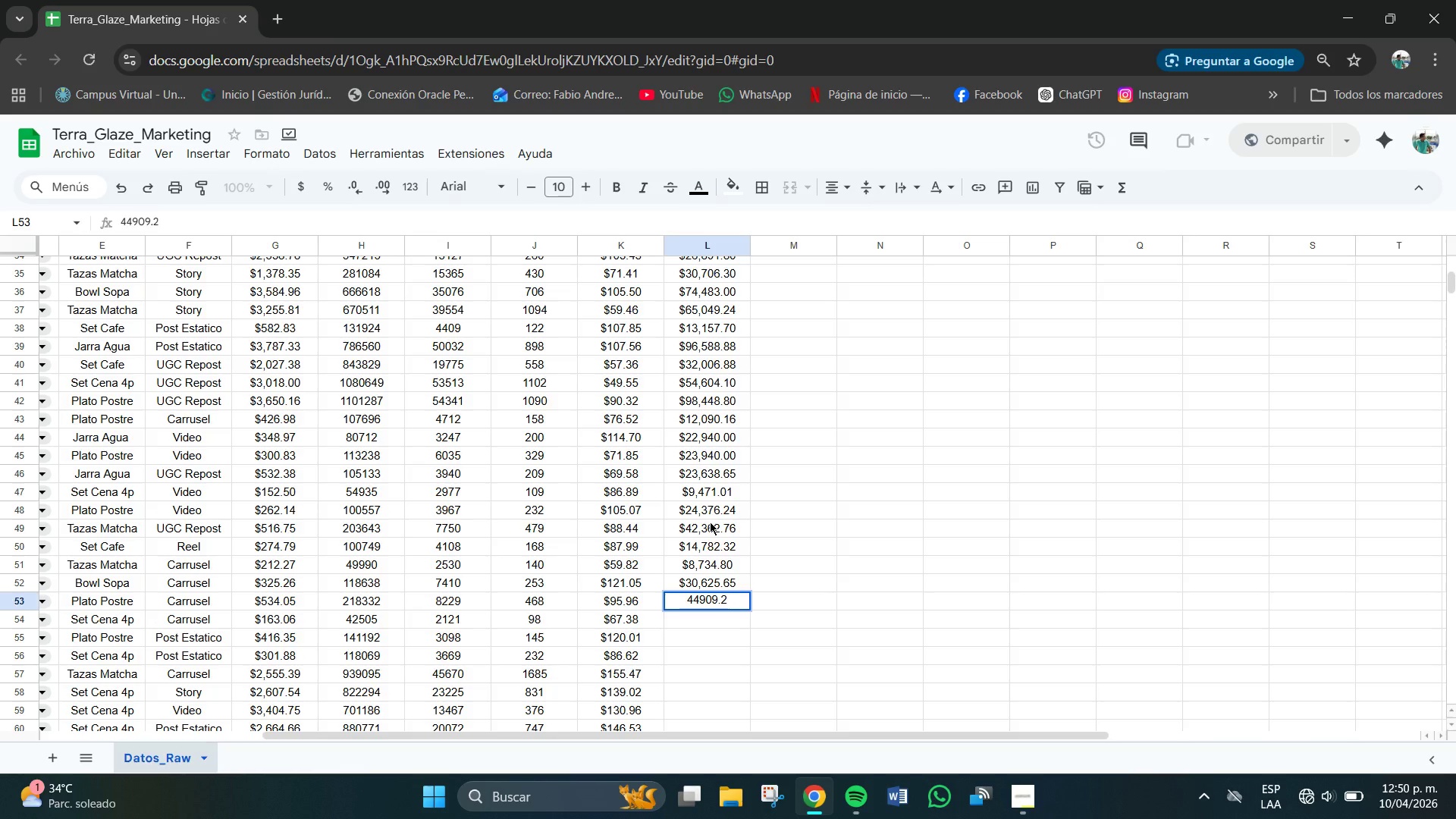 
key(Numpad8)
 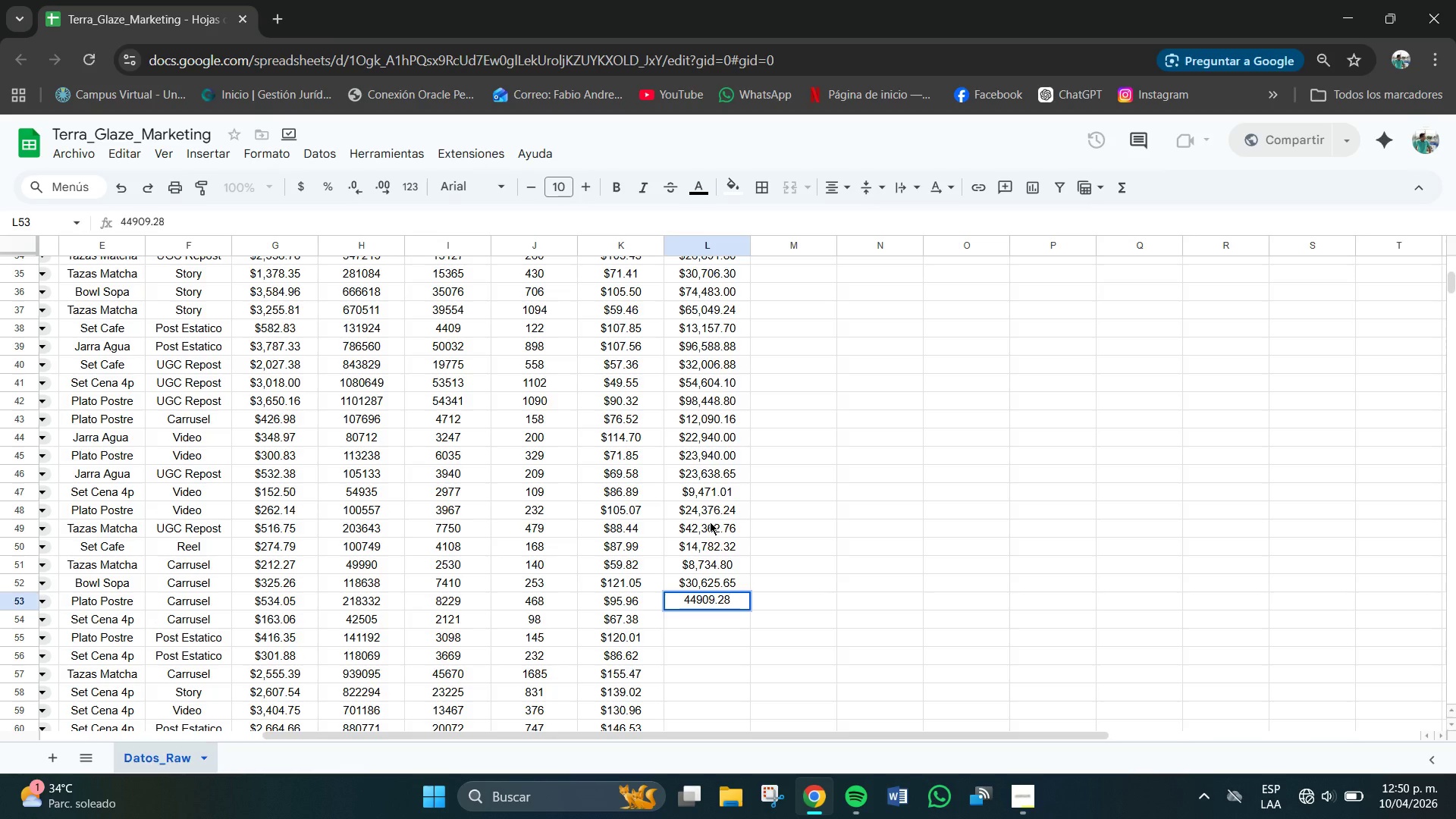 
key(NumpadEnter)
 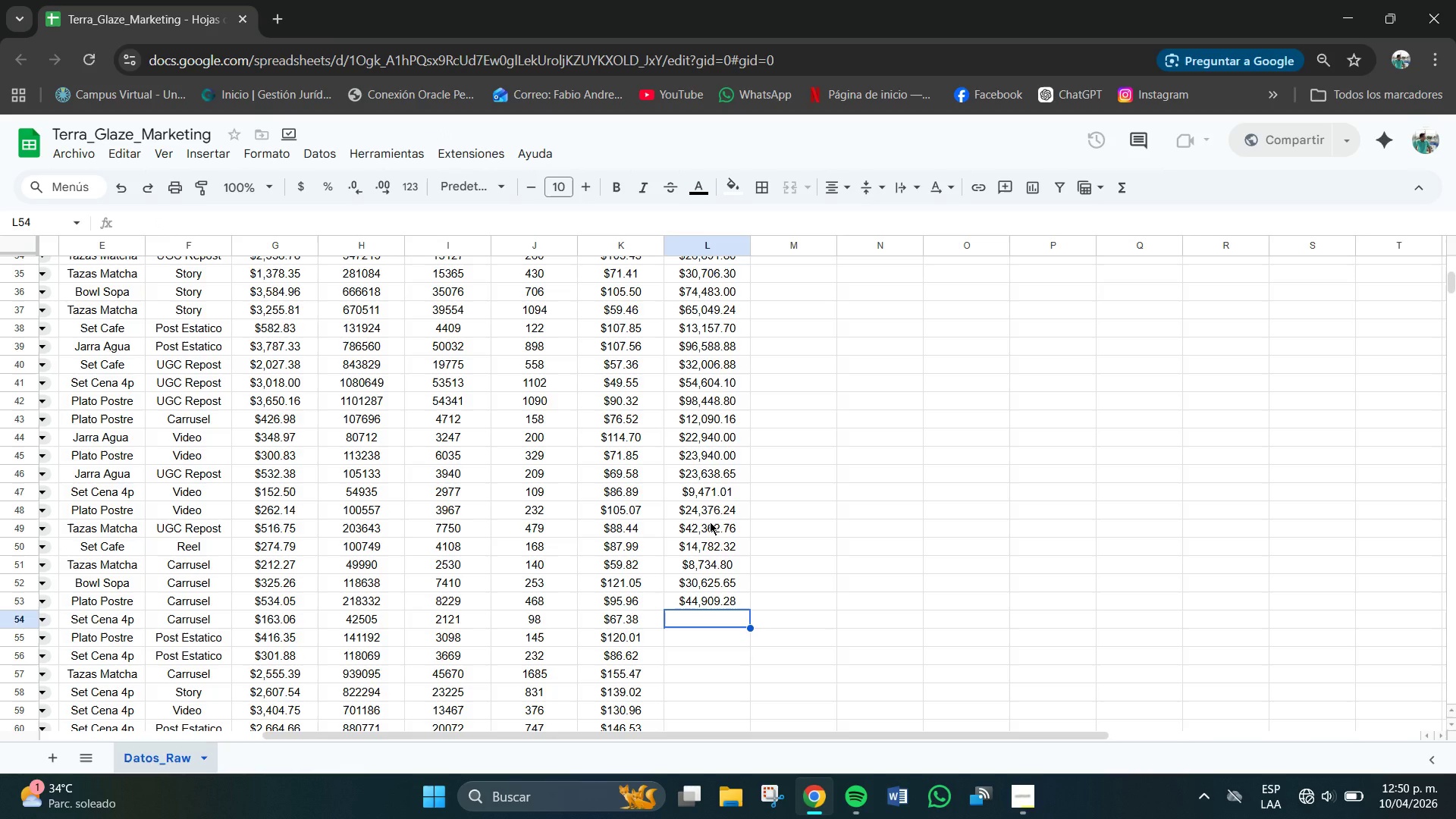 
wait(7.67)
 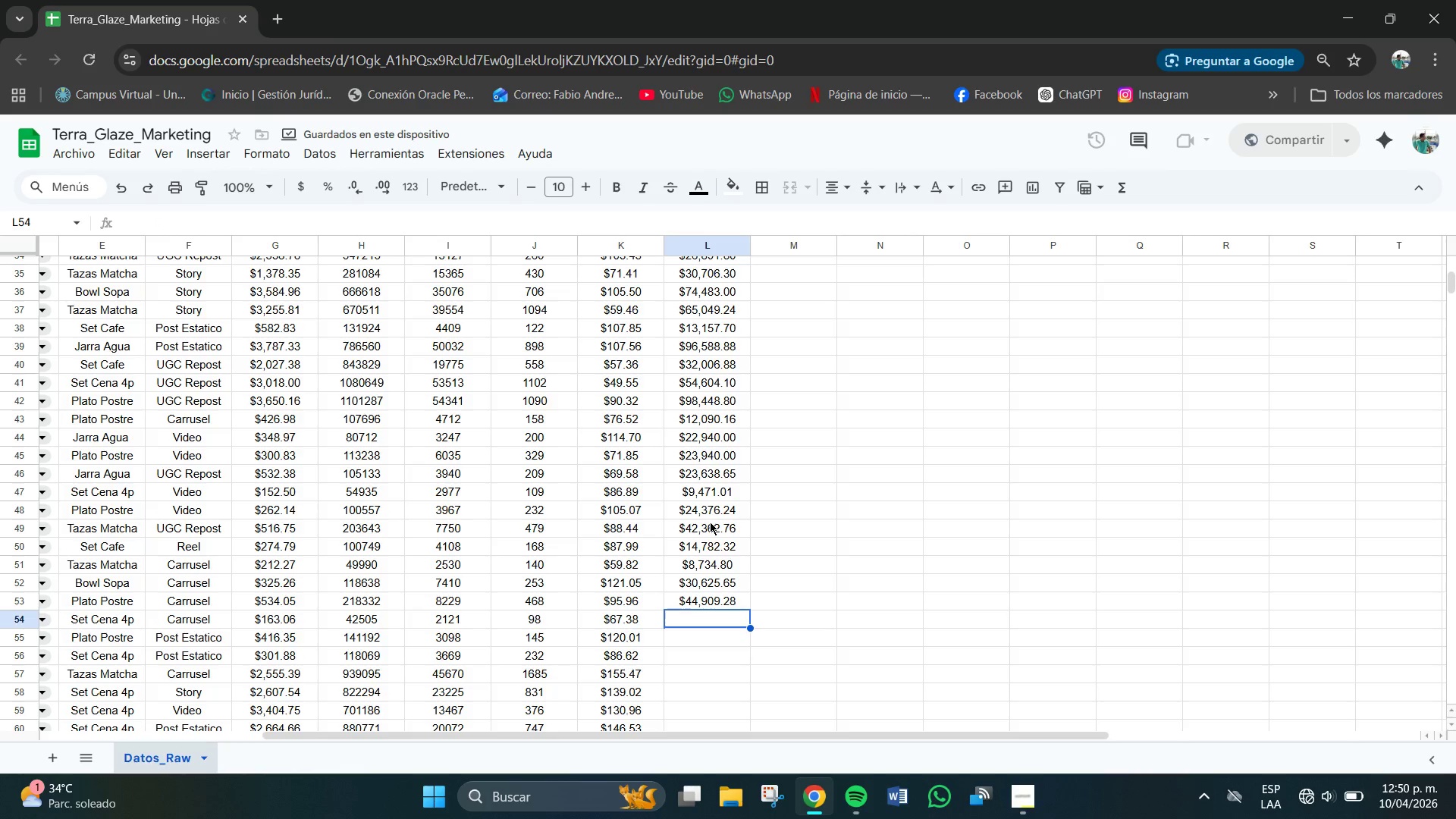 
key(Numpad6)
 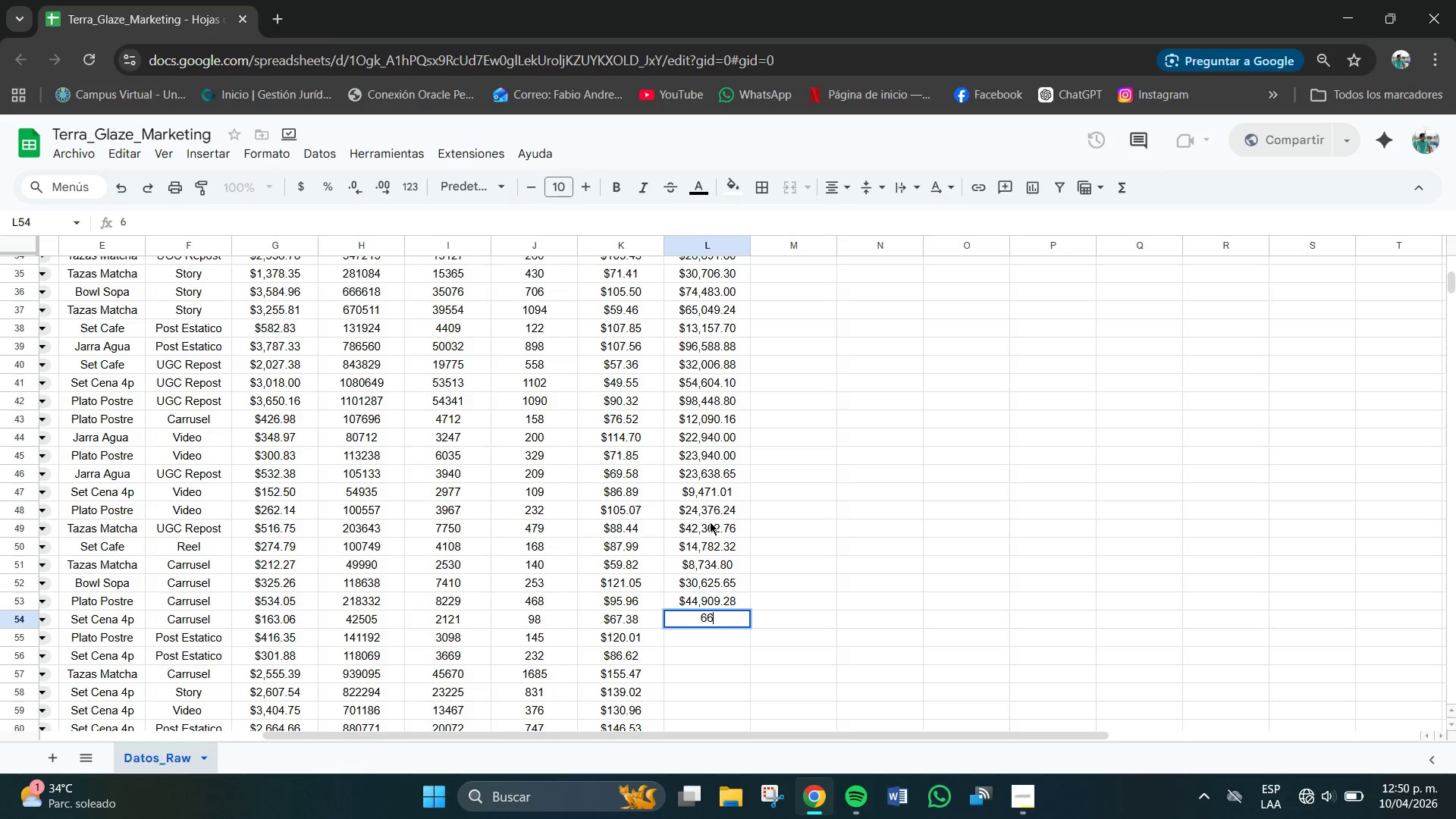 
key(Numpad6)
 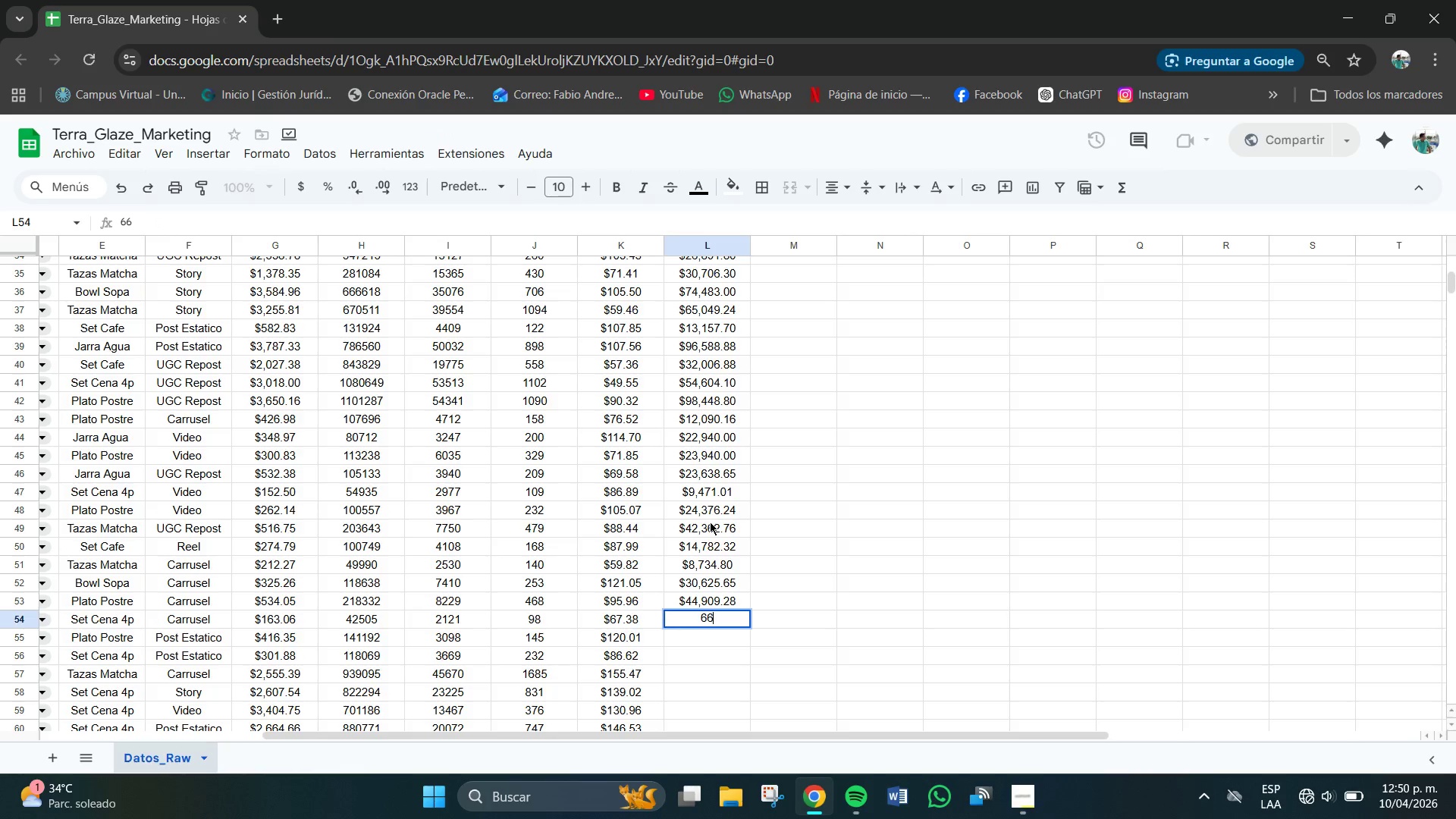 
key(Numpad0)
 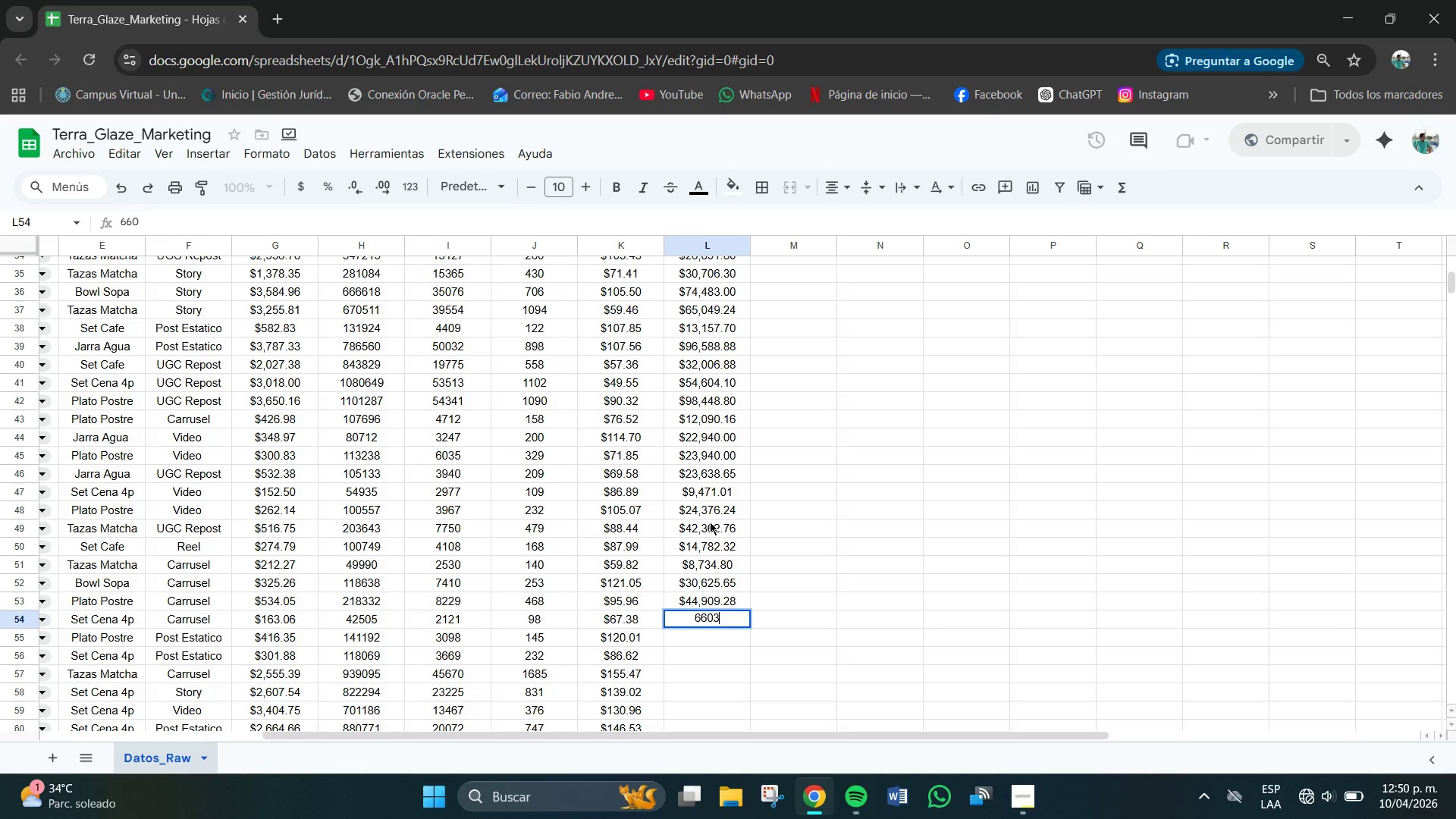 
key(Numpad3)
 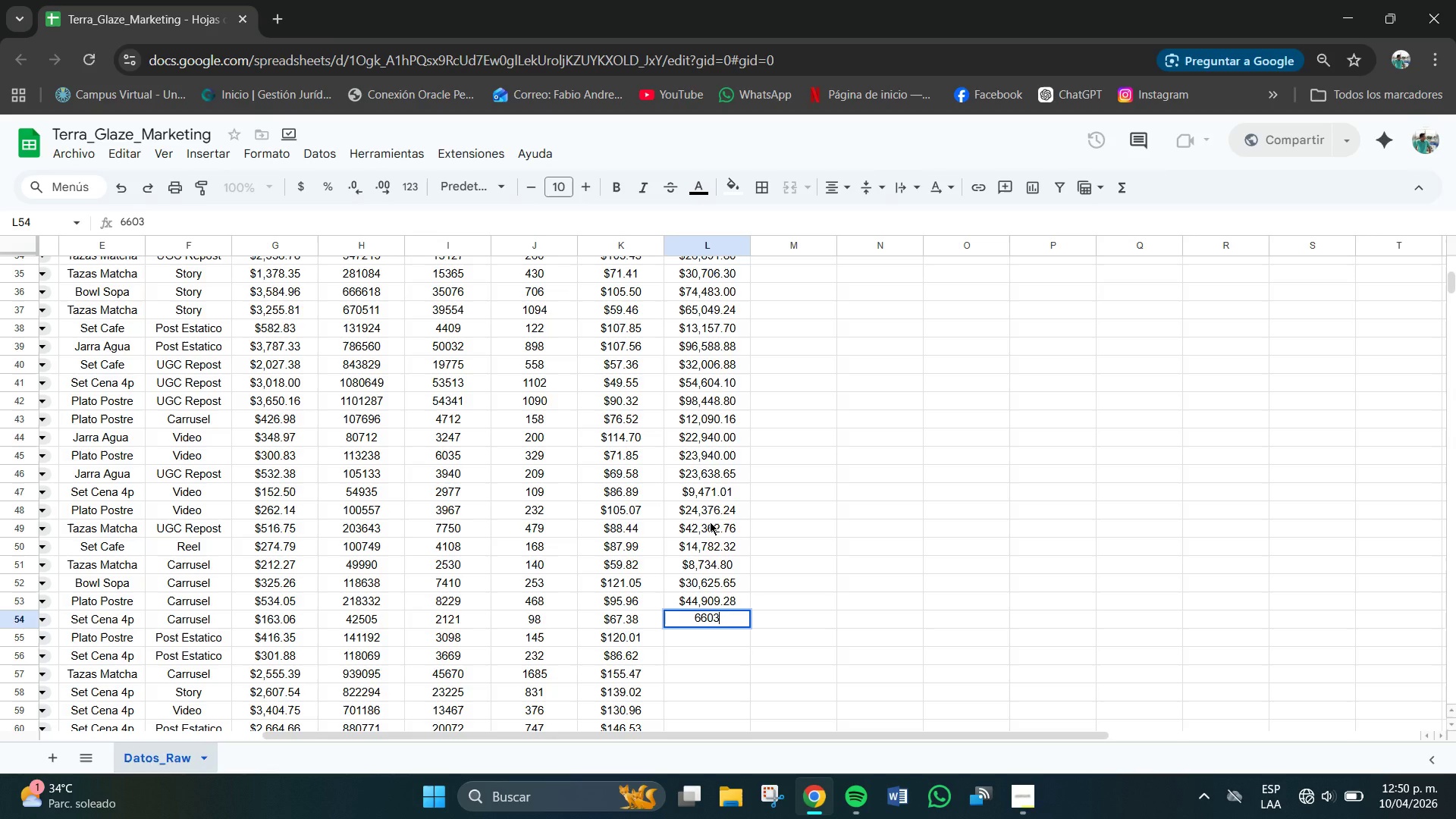 
key(NumpadDecimal)
 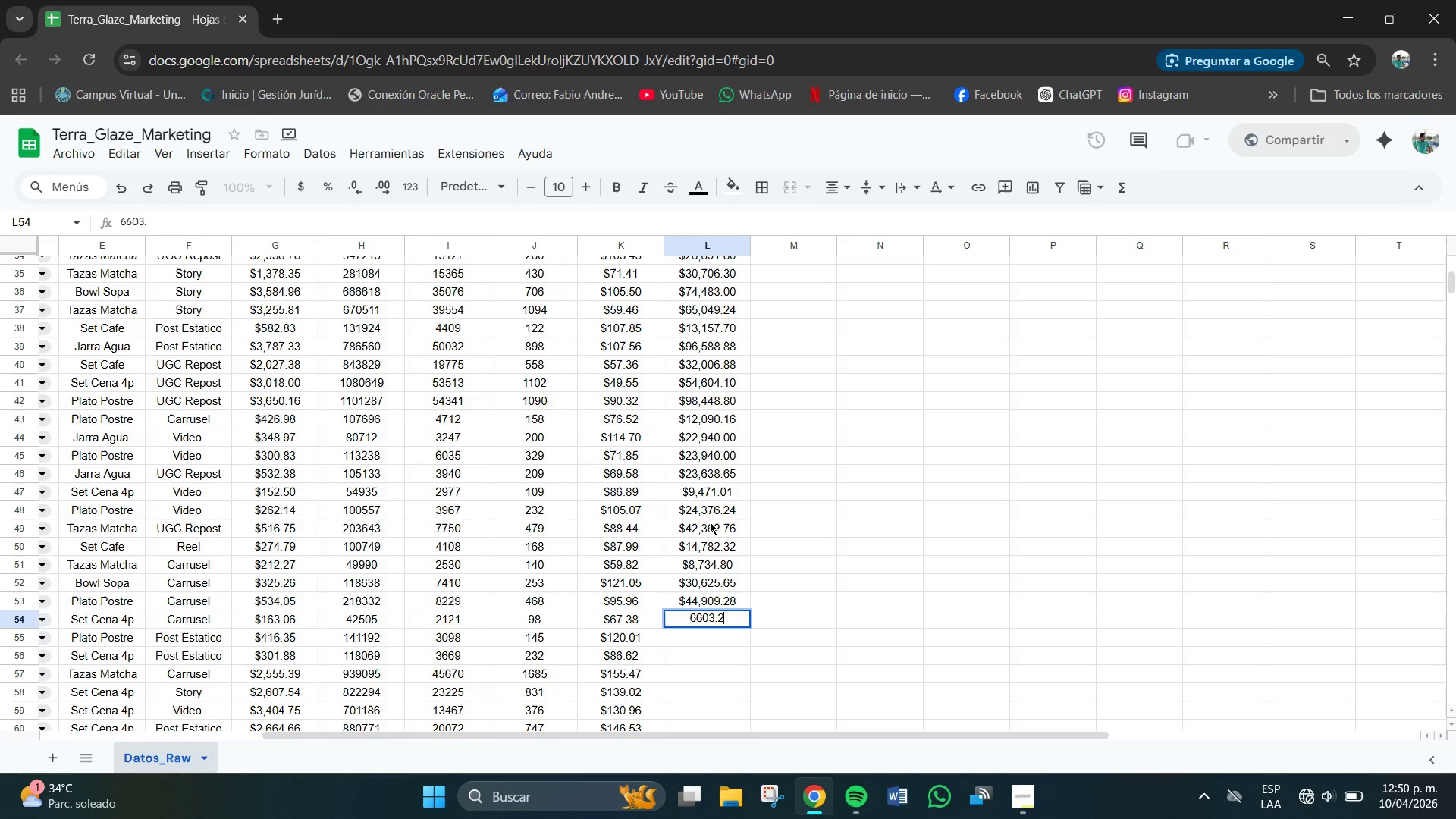 
key(Numpad2)
 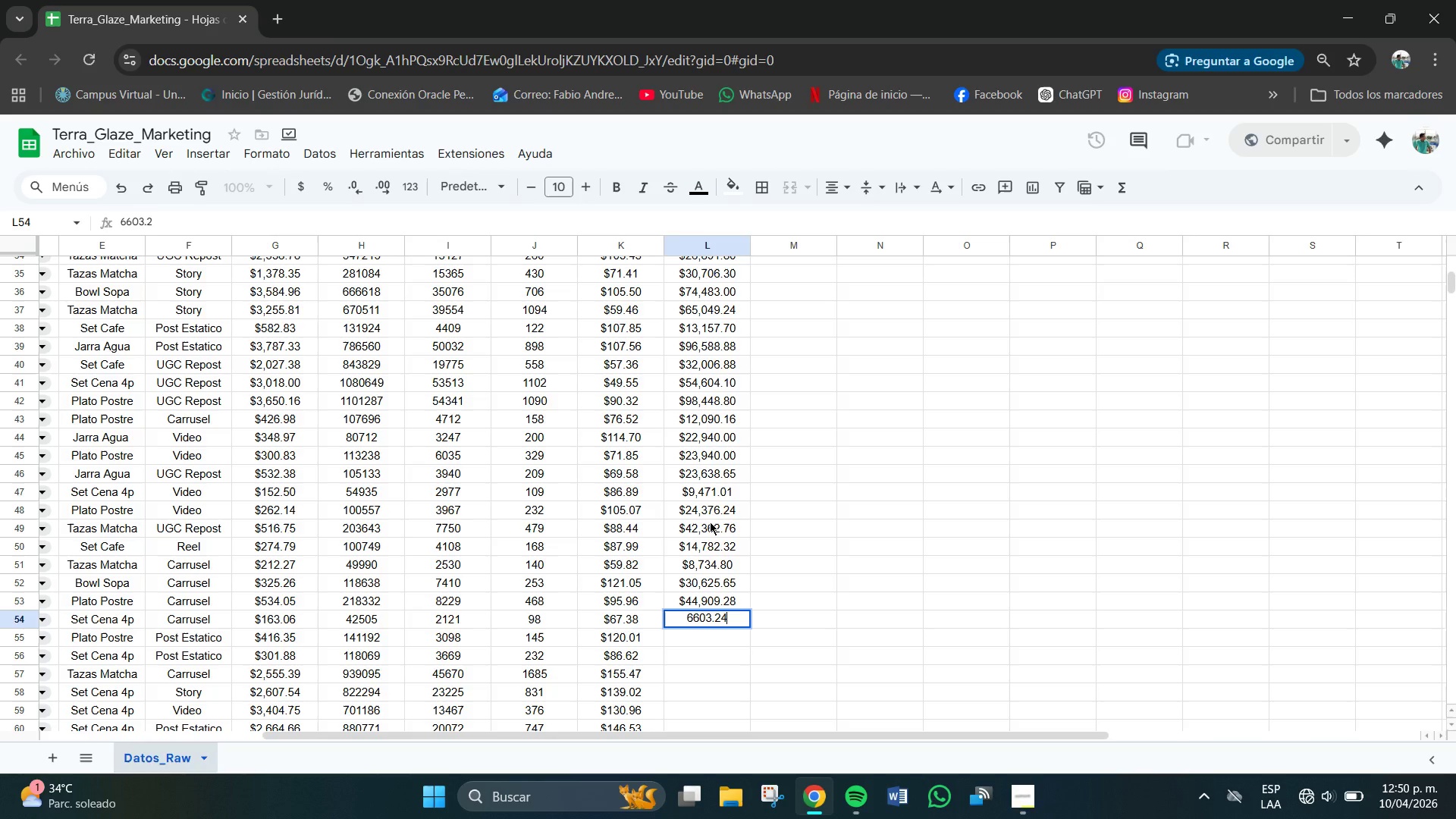 
key(Numpad4)
 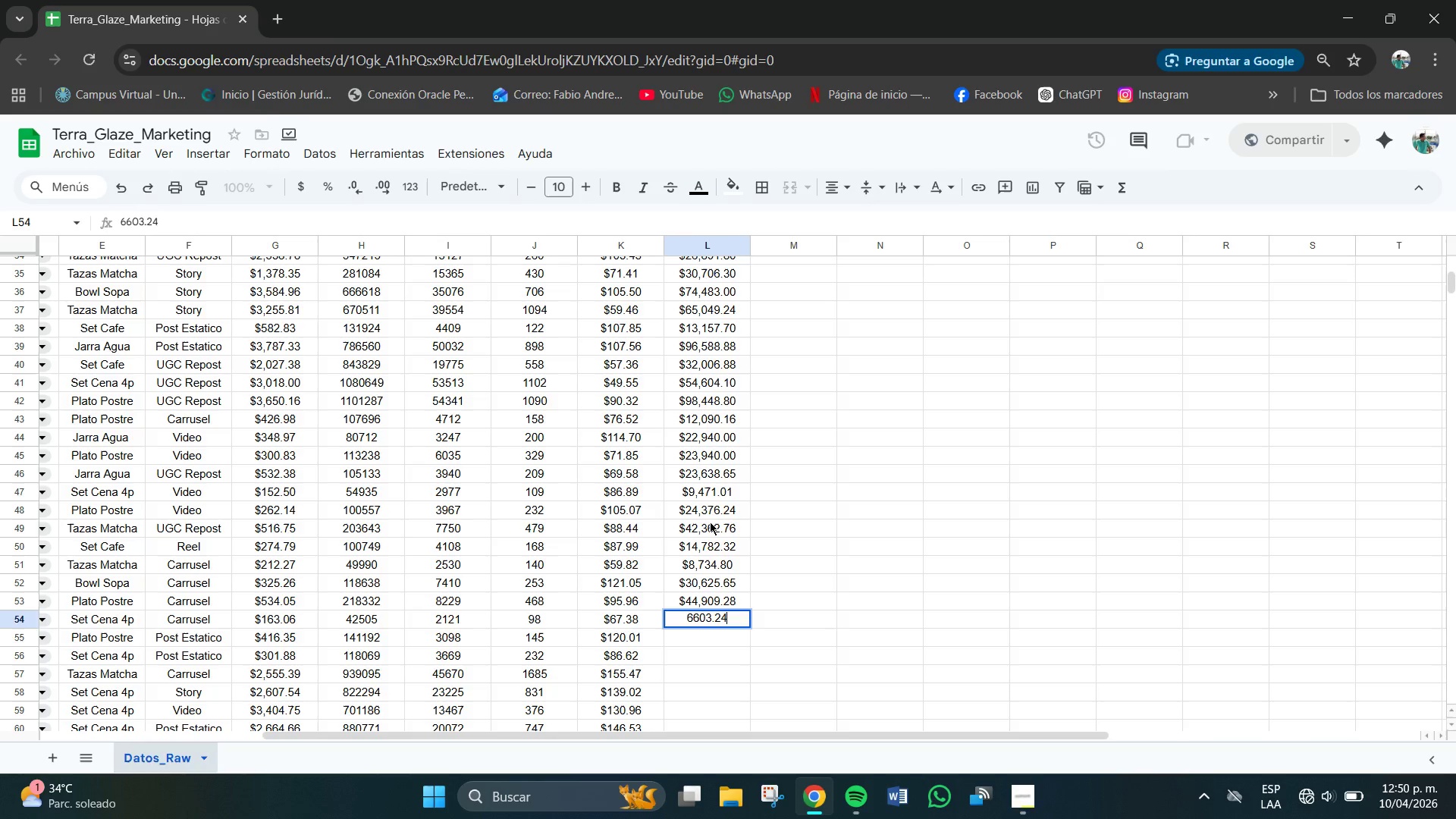 
key(NumpadEnter)
 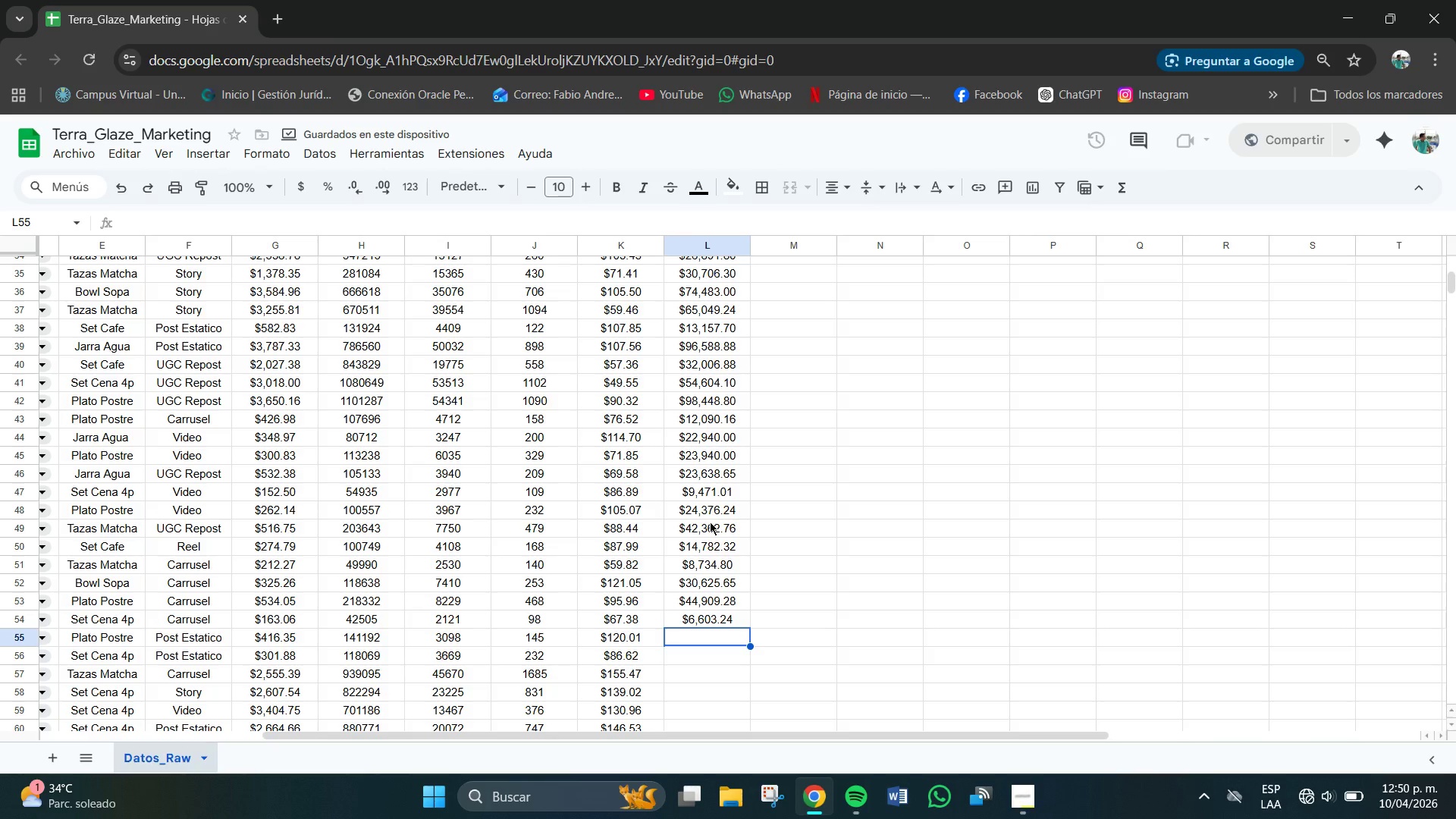 
key(Numpad1)
 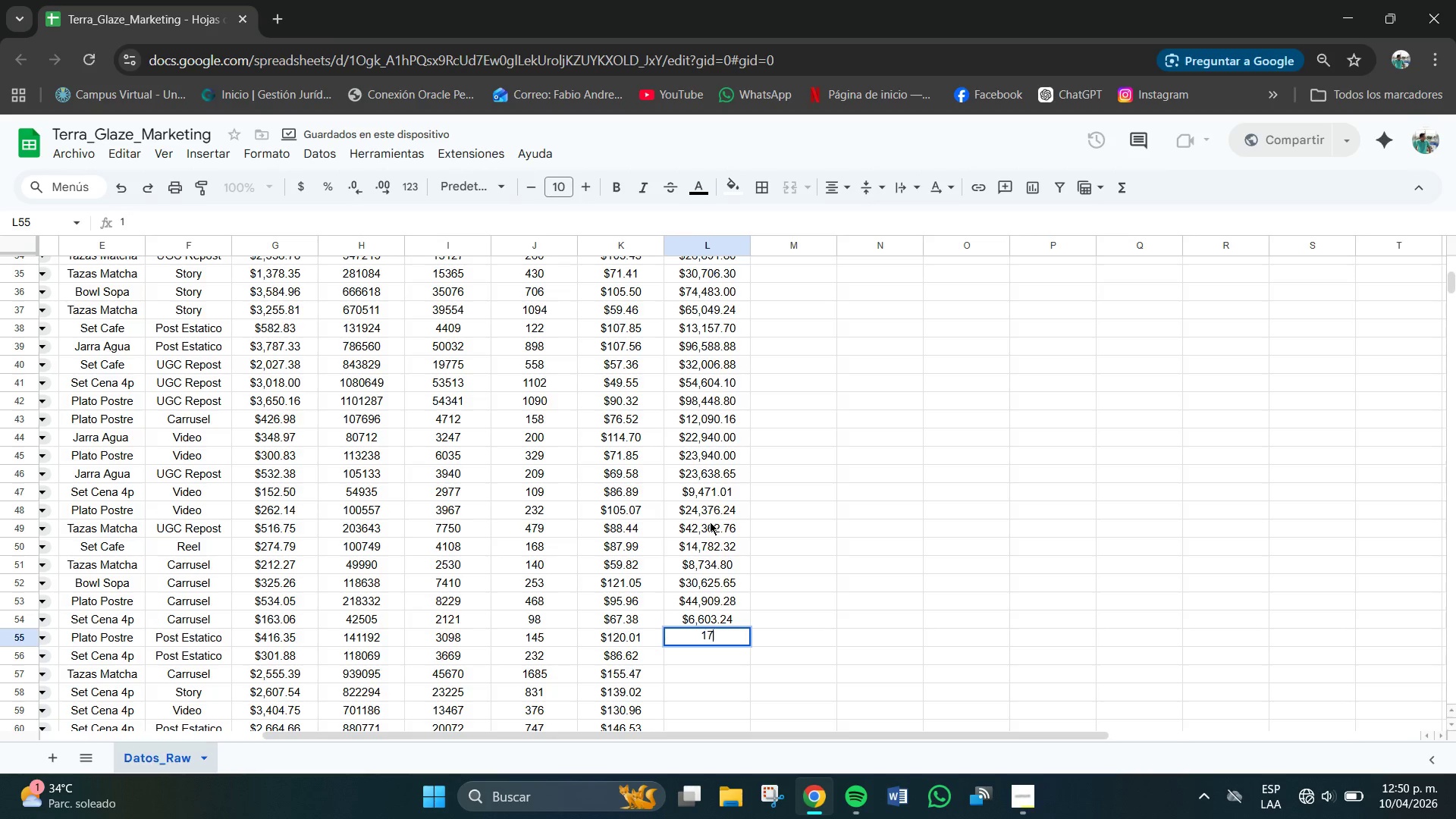 
key(Numpad7)
 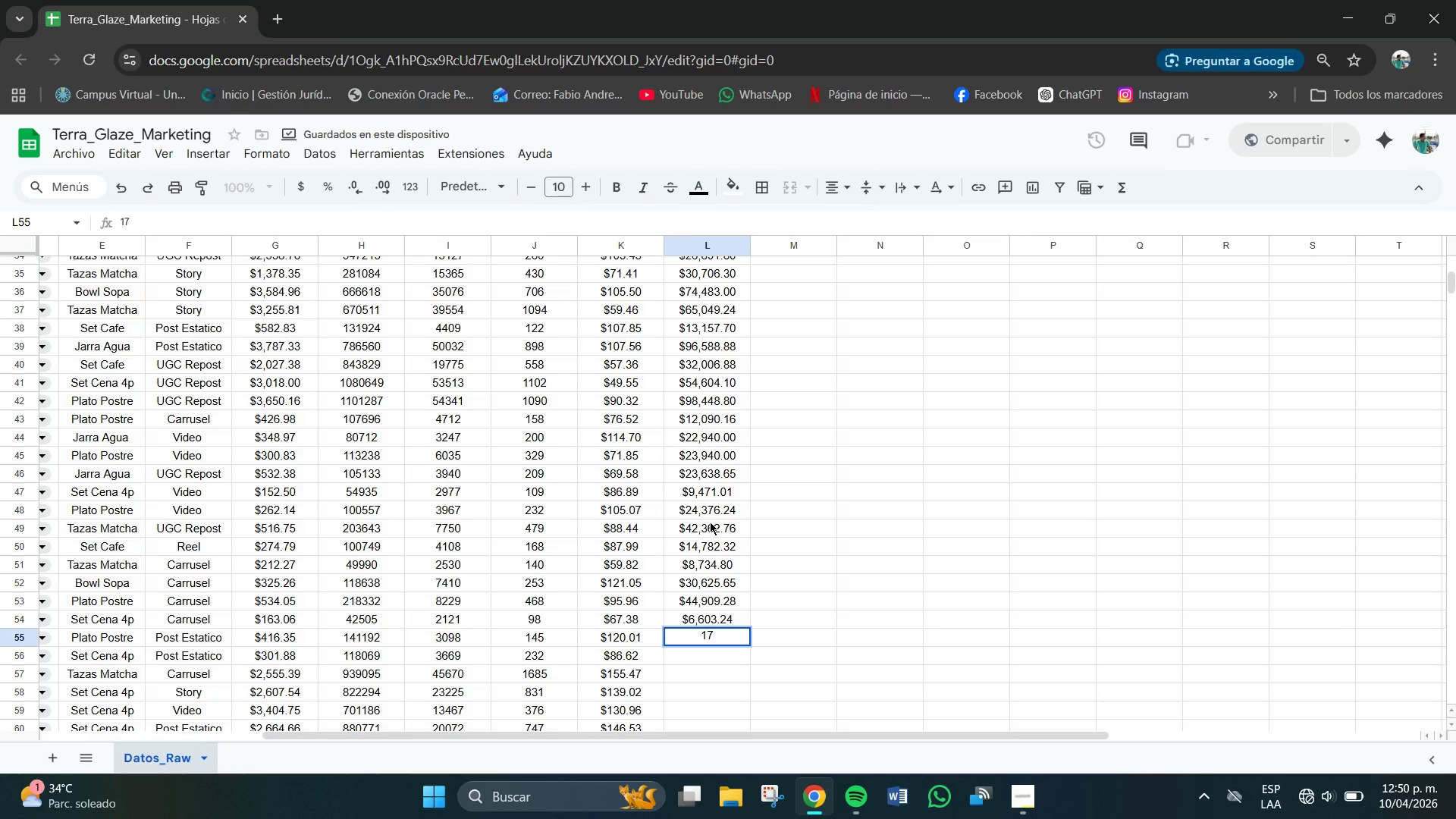 
key(Numpad4)
 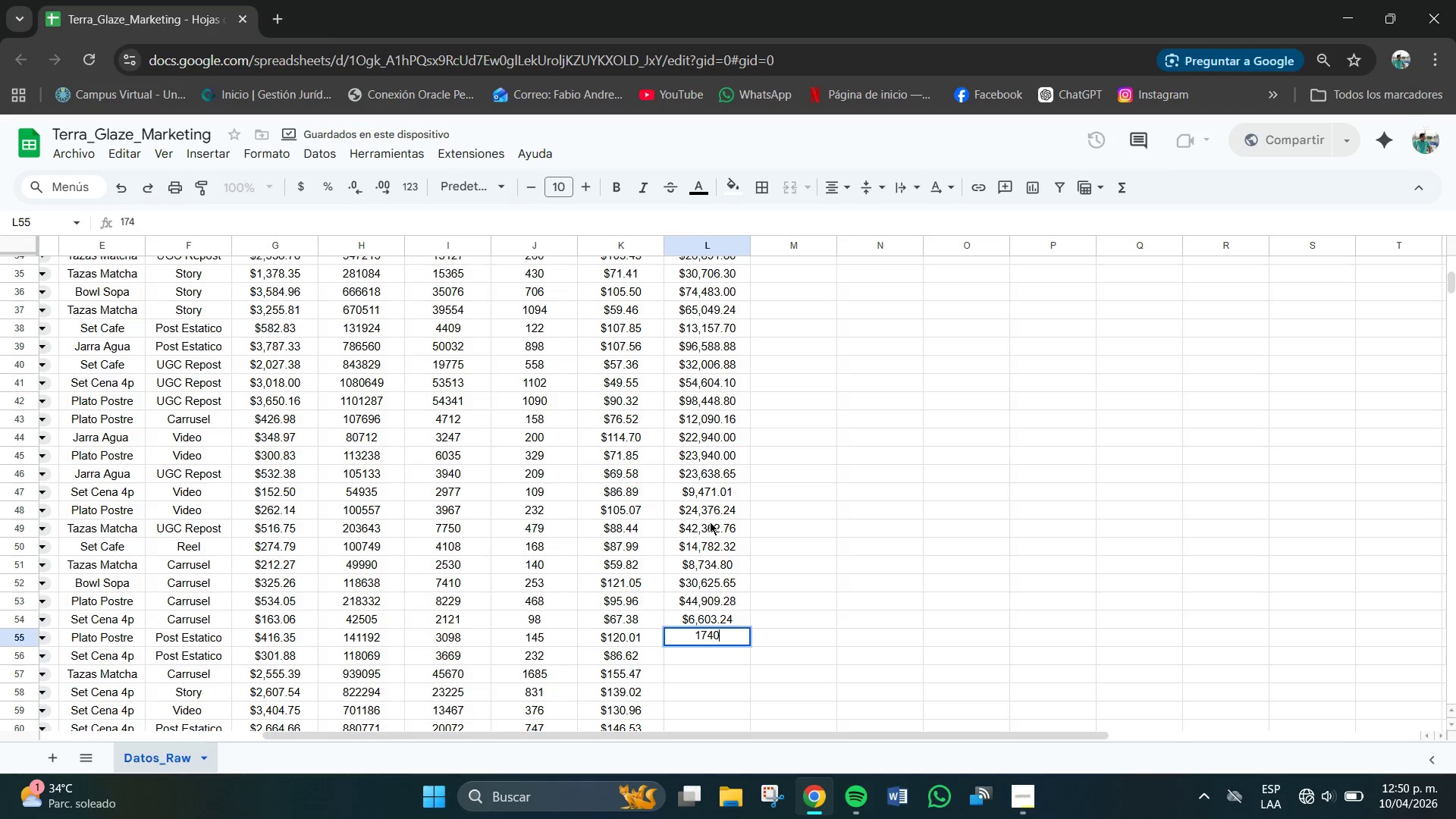 
key(Numpad0)
 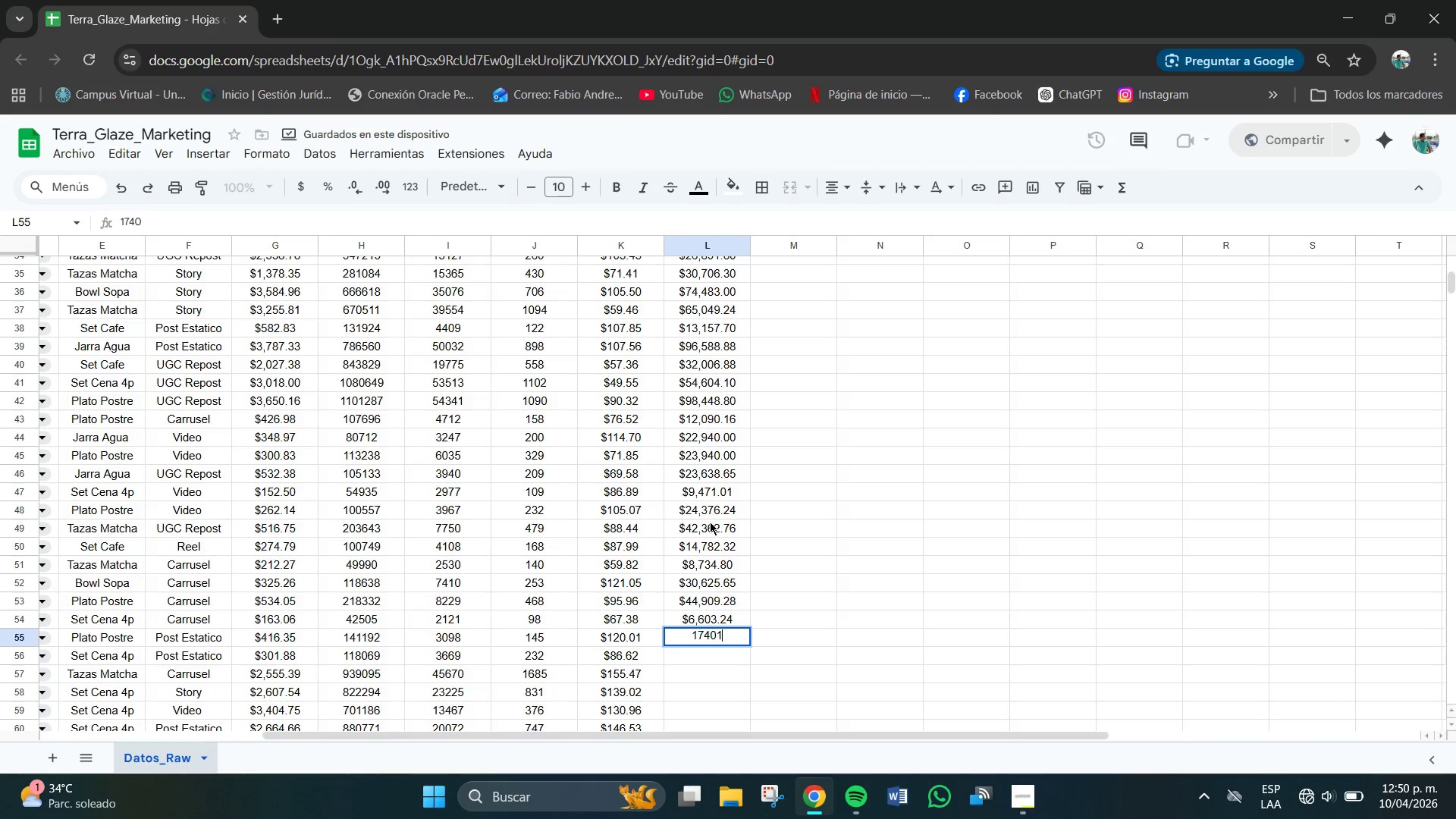 
key(Numpad1)
 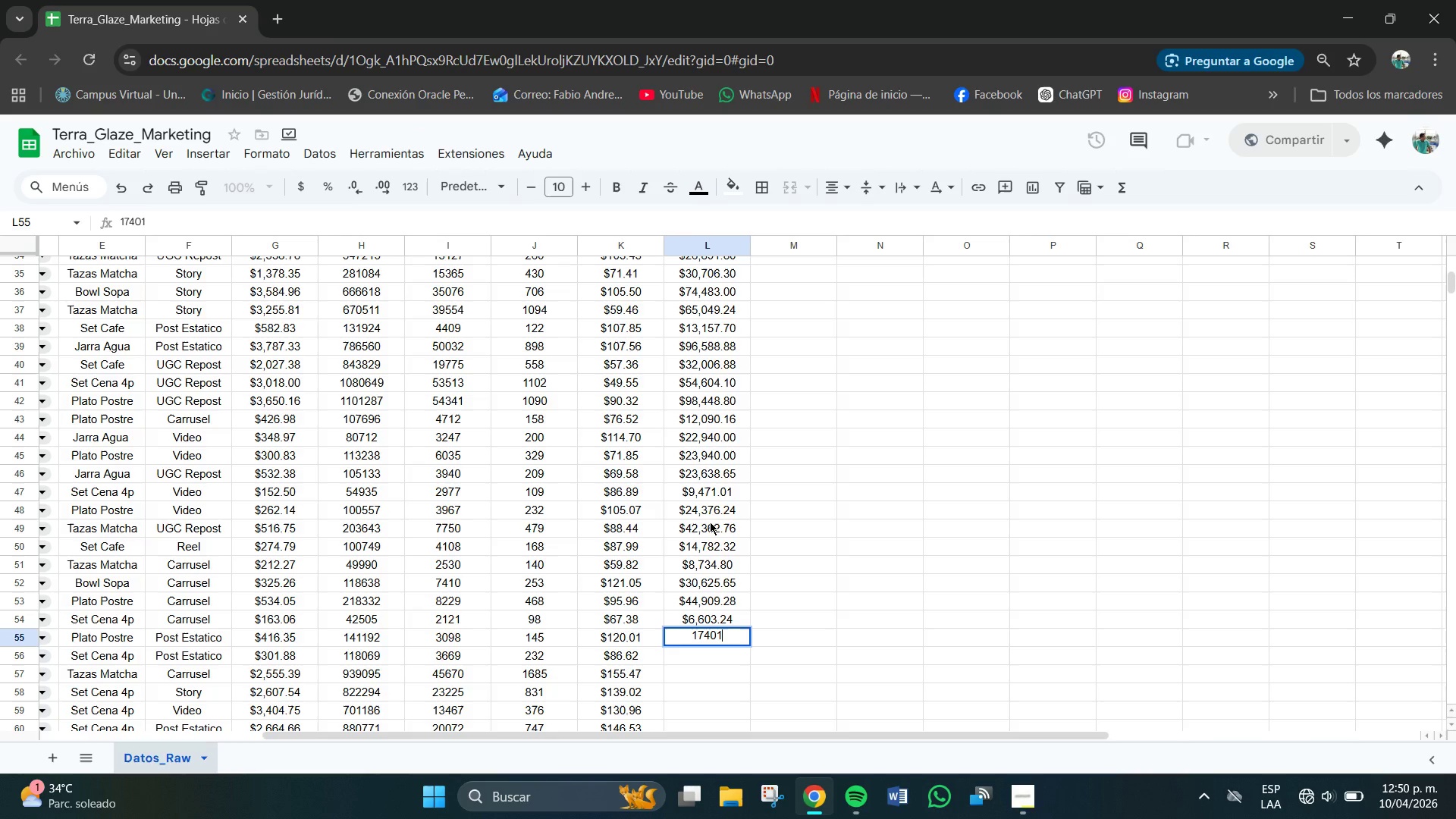 
key(NumpadDecimal)
 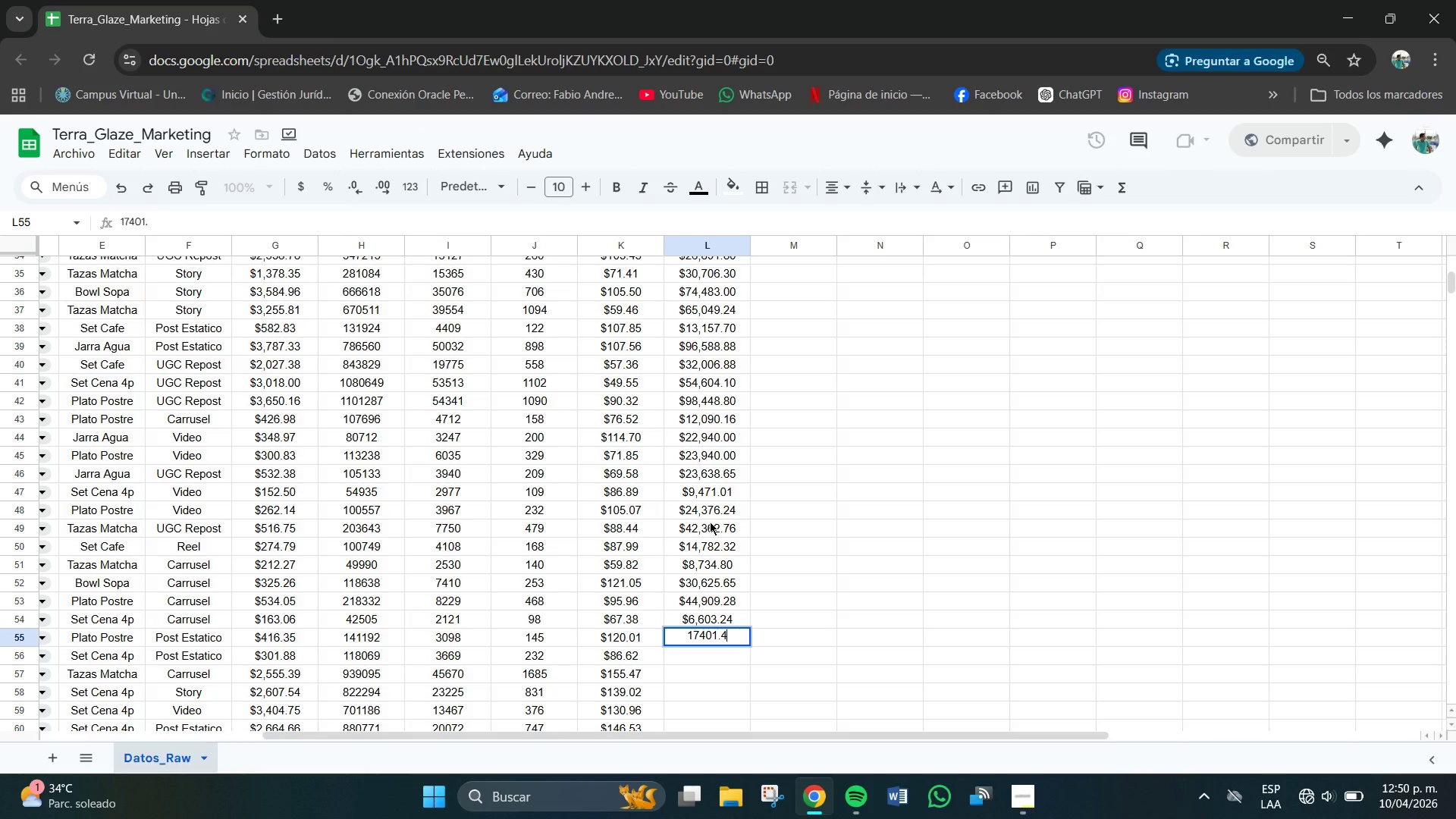 
key(Numpad4)
 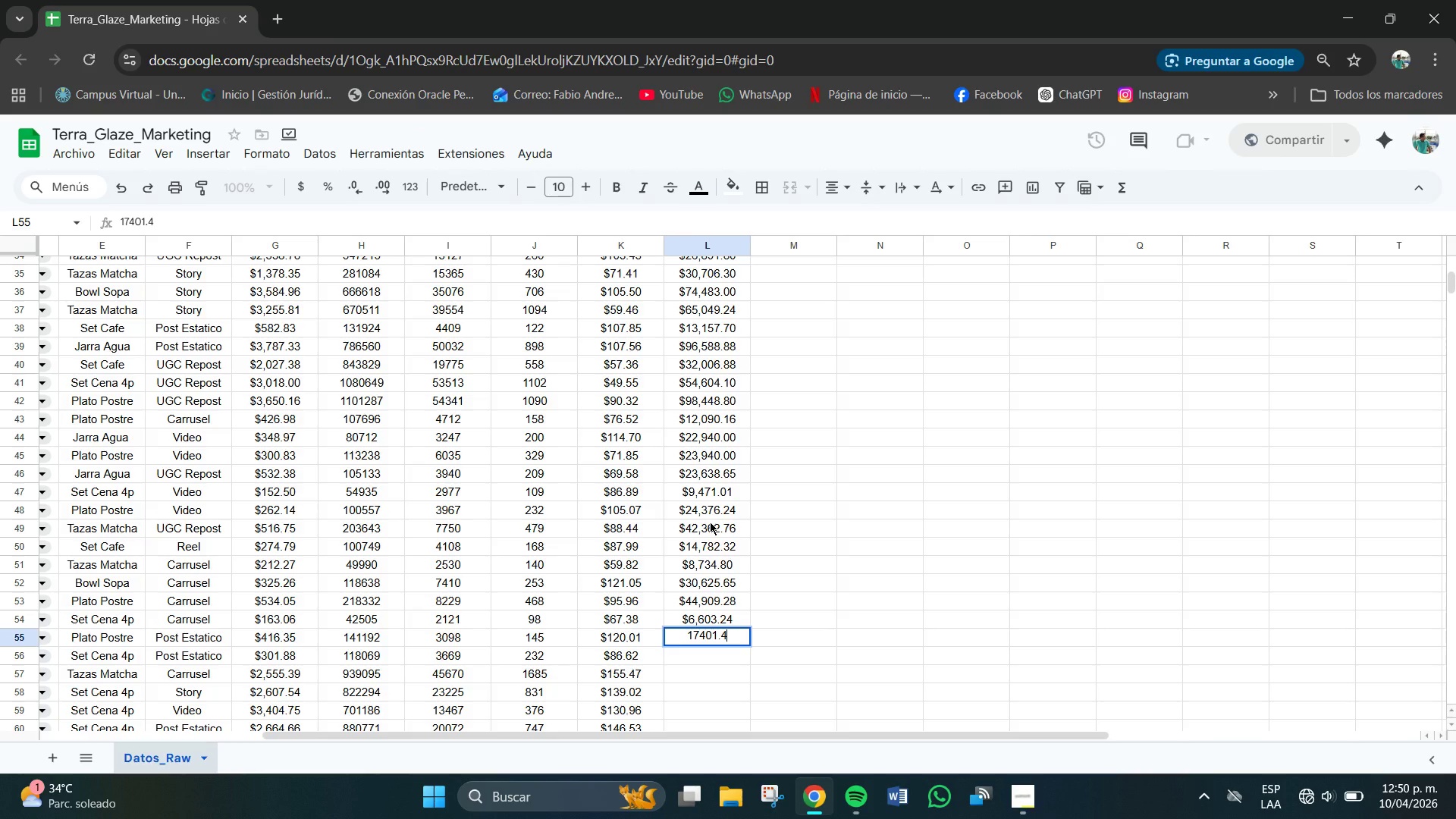 
key(Numpad5)
 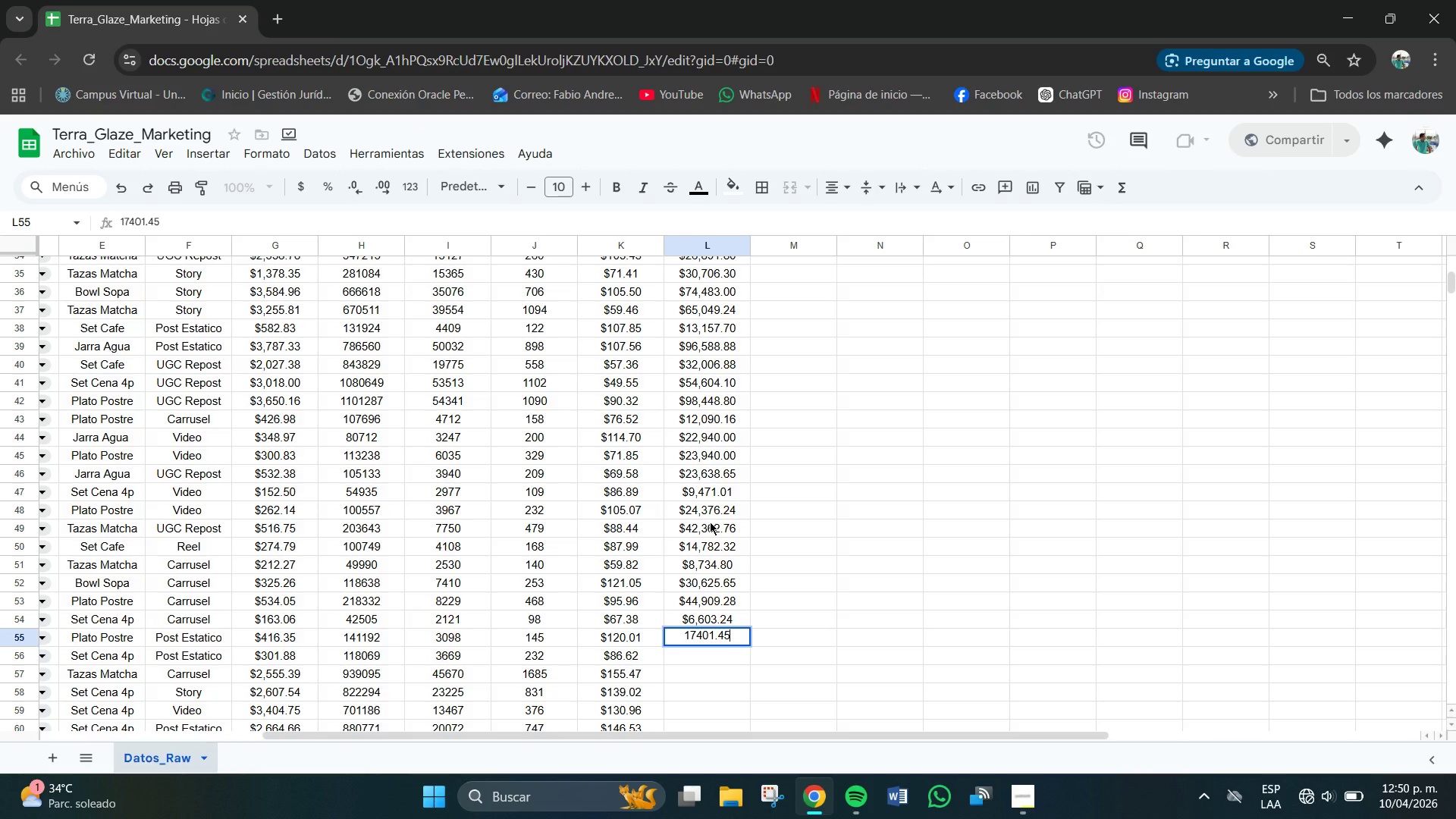 
key(NumpadEnter)
 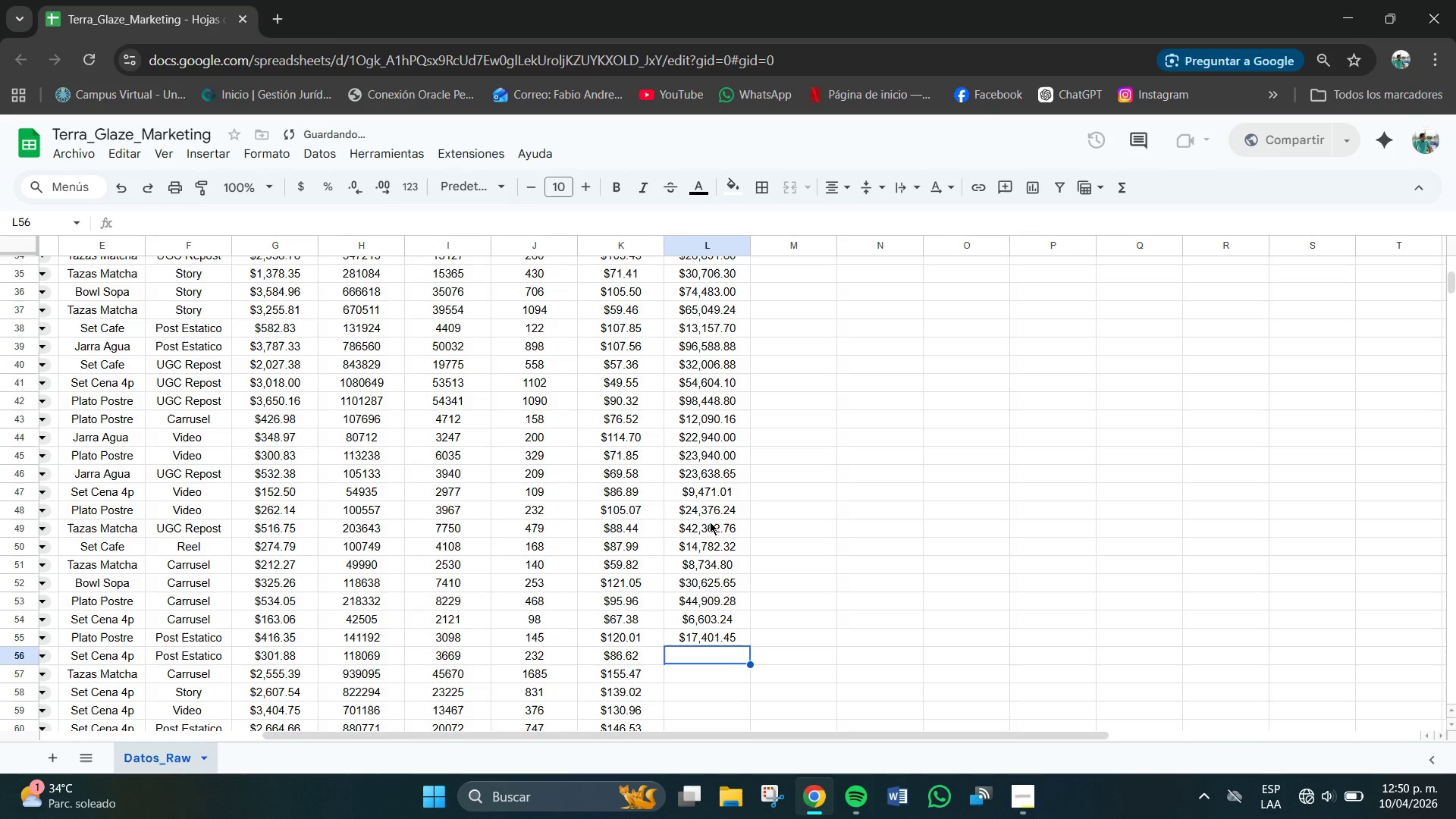 
key(Numpad2)
 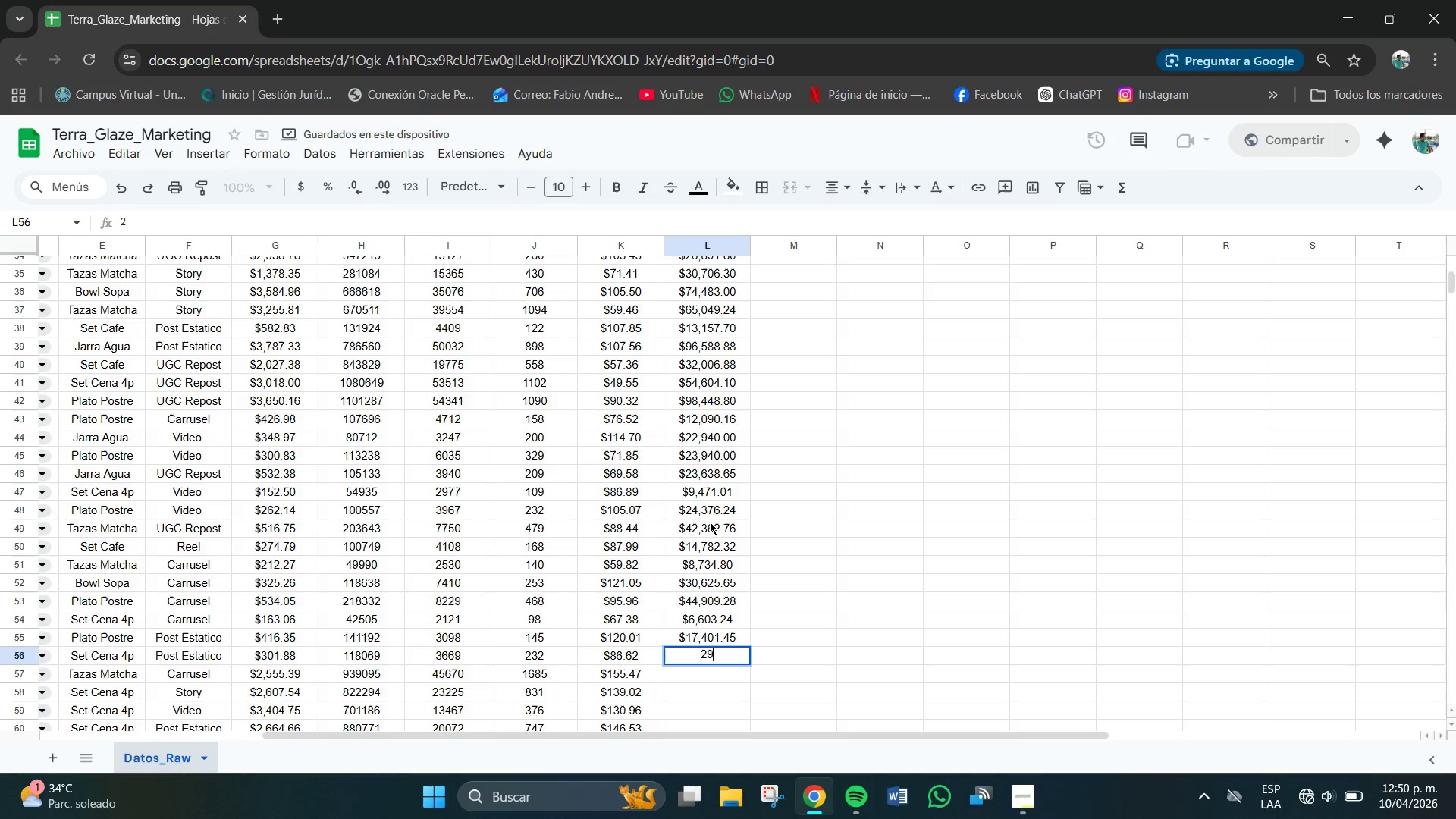 
key(Numpad9)
 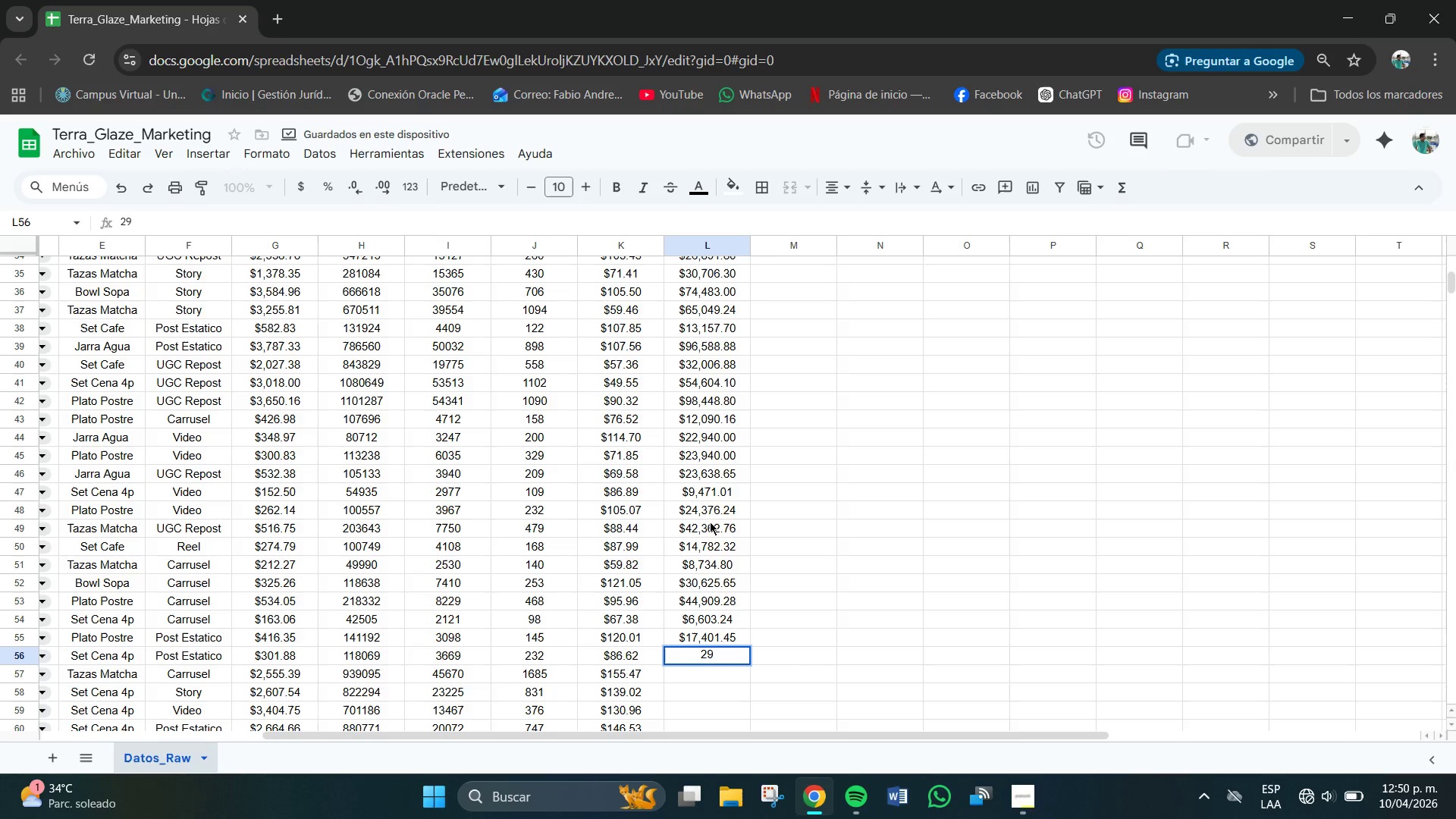 
key(Backspace)
 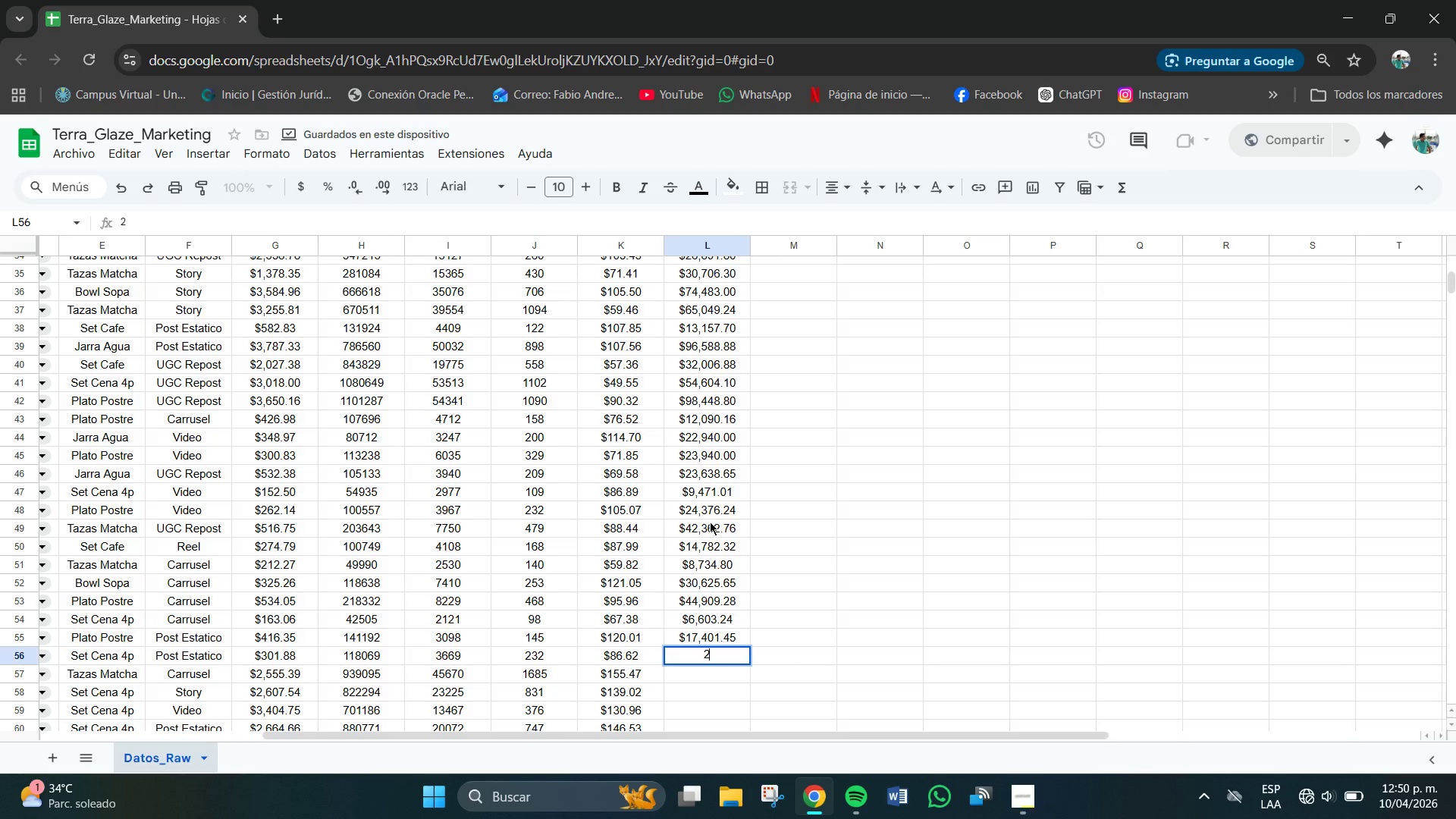 
key(Numpad0)
 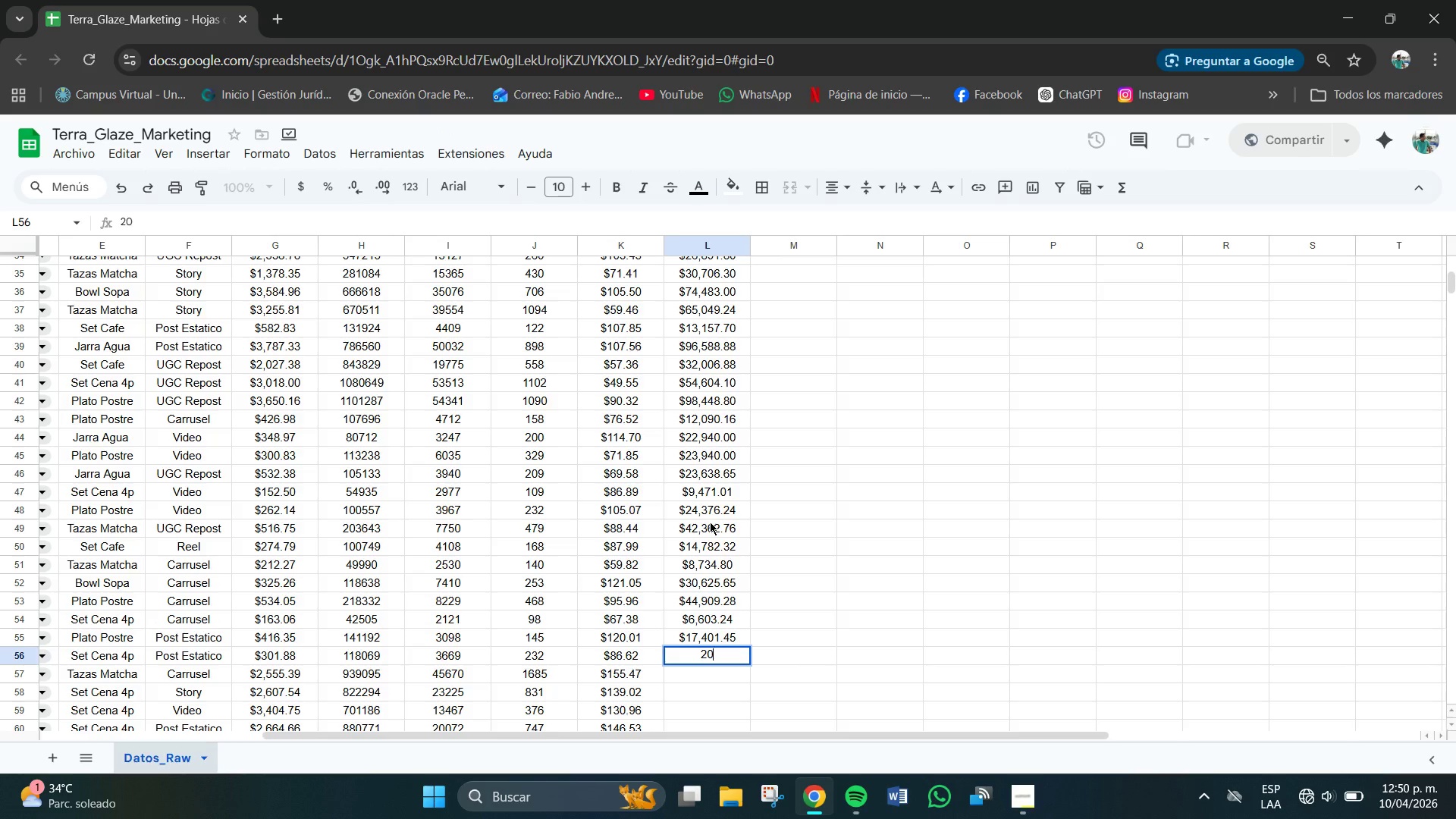 
key(Numpad9)
 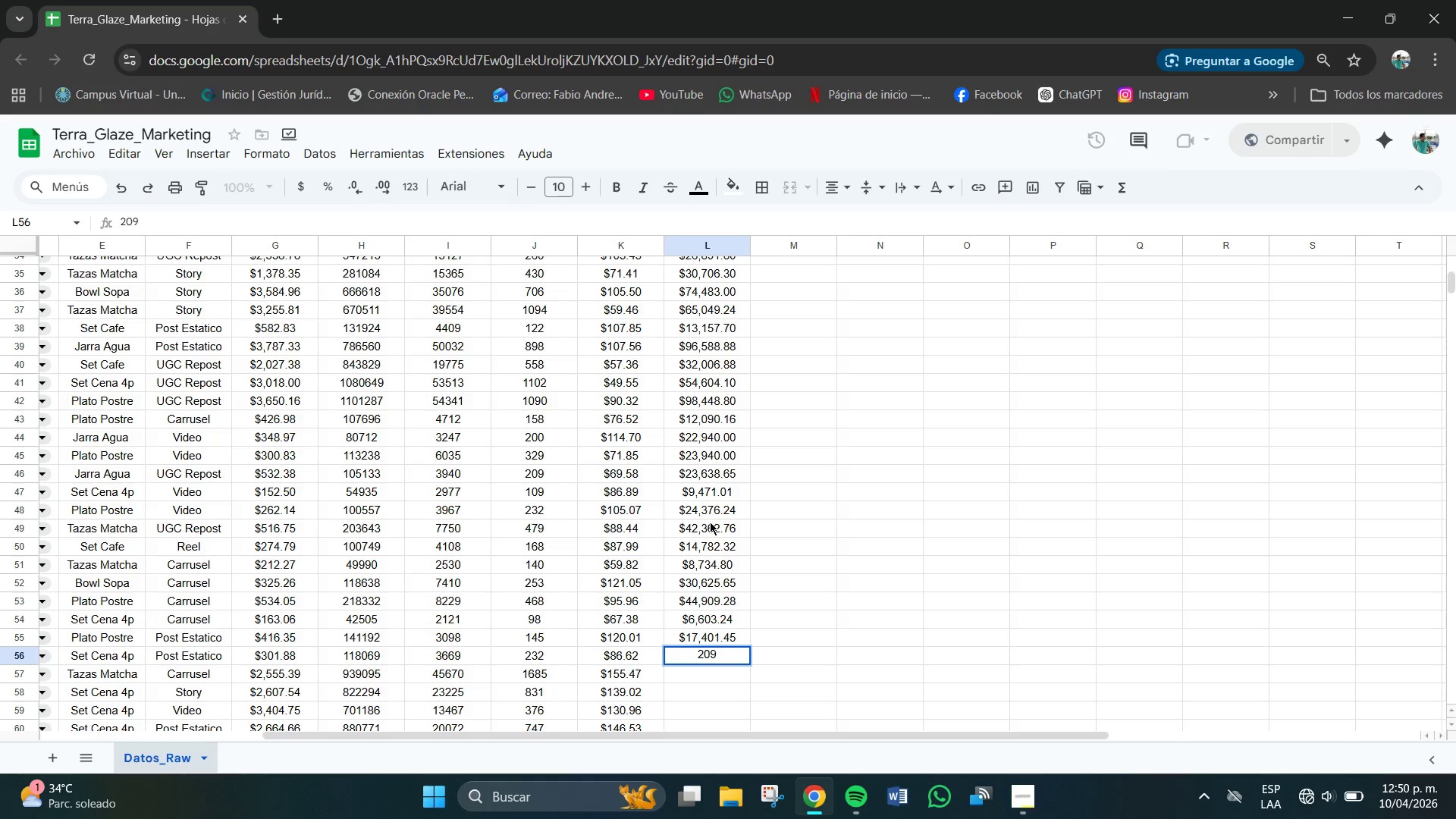 
key(Numpad5)
 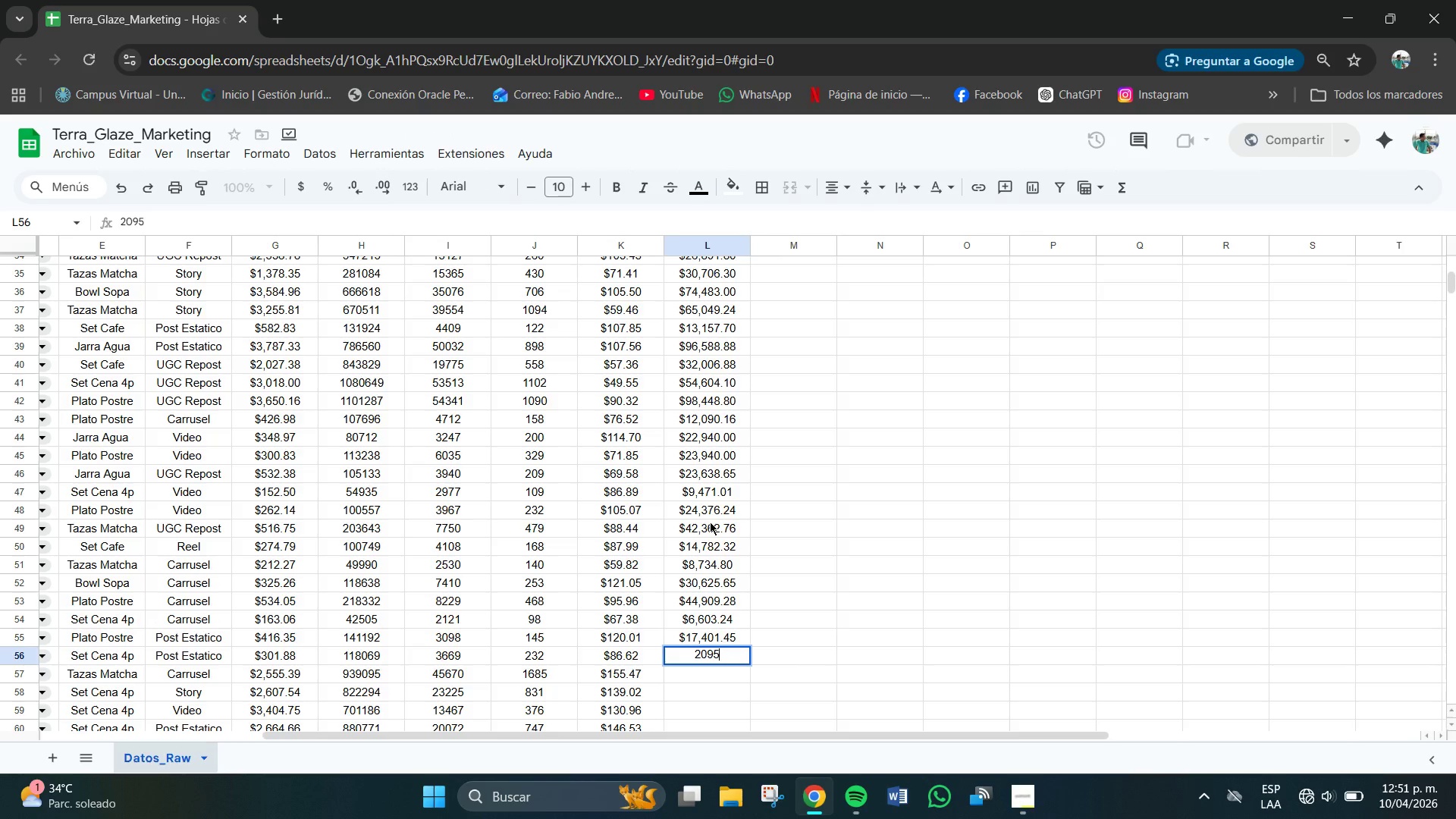 
key(Backspace)
 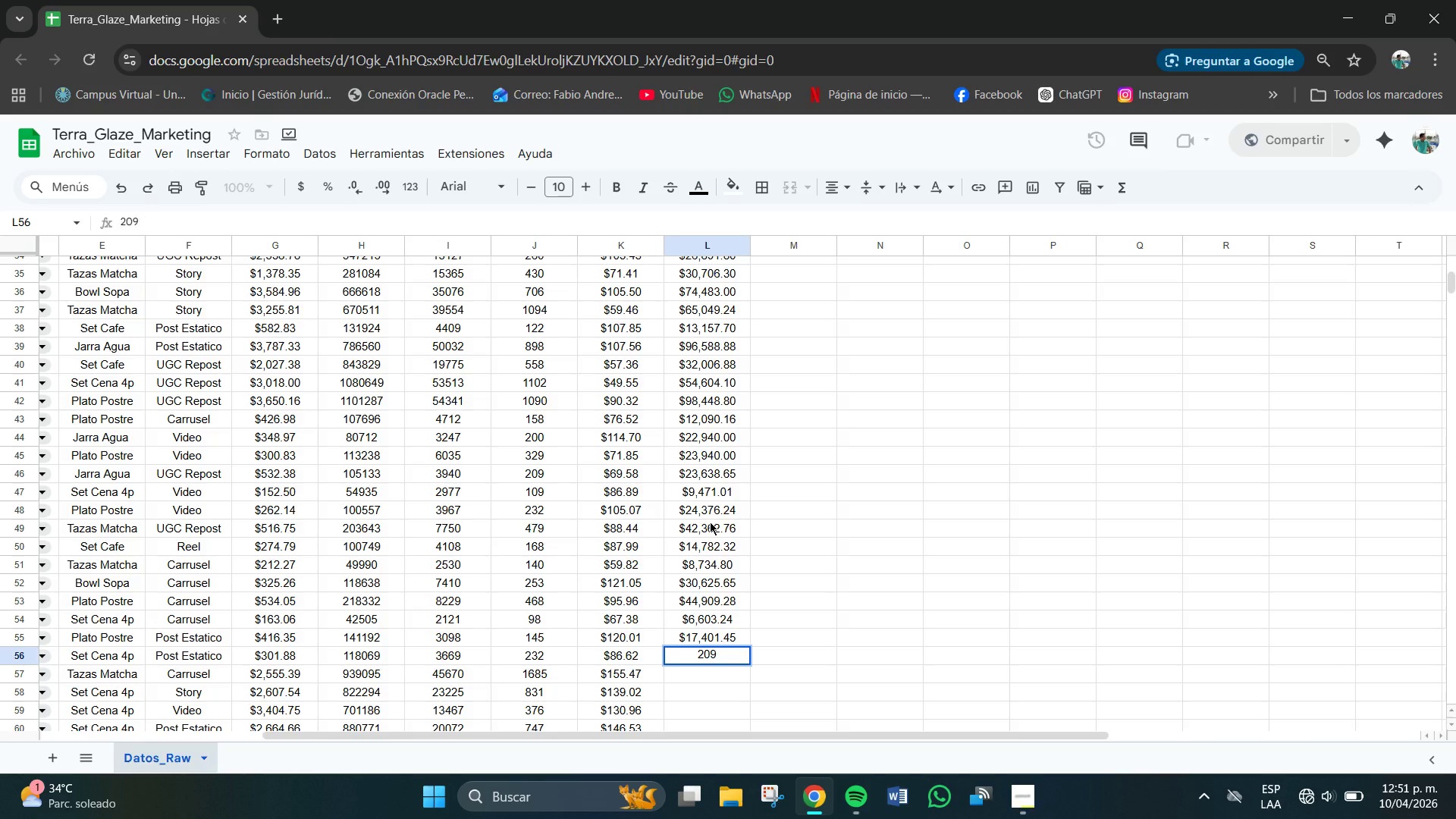 
key(Backspace)
 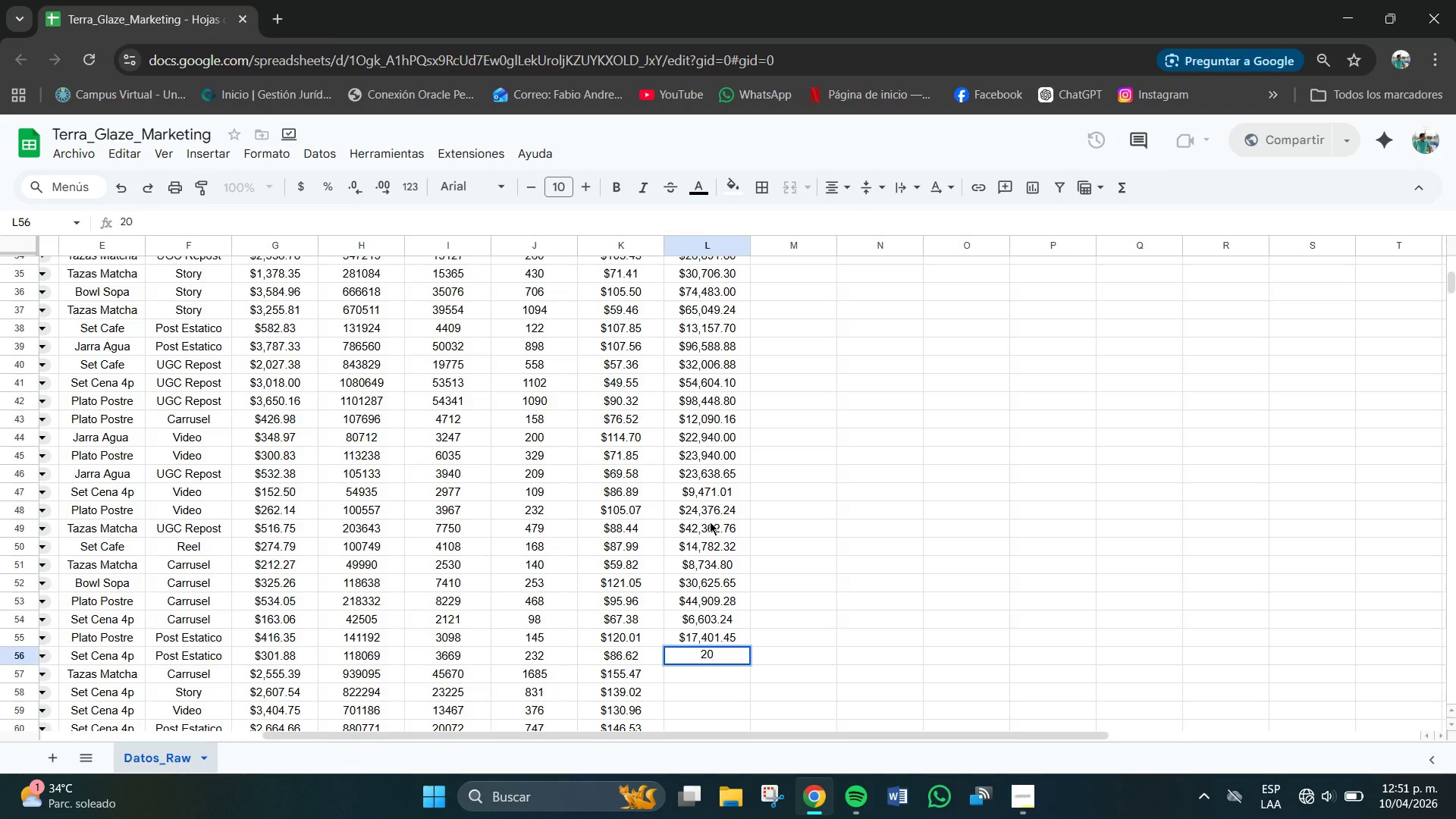 
key(Numpad0)
 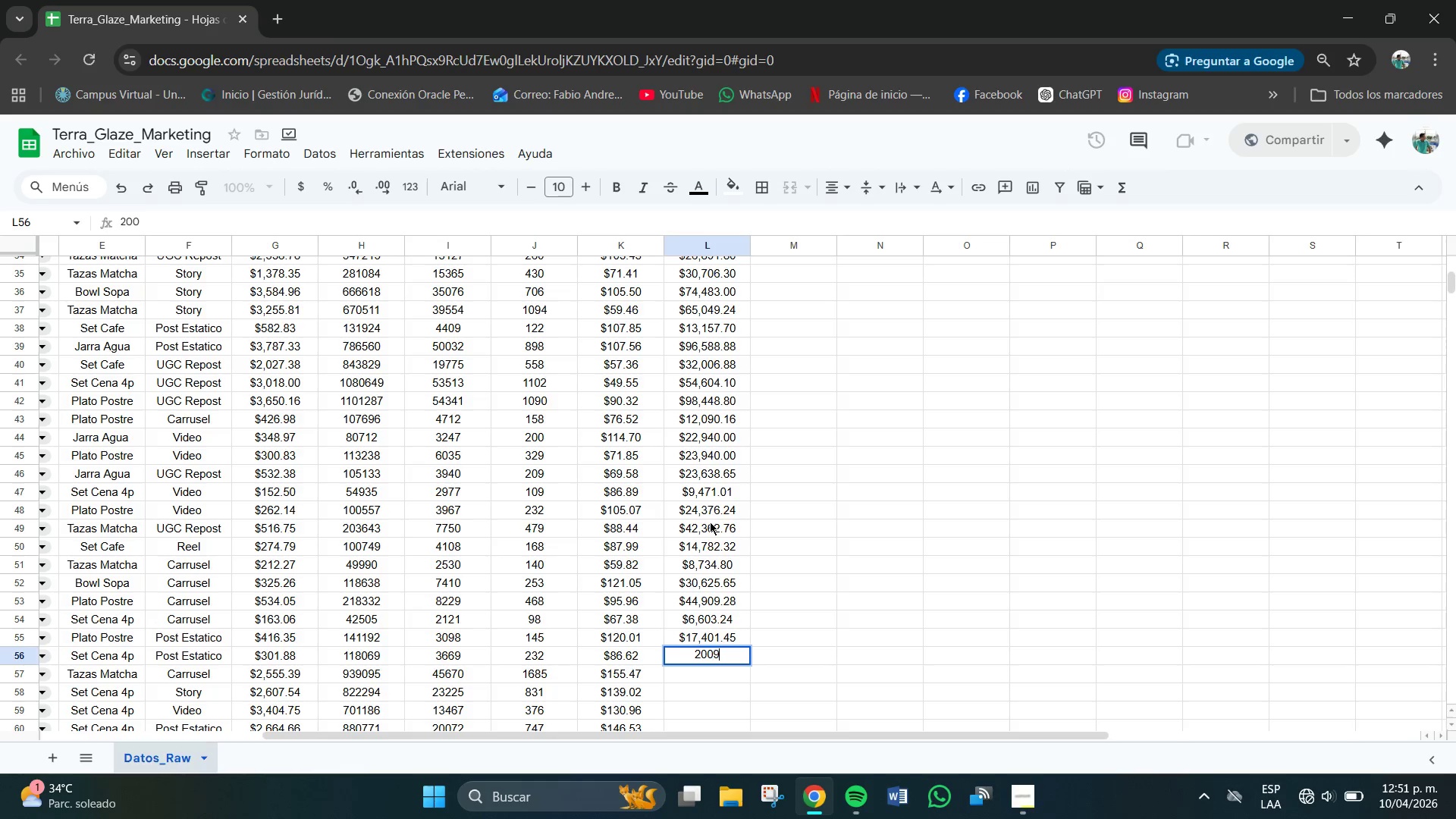 
key(Numpad9)
 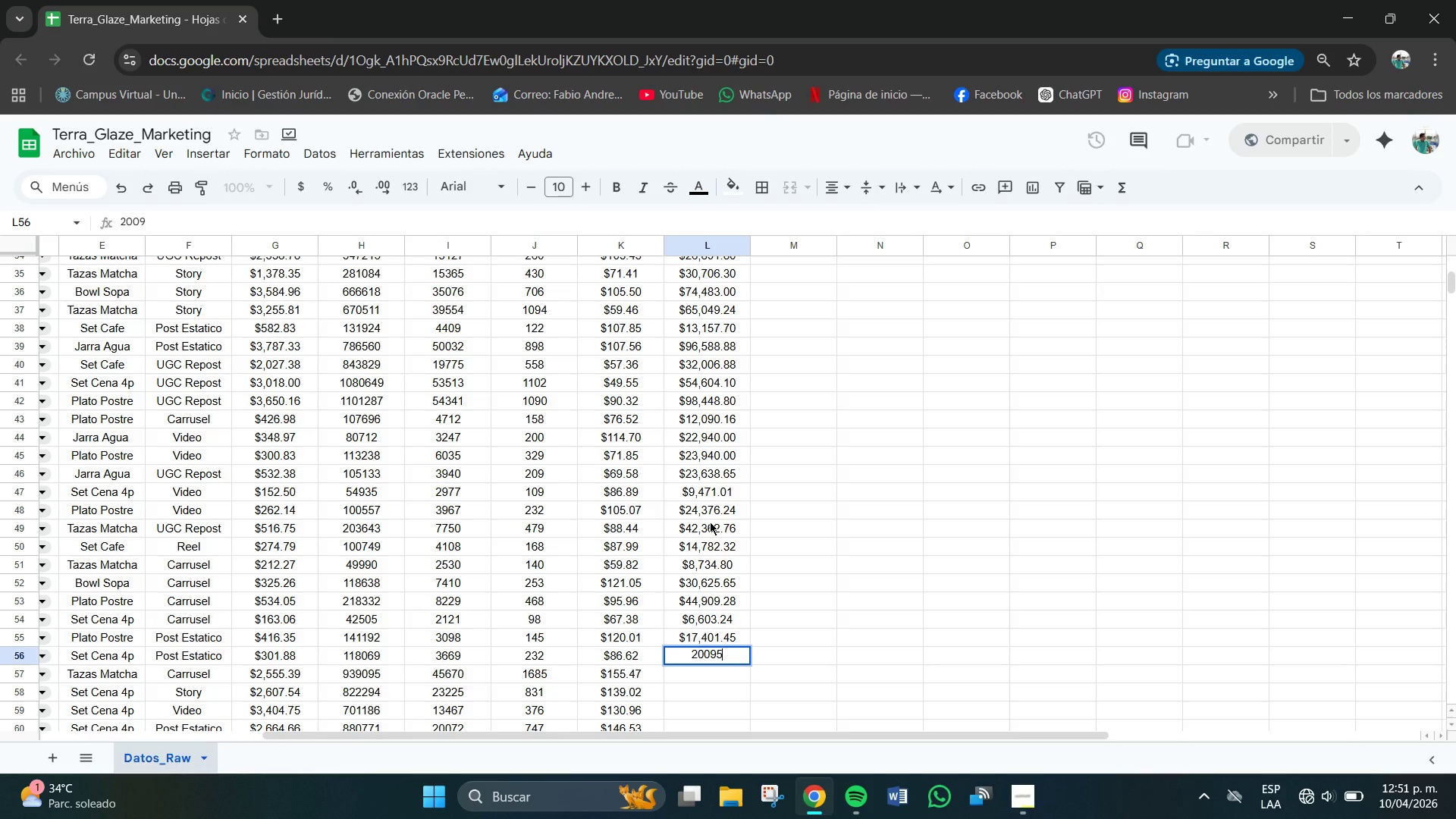 
key(Numpad5)
 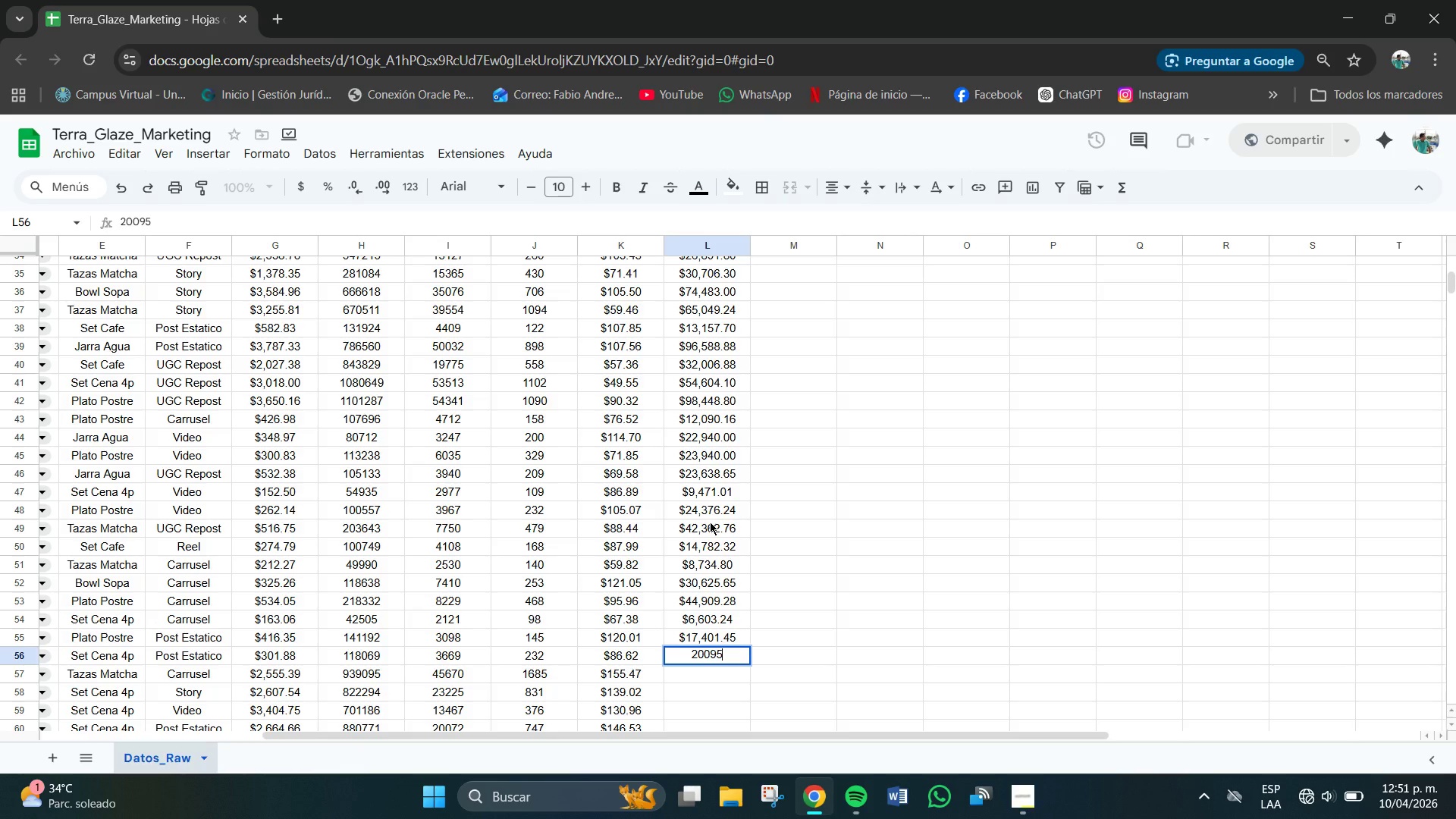 
key(NumpadDecimal)
 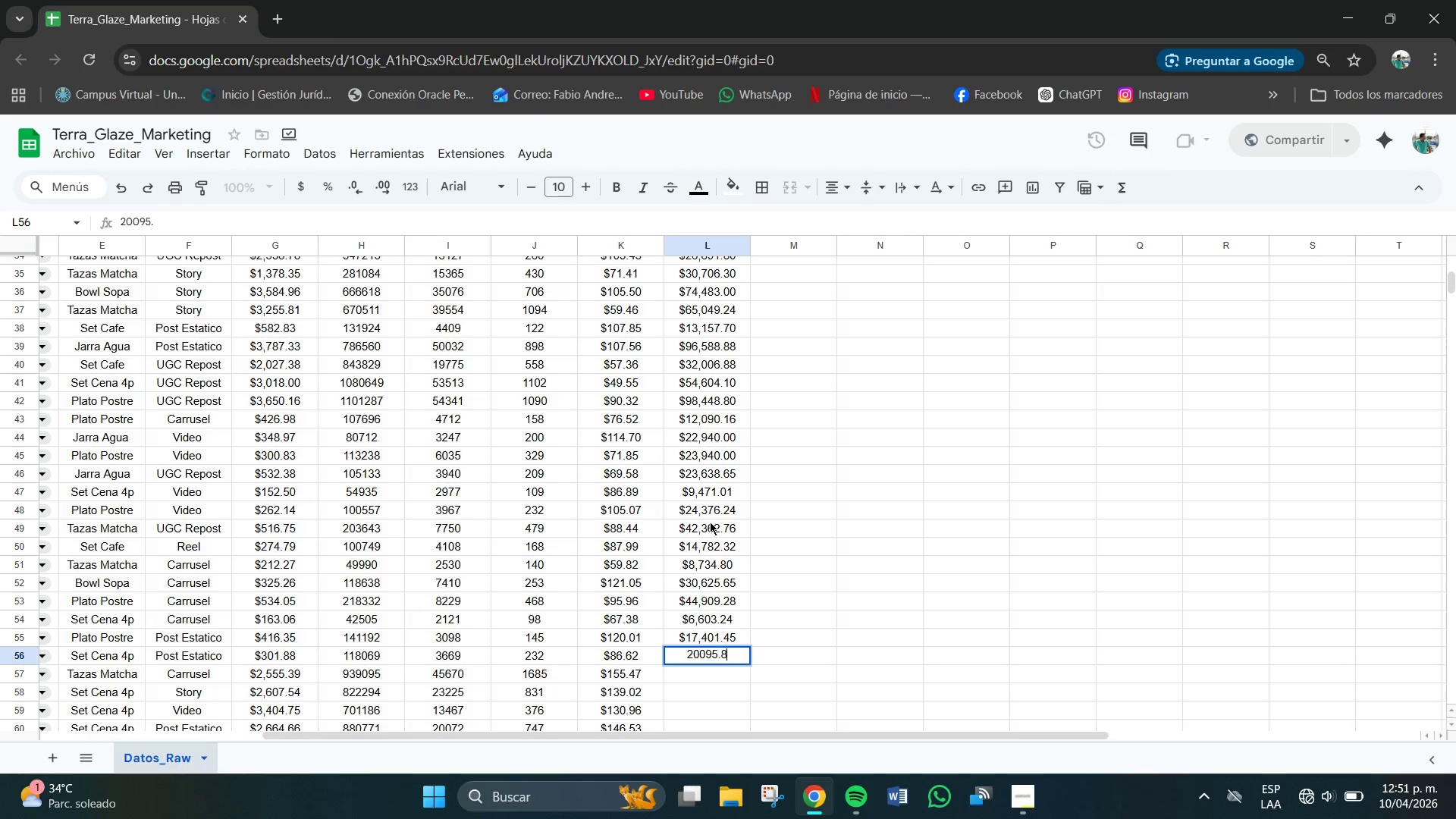 
key(Numpad8)
 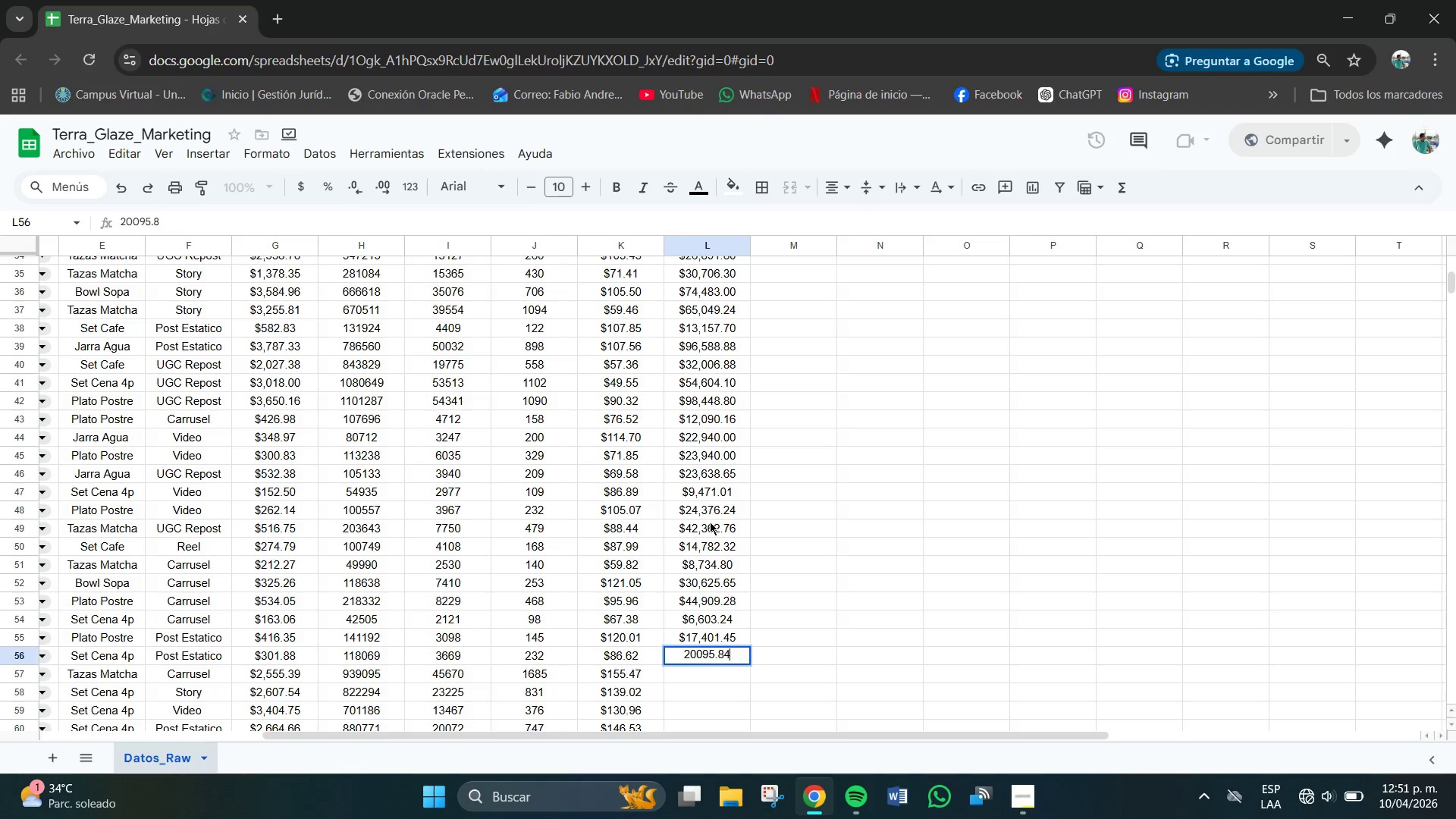 
key(Numpad4)
 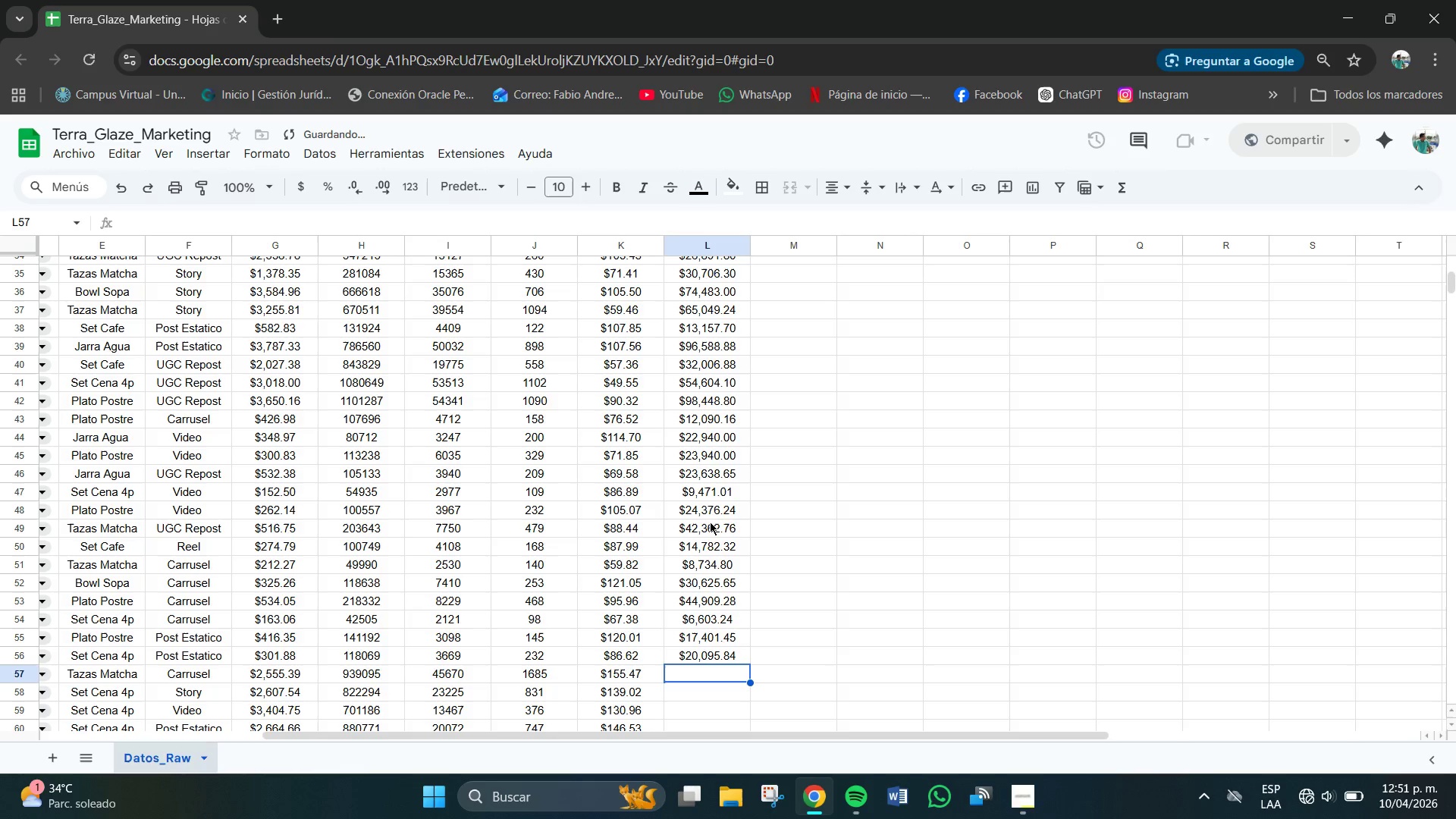 
key(NumpadEnter)
 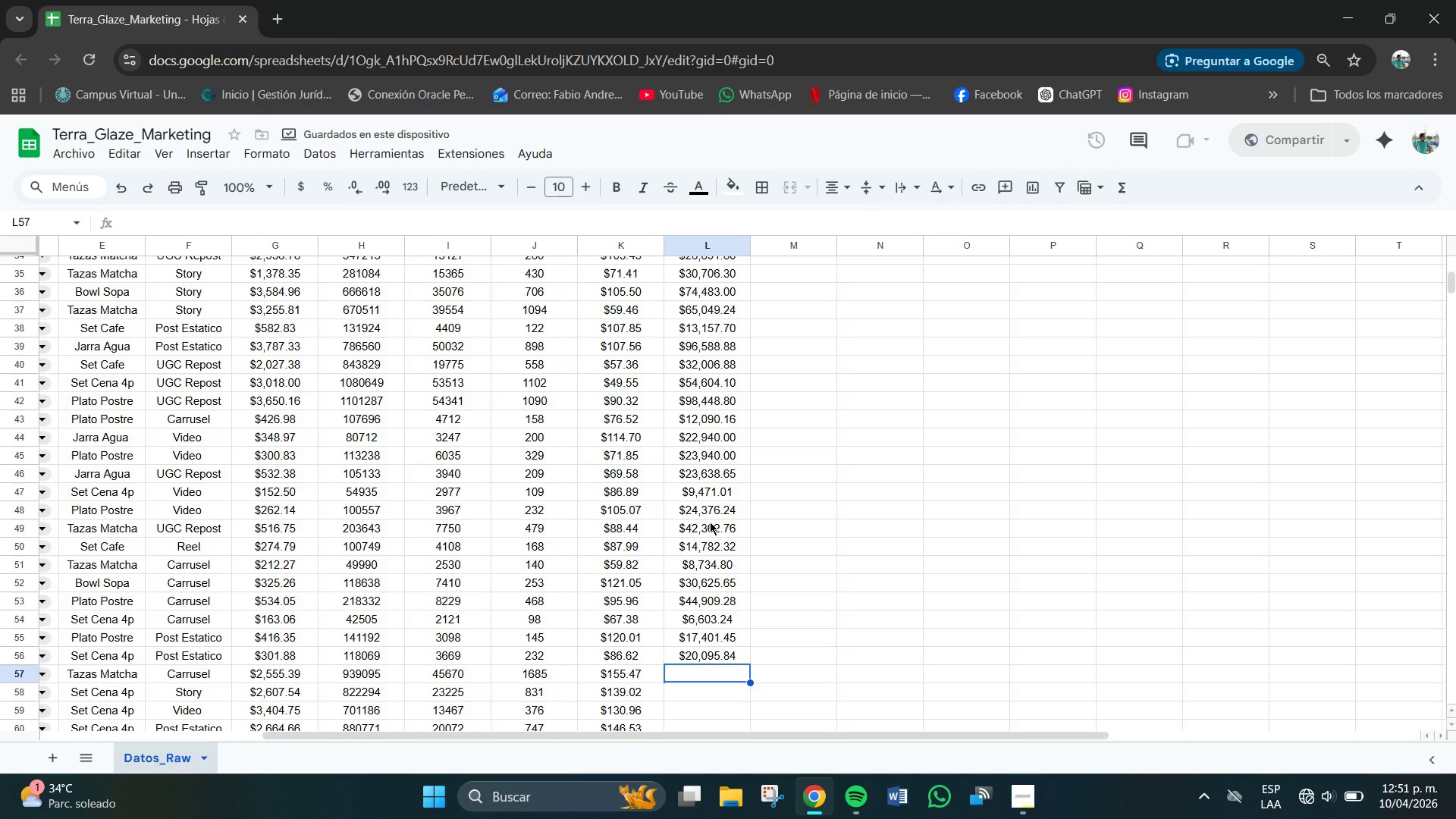 
key(Numpad2)
 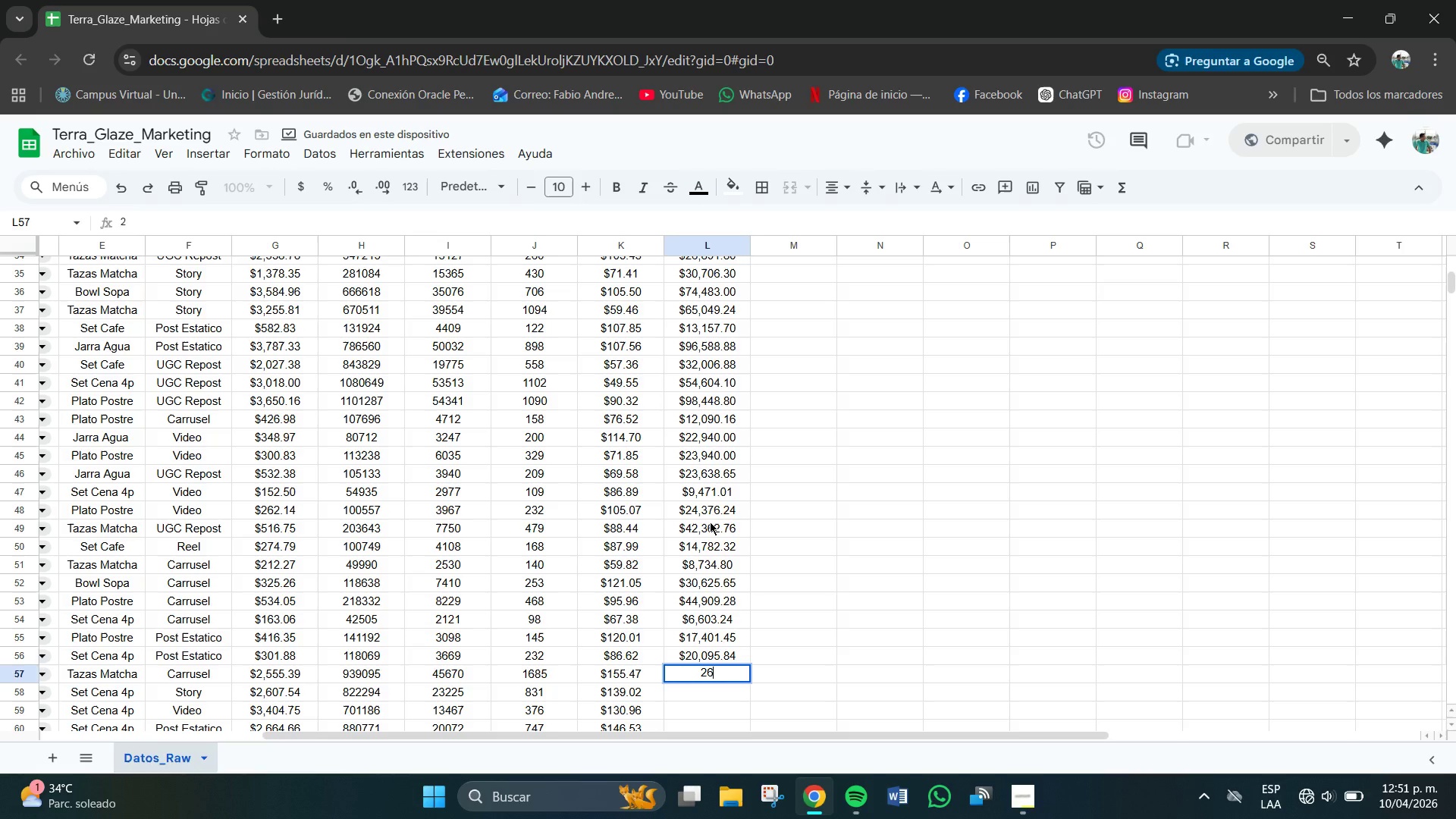 
key(Numpad6)
 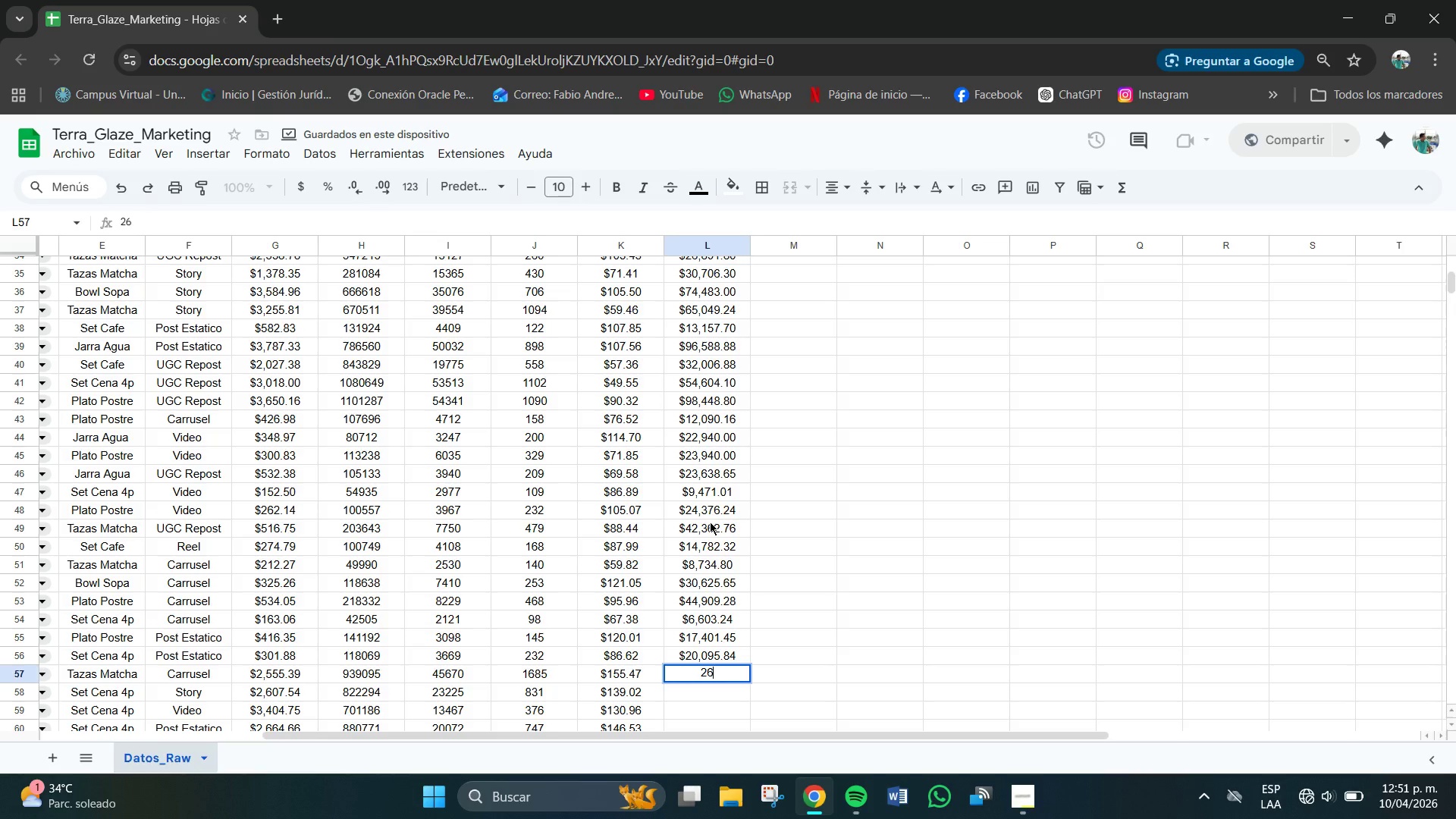 
key(Numpad1)
 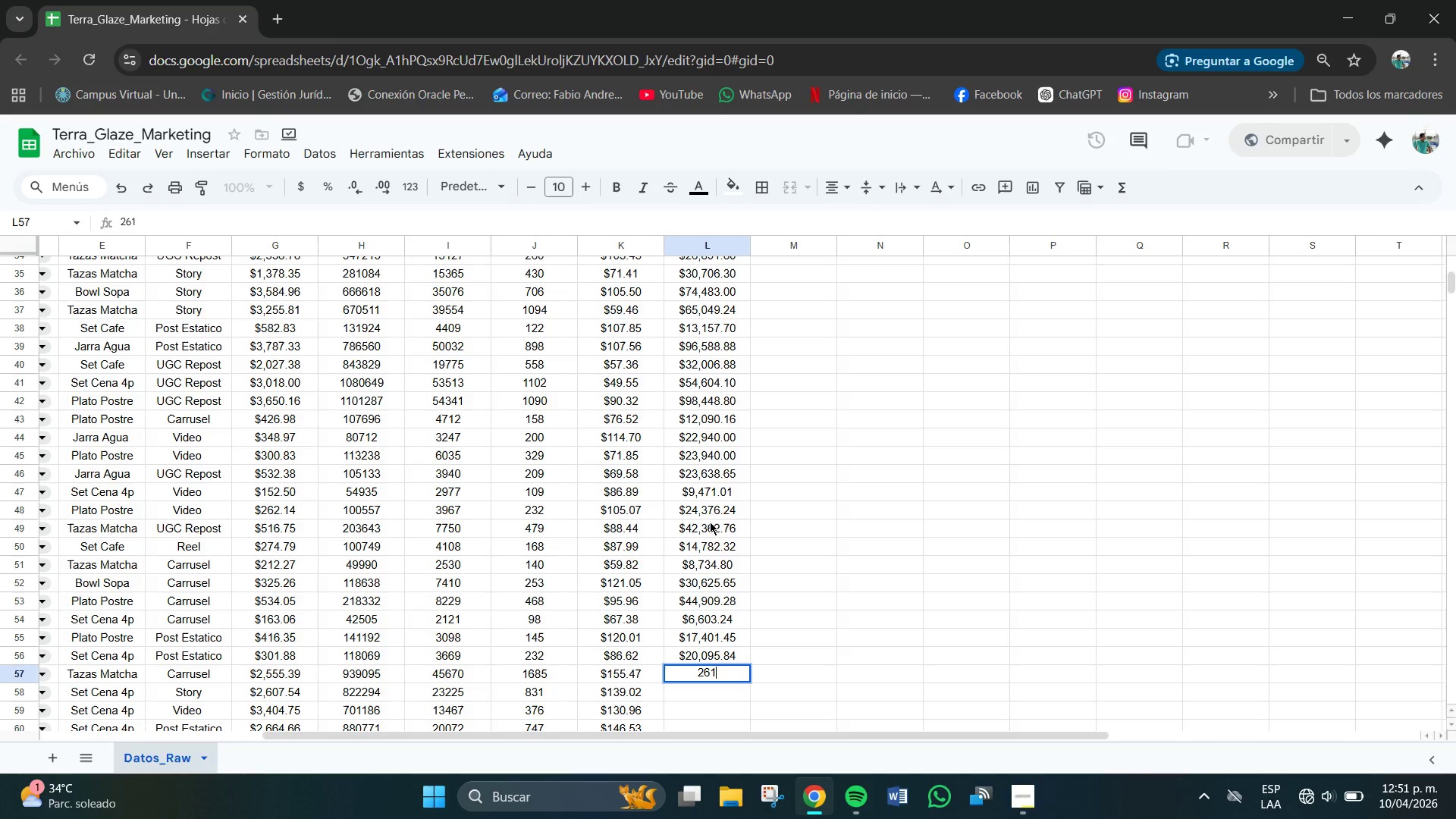 
key(NumpadDecimal)
 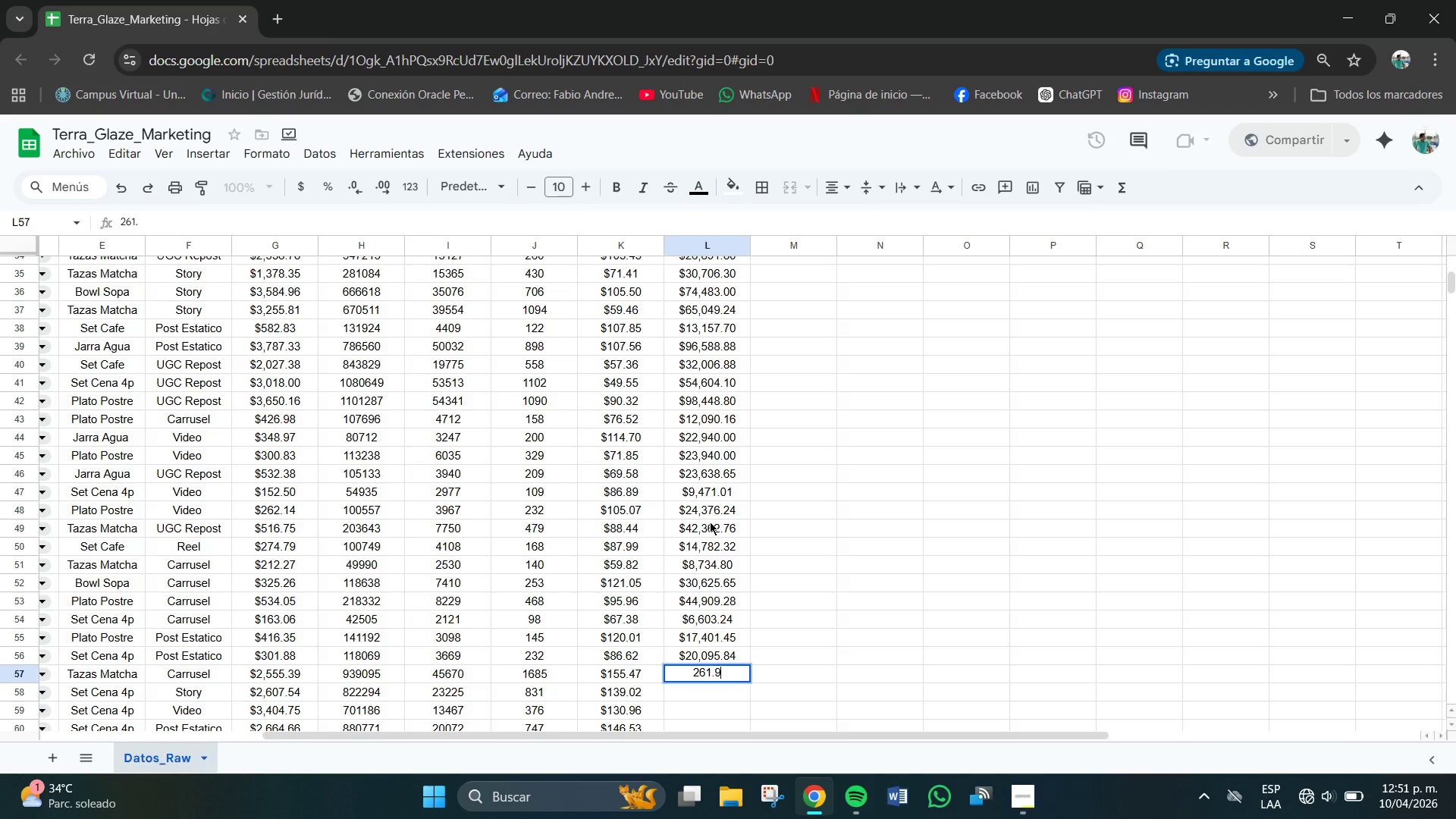 
key(Numpad9)
 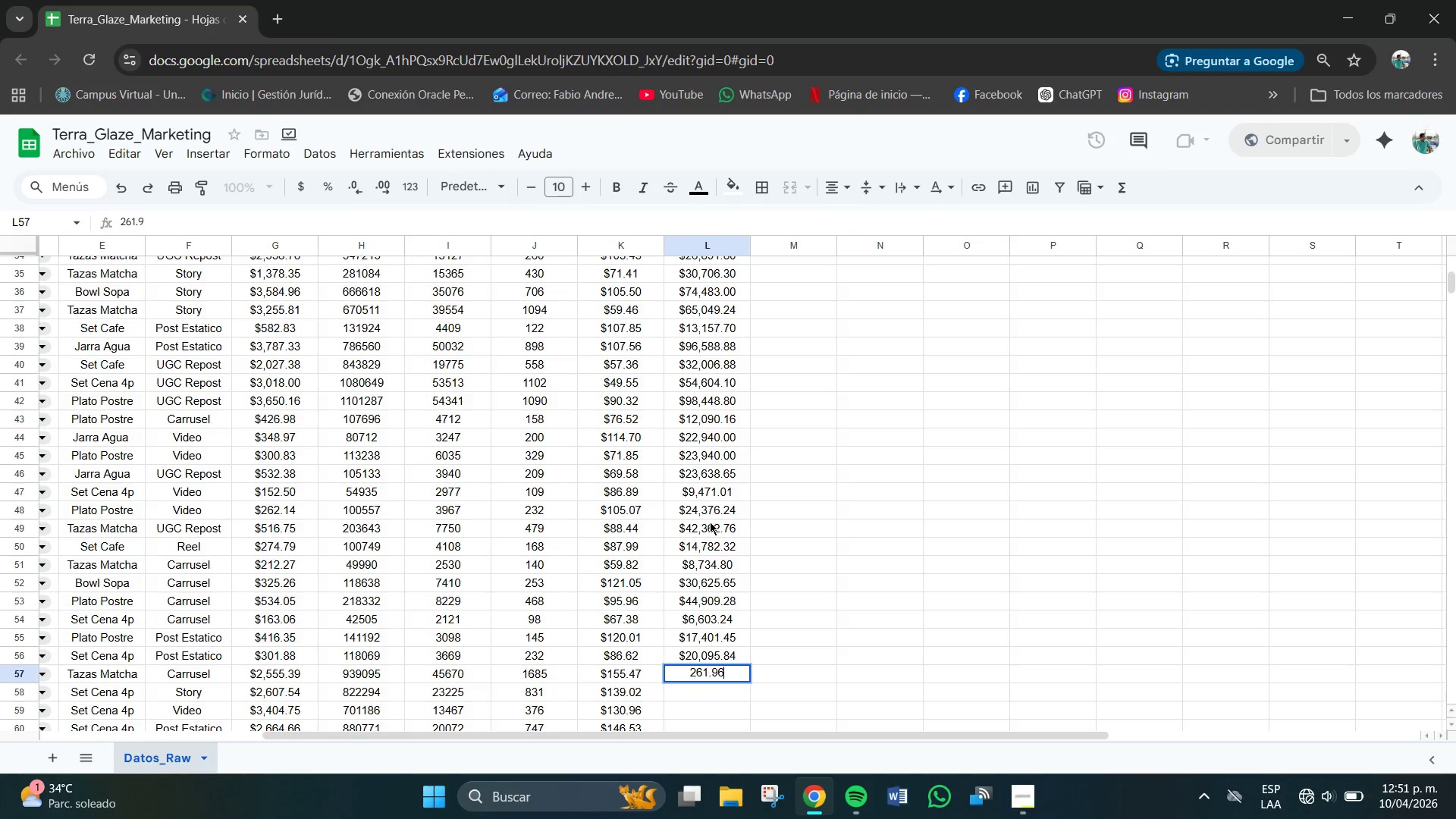 
key(Numpad6)
 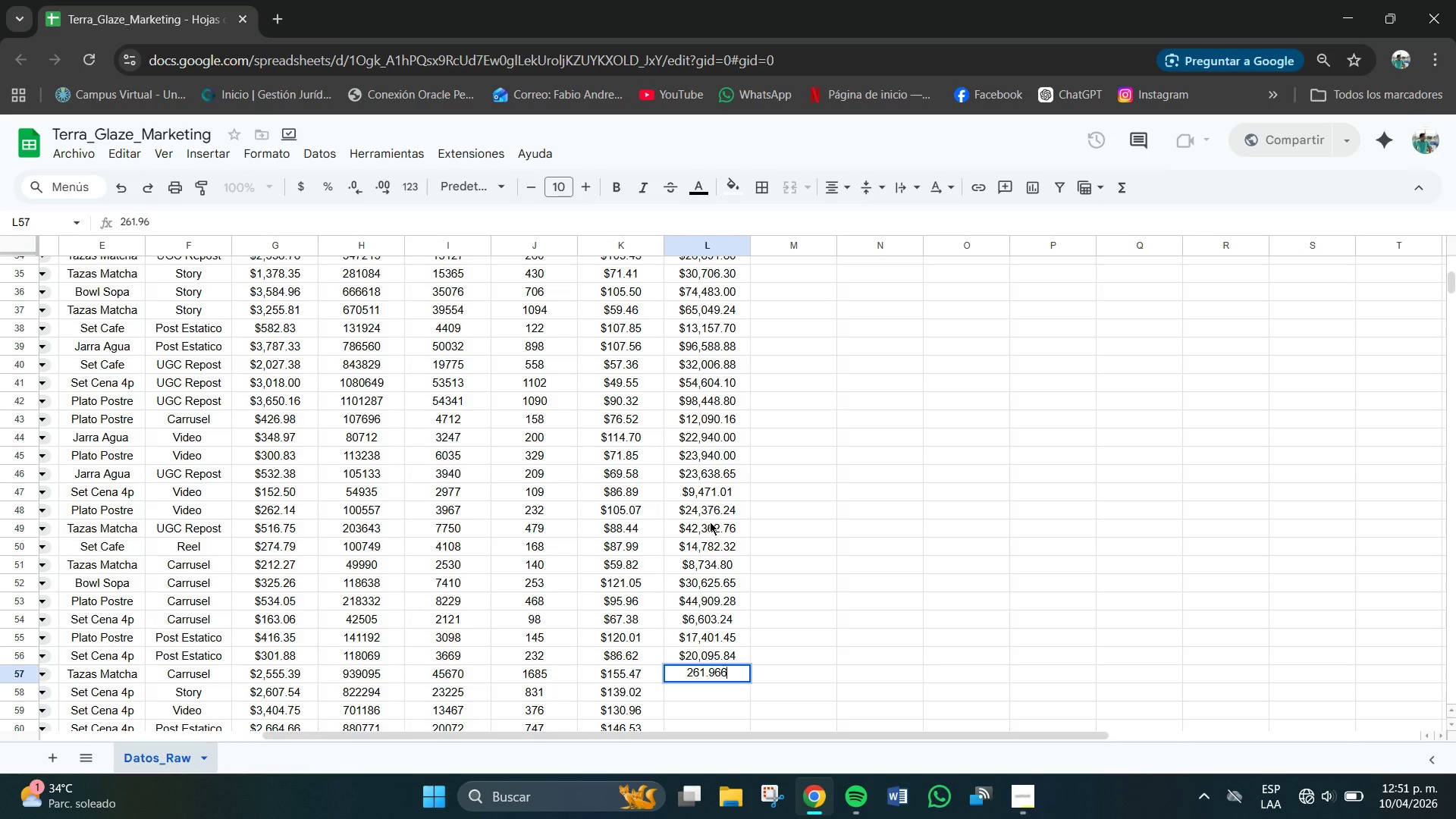 
key(Numpad6)
 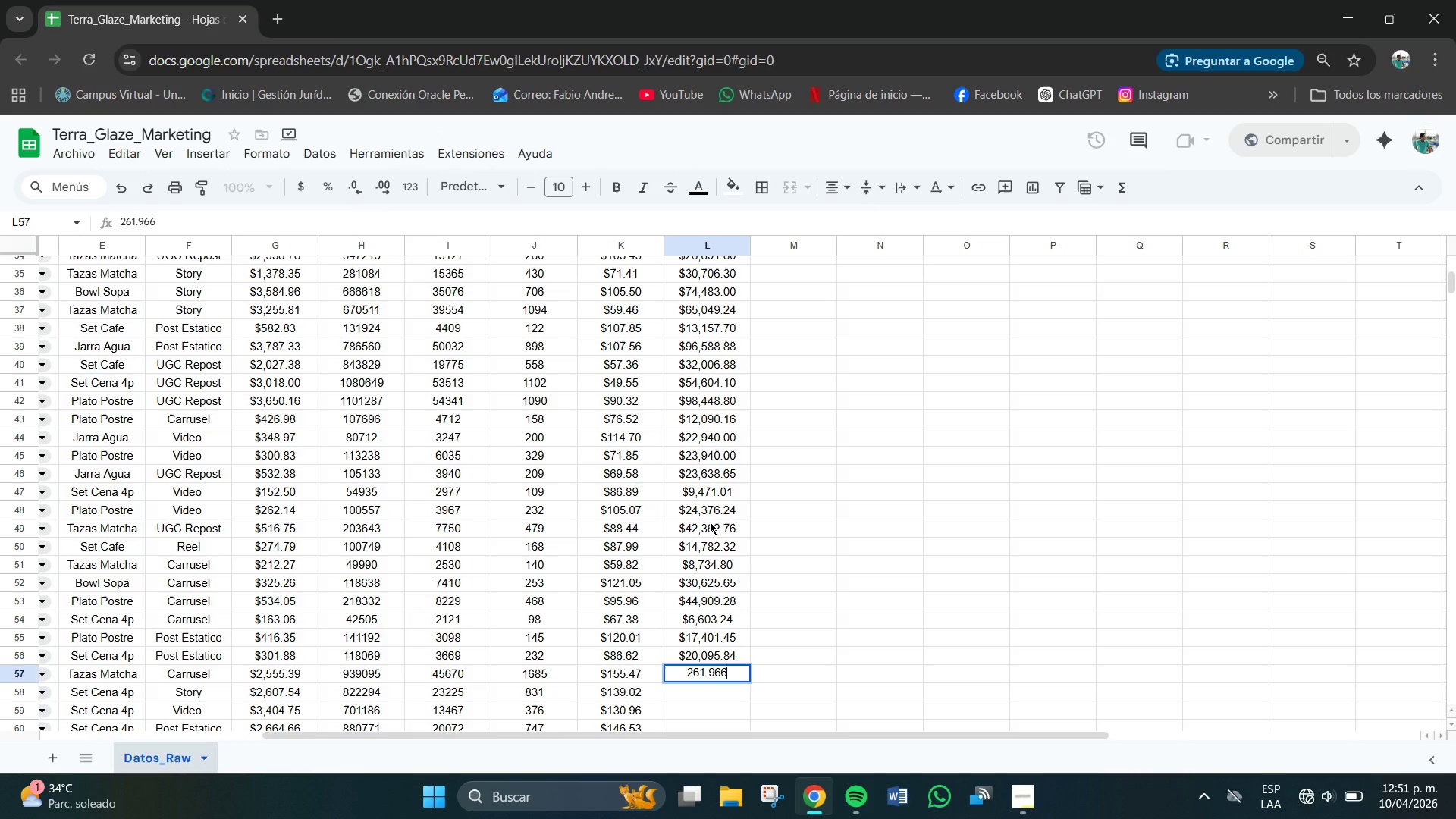 
key(NumpadDecimal)
 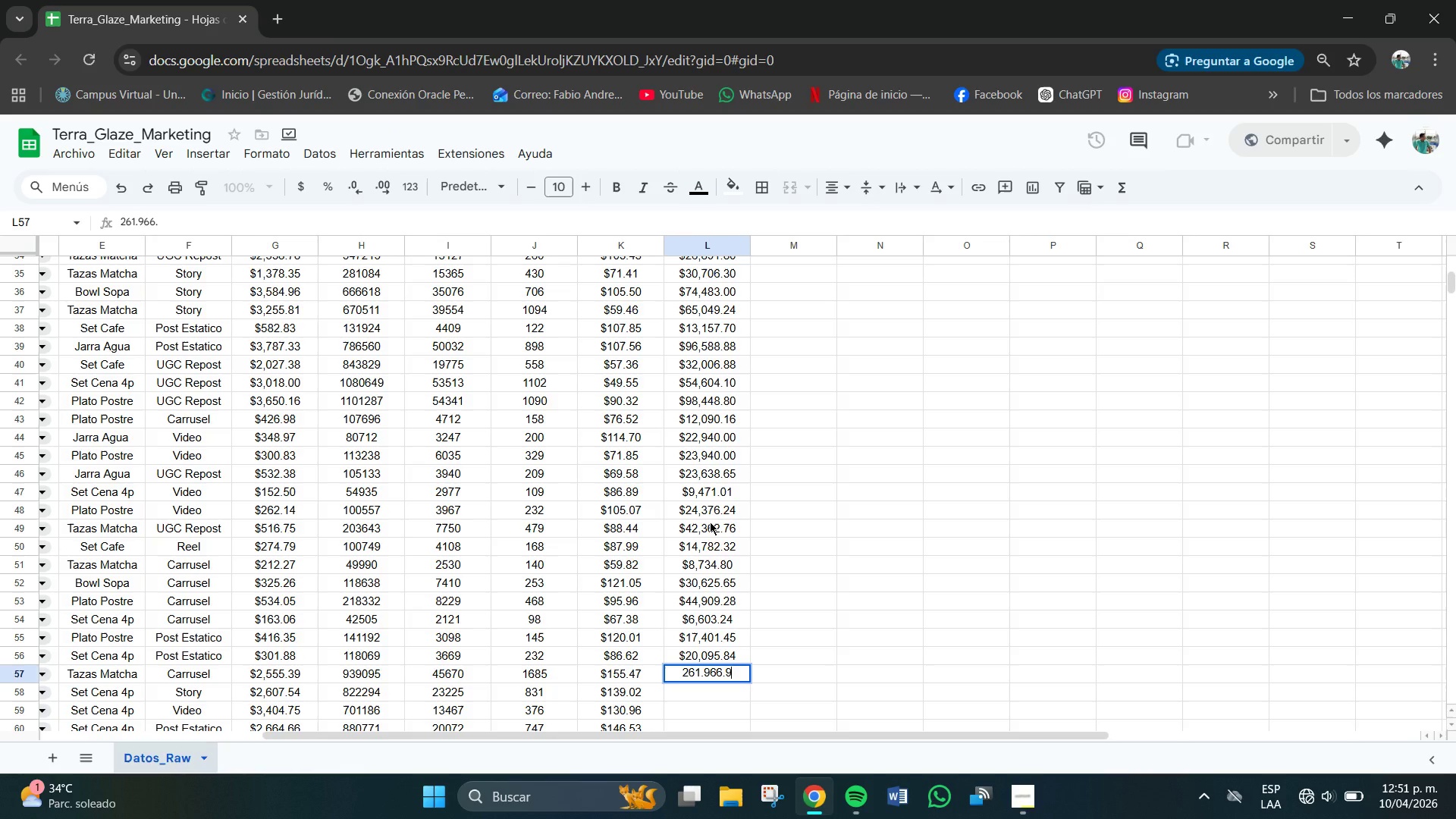 
key(Numpad9)
 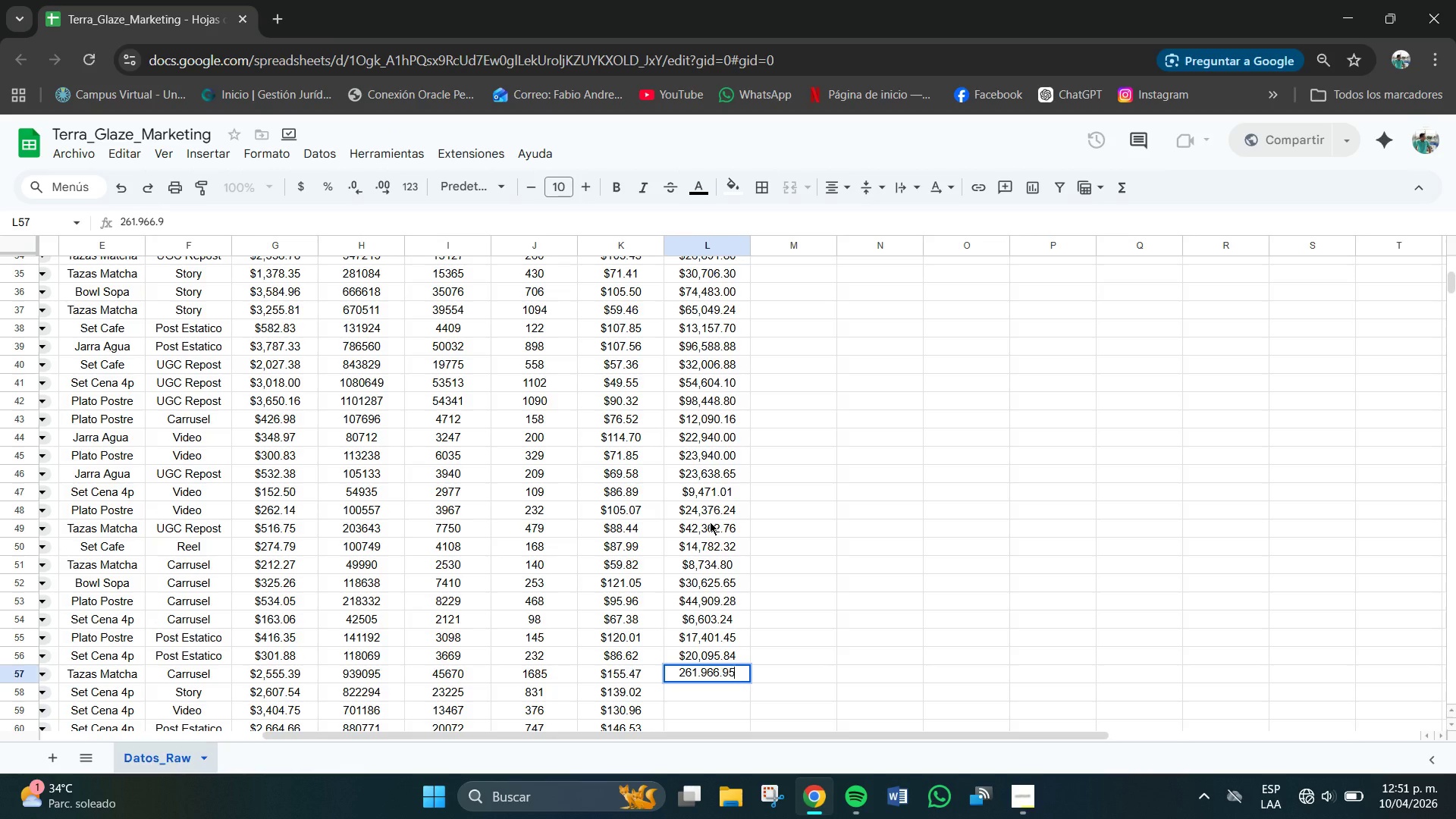 
key(Numpad5)
 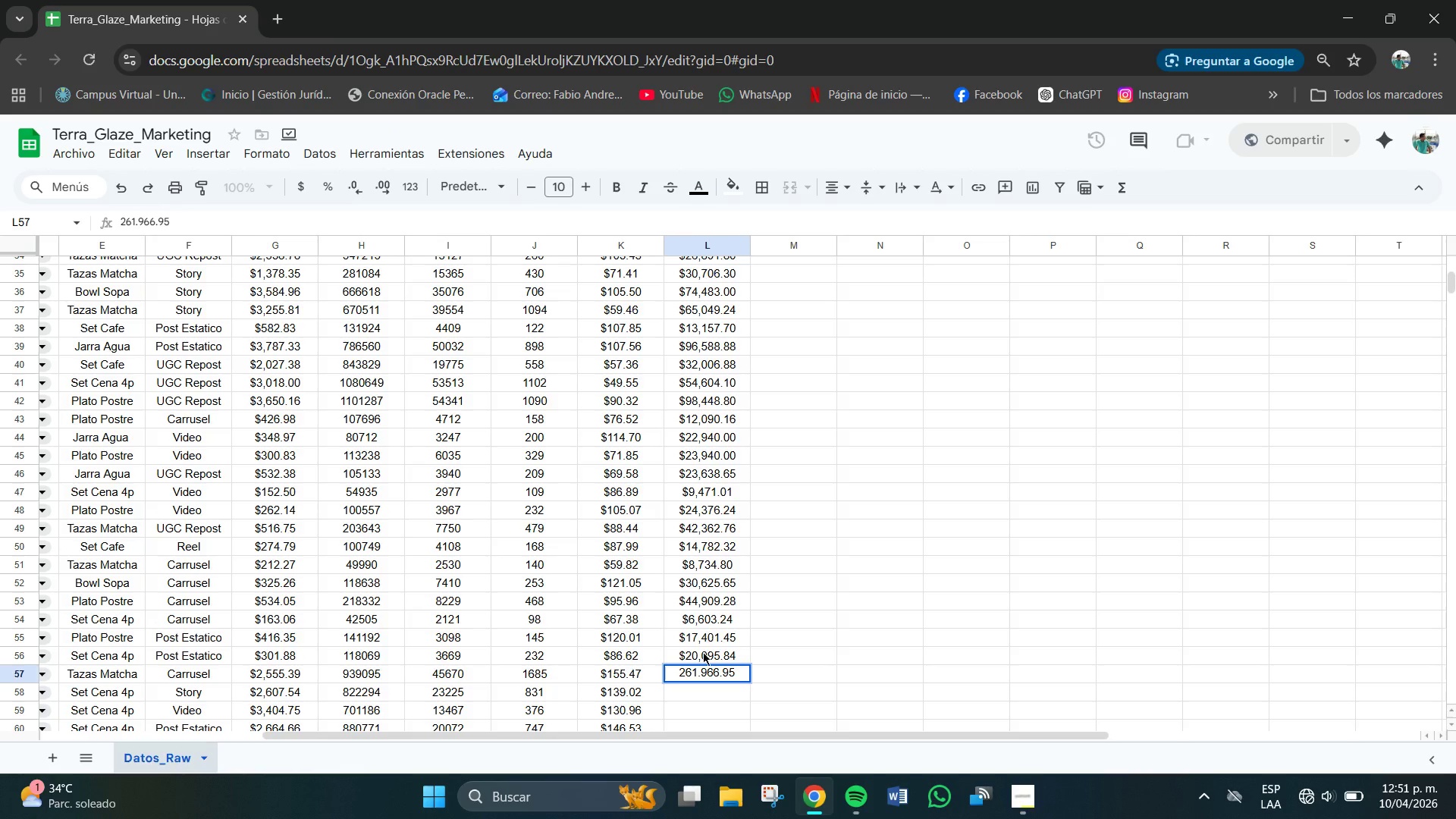 
left_click([704, 676])
 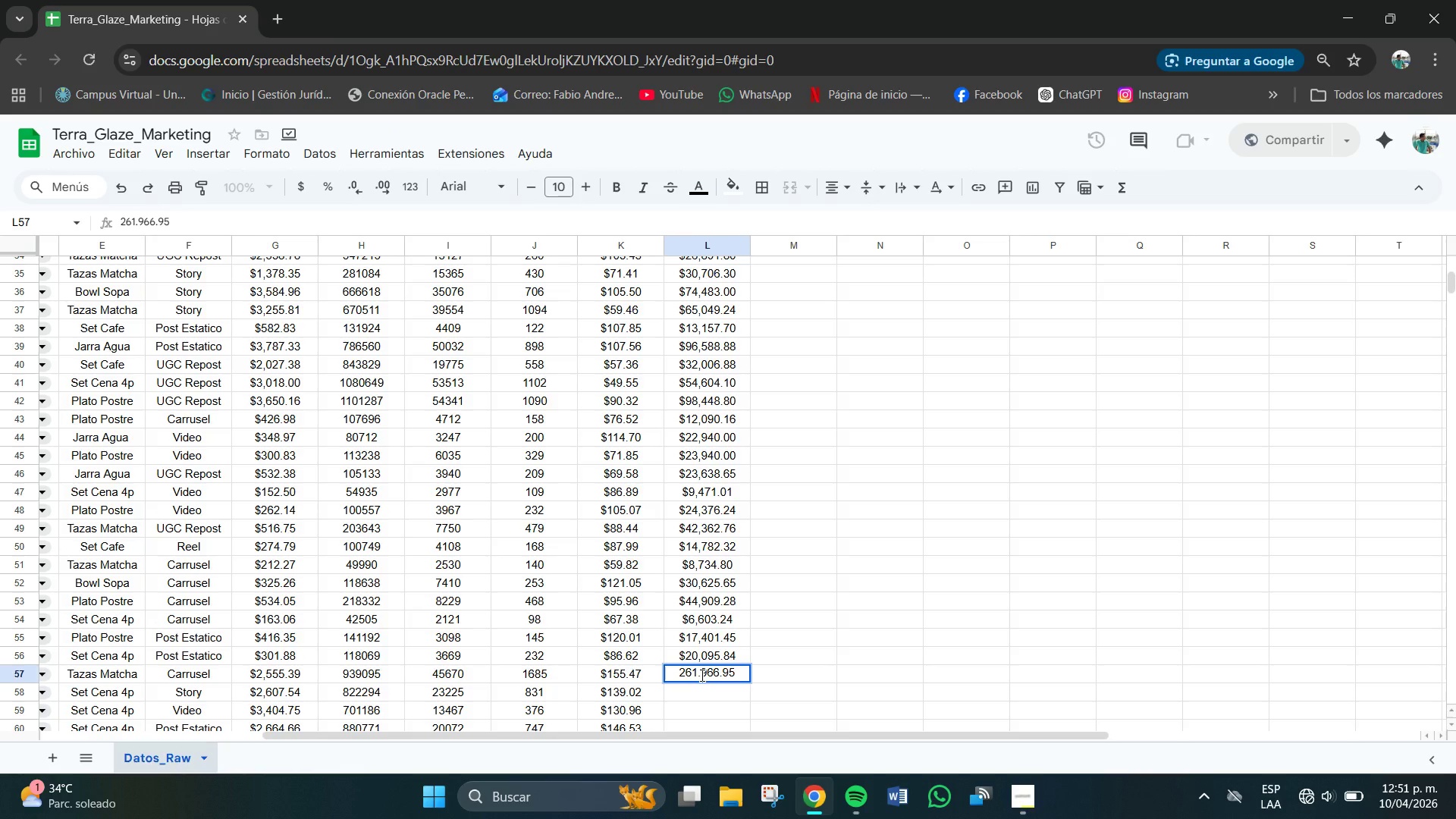 
key(Backspace)
 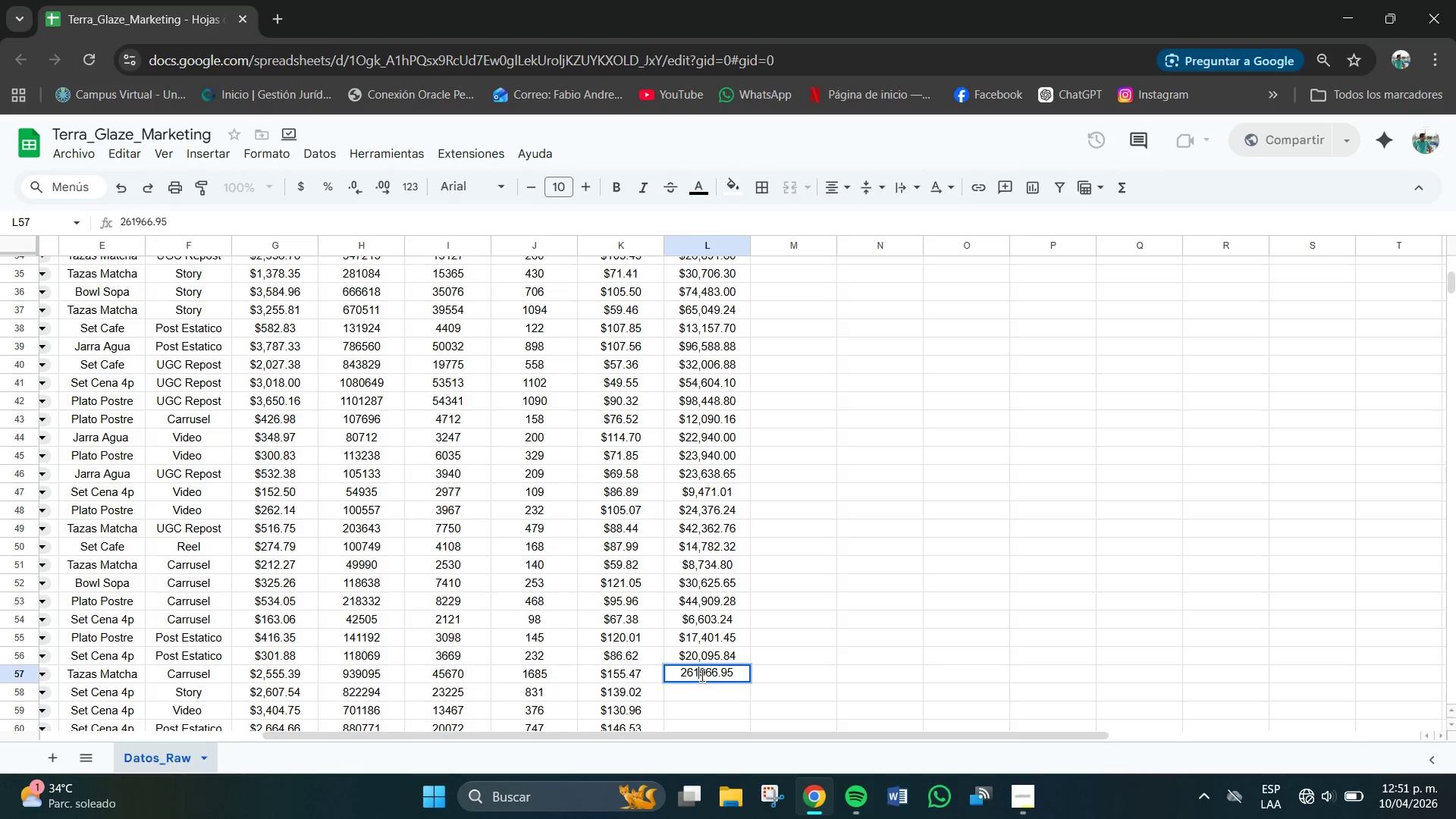 
key(NumpadEnter)
 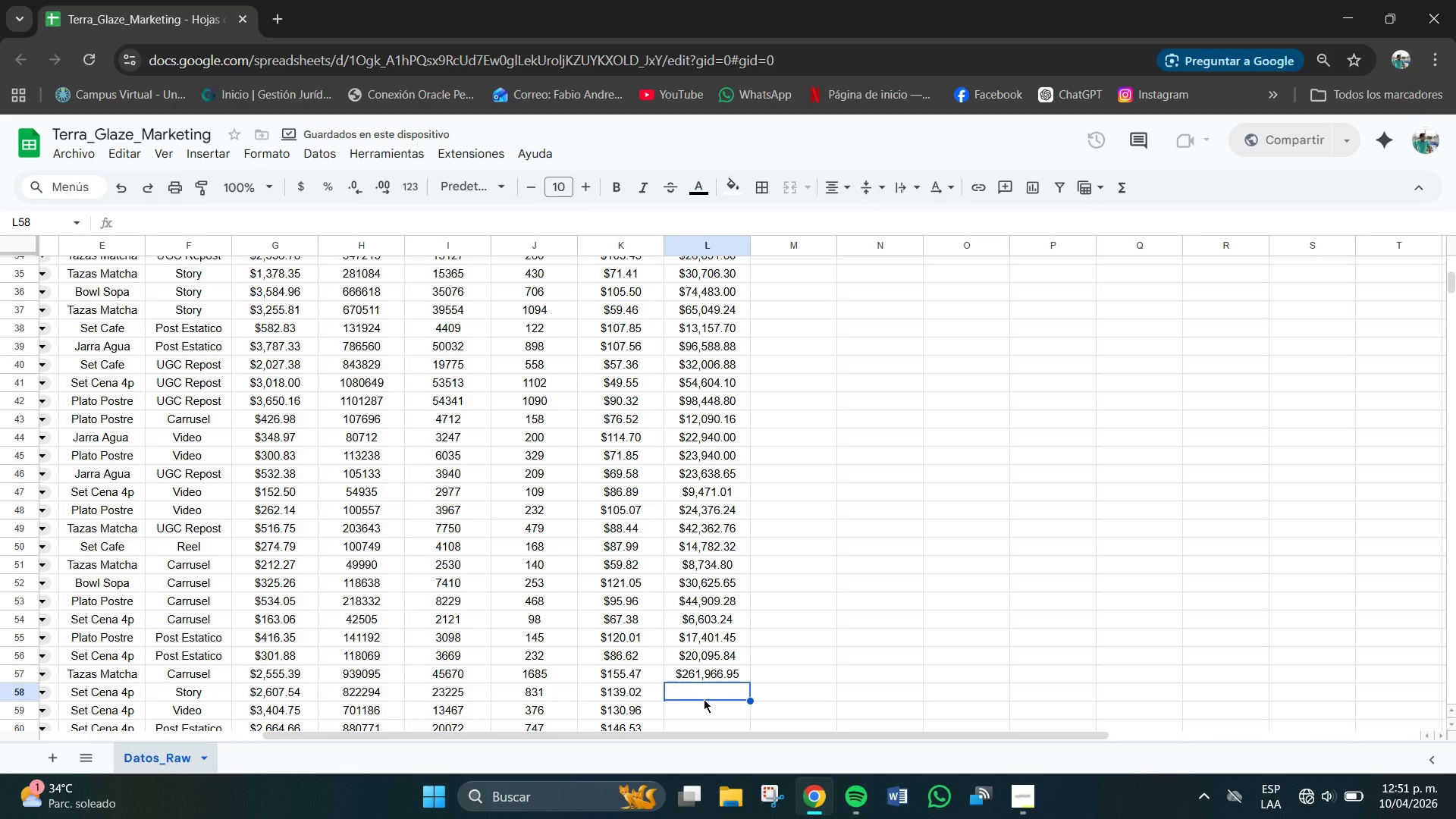 
wait(5.12)
 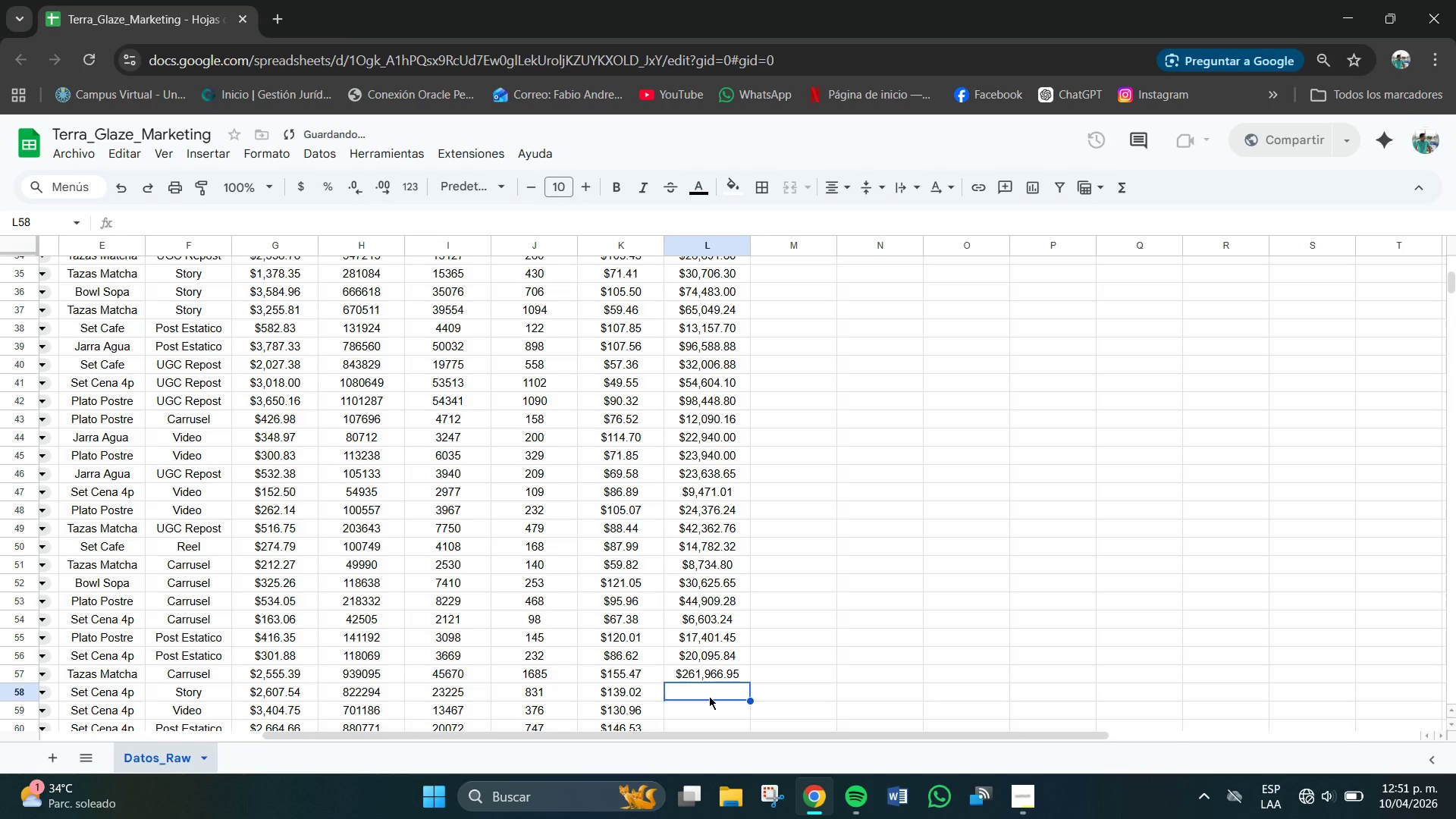 
key(Numpad1)
 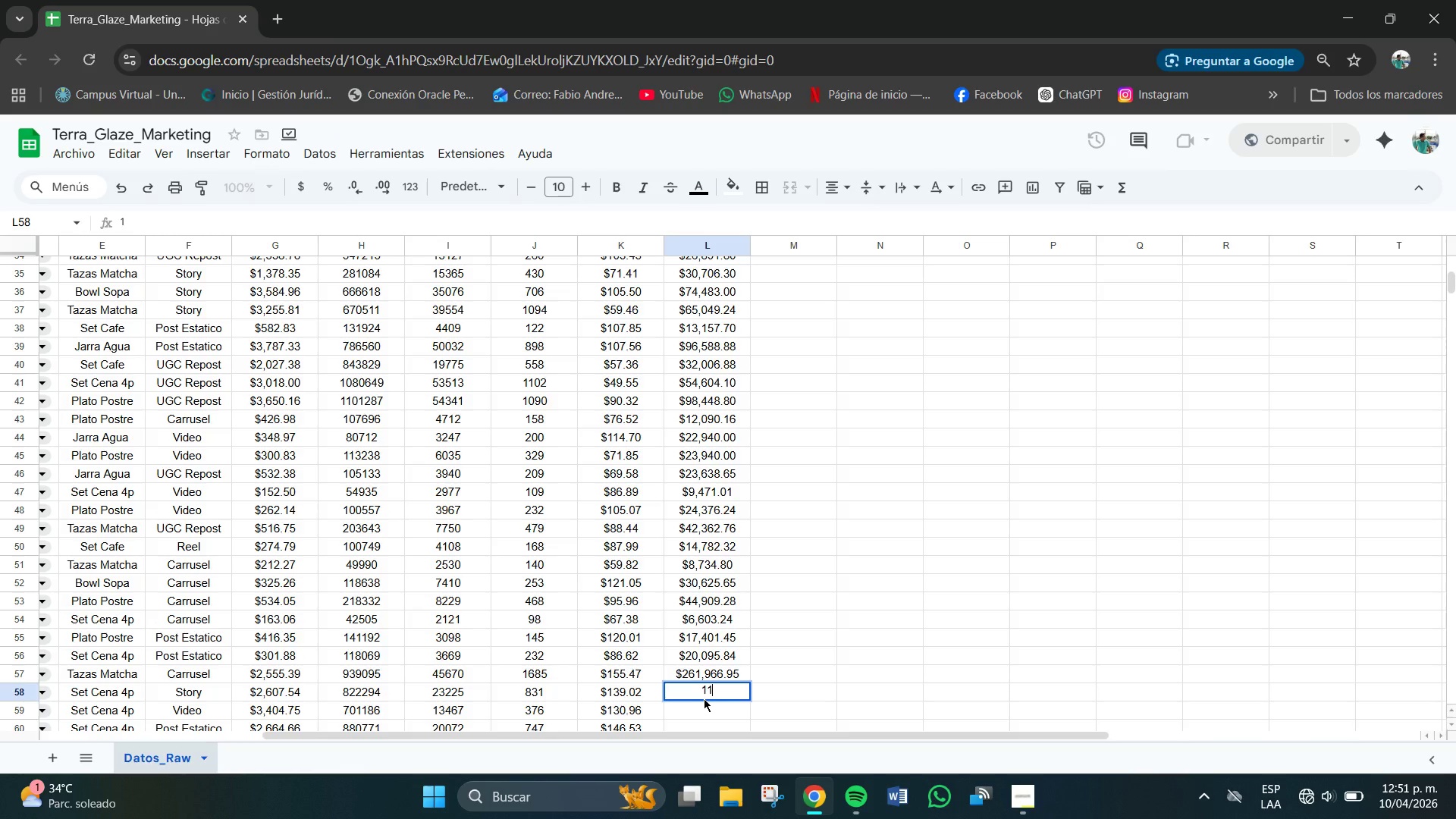 
key(Numpad1)
 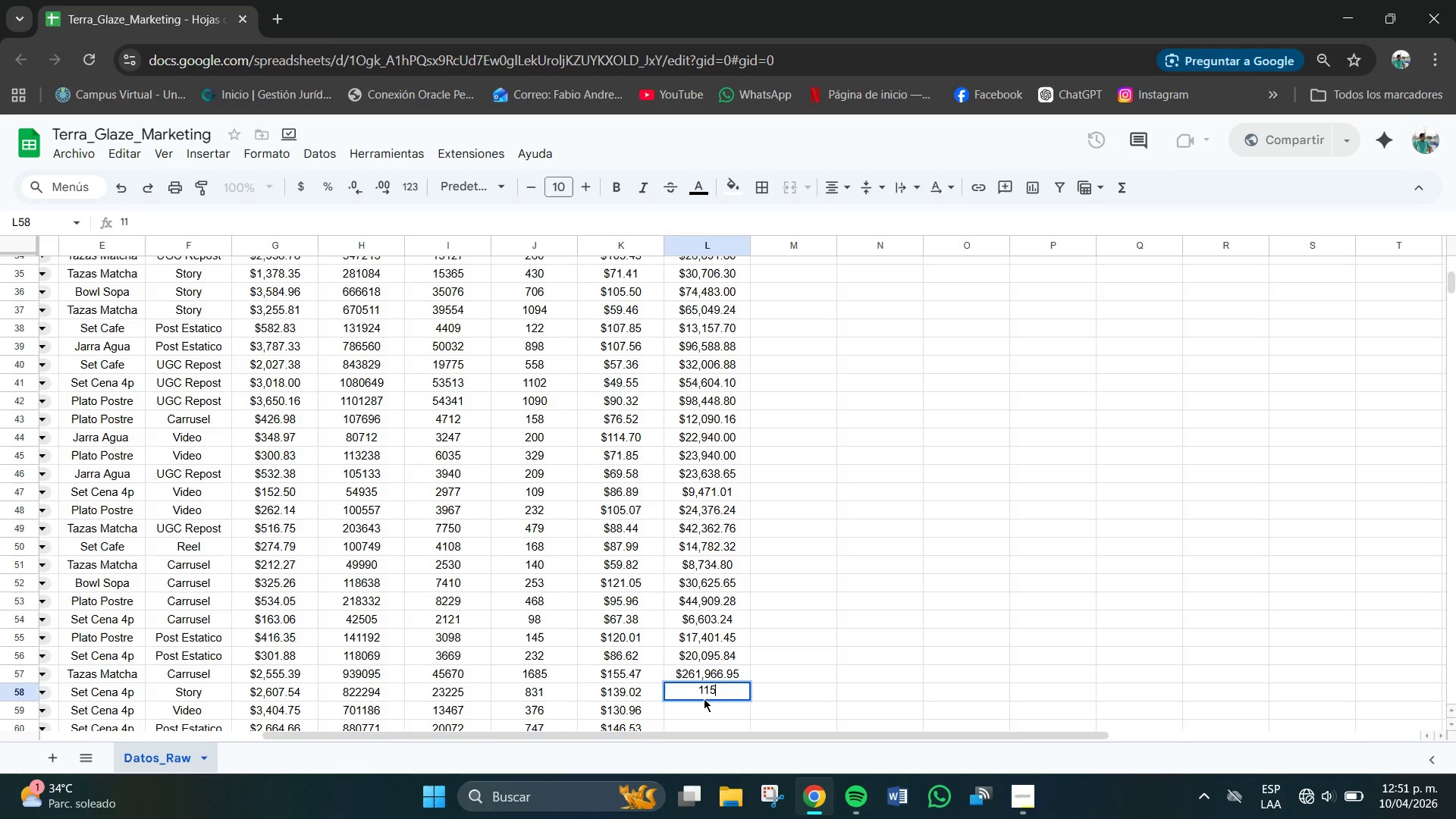 
key(Numpad5)
 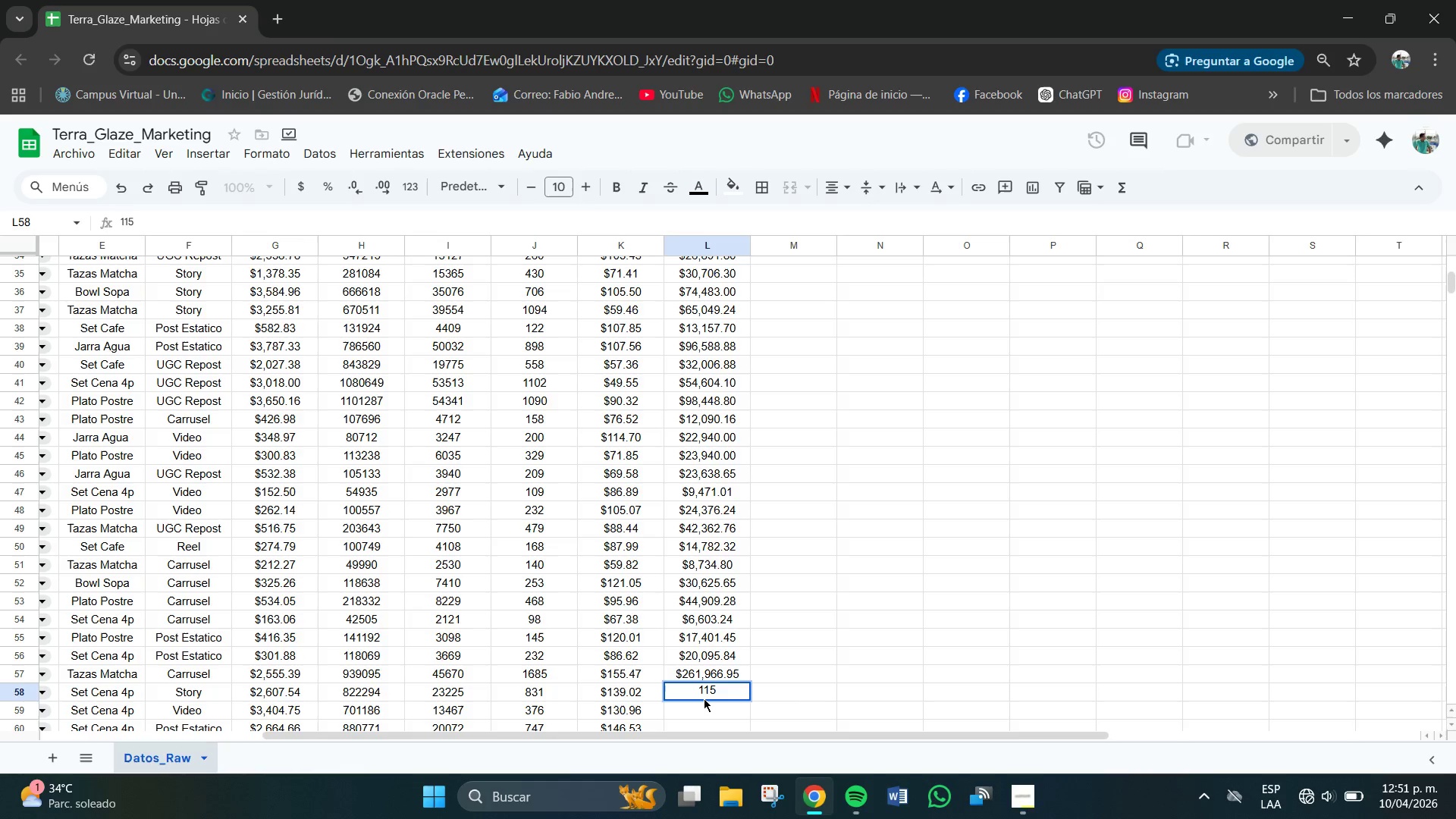 
key(Numpad5)
 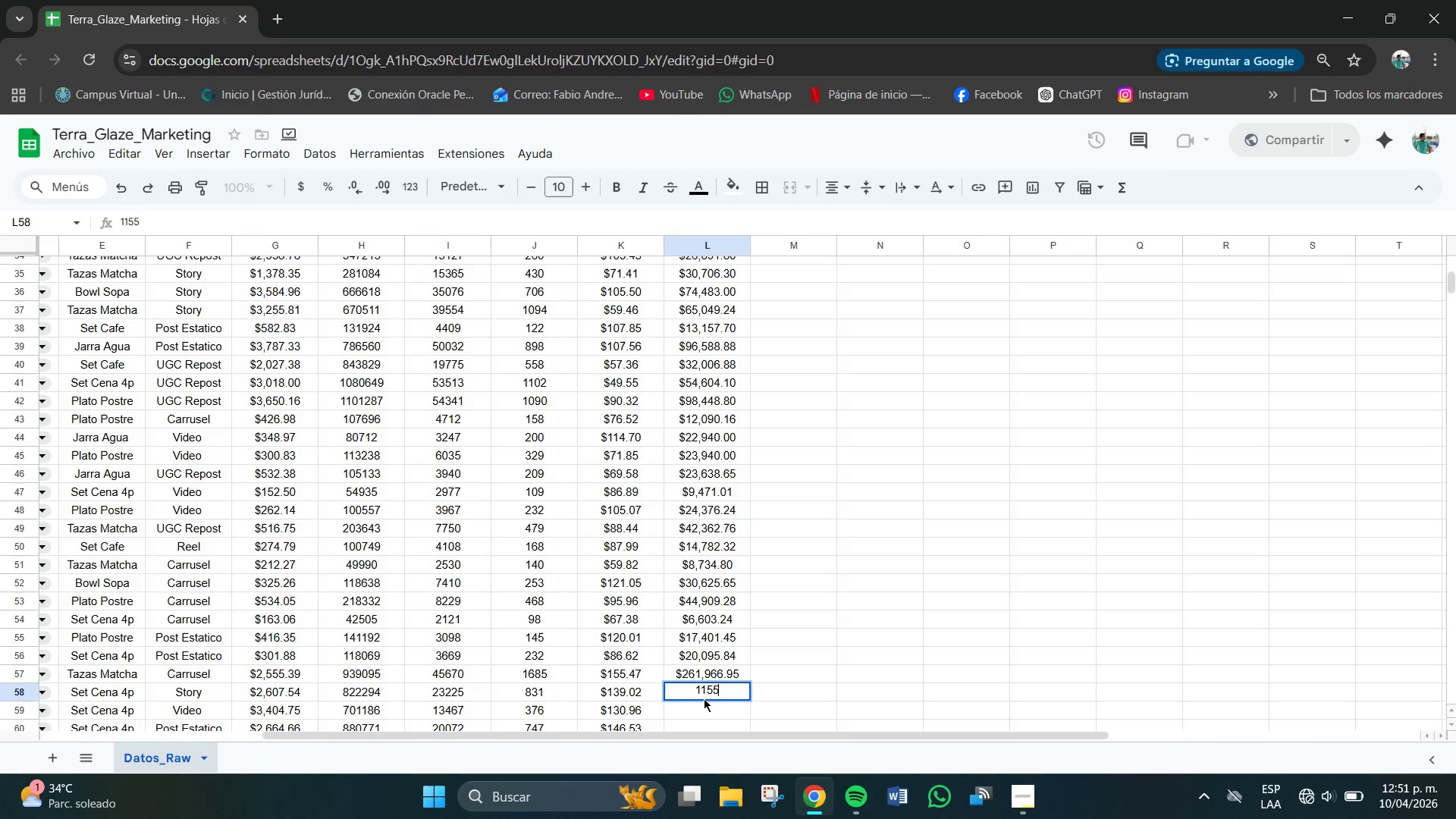 
key(Numpad2)
 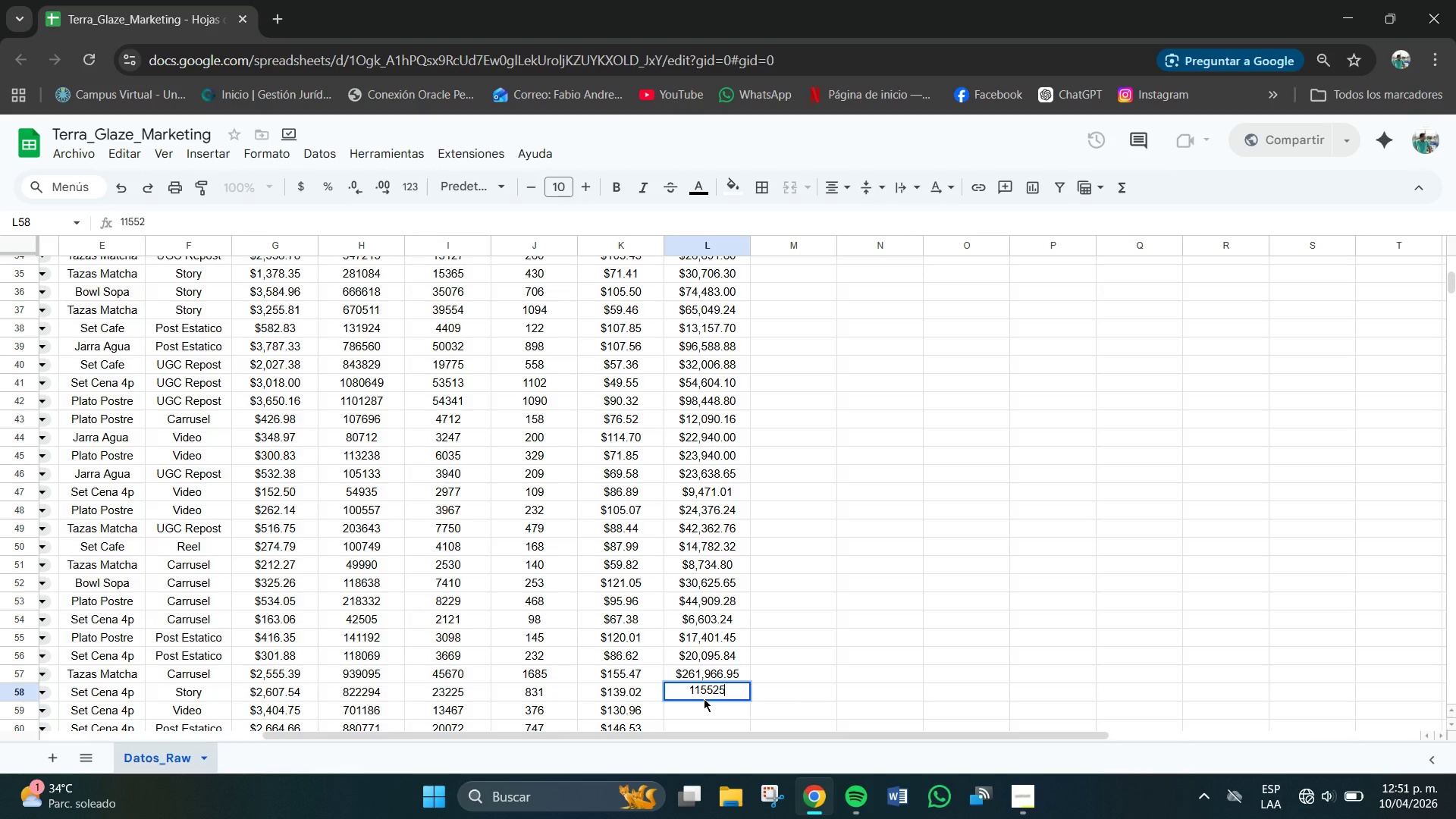 
key(Numpad5)
 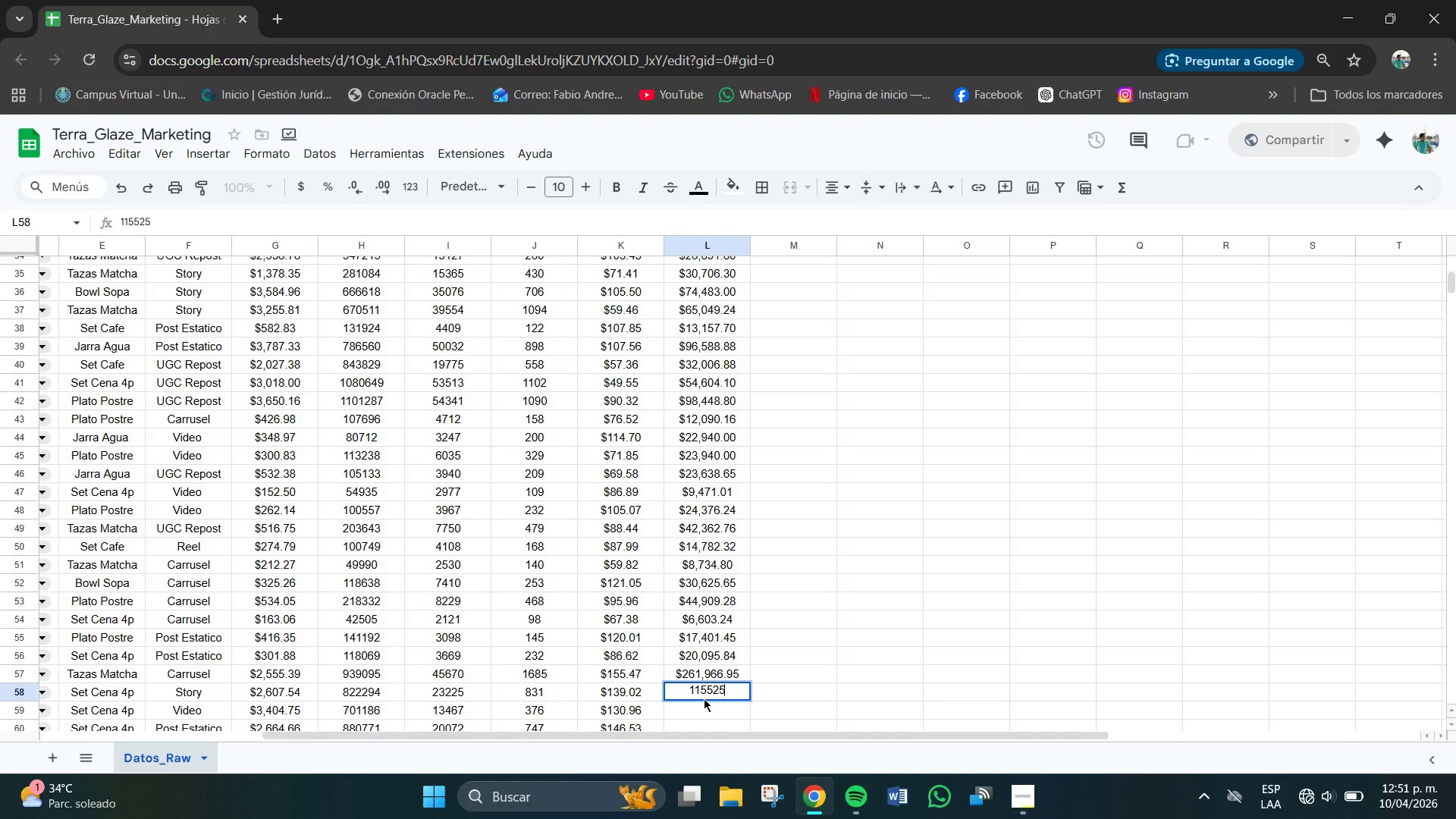 
key(NumpadDecimal)
 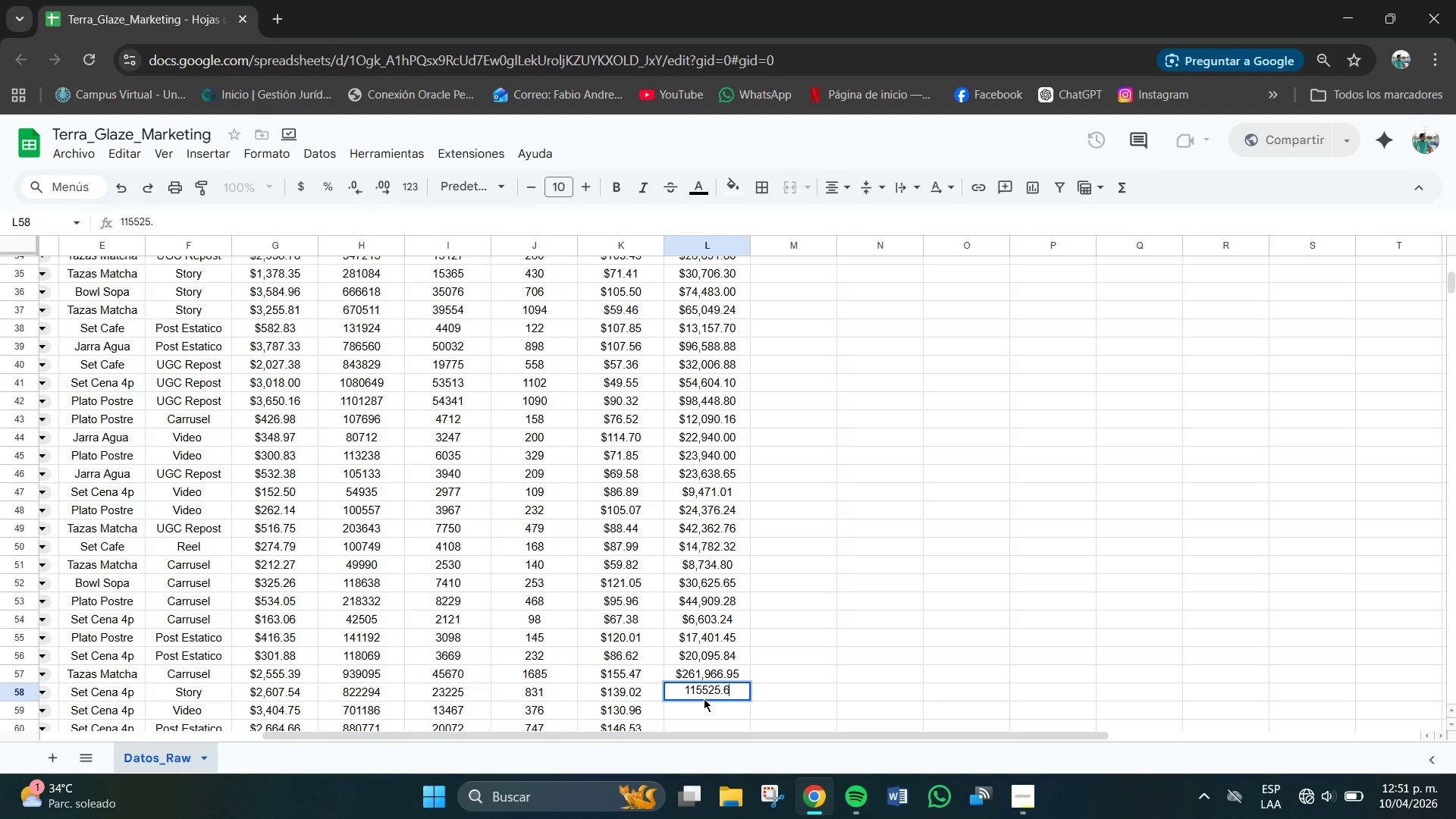 
key(Numpad6)
 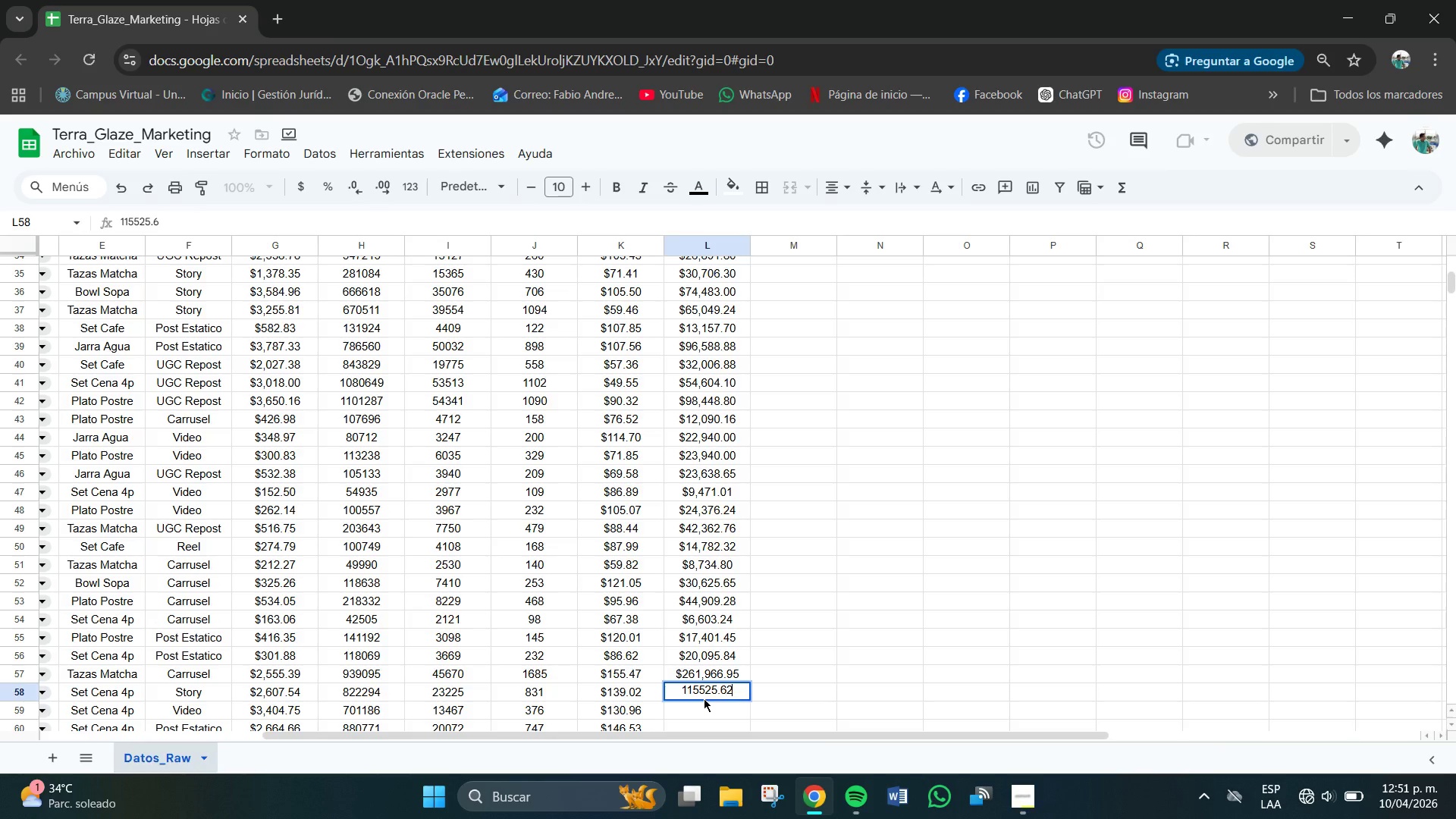 
key(Numpad2)
 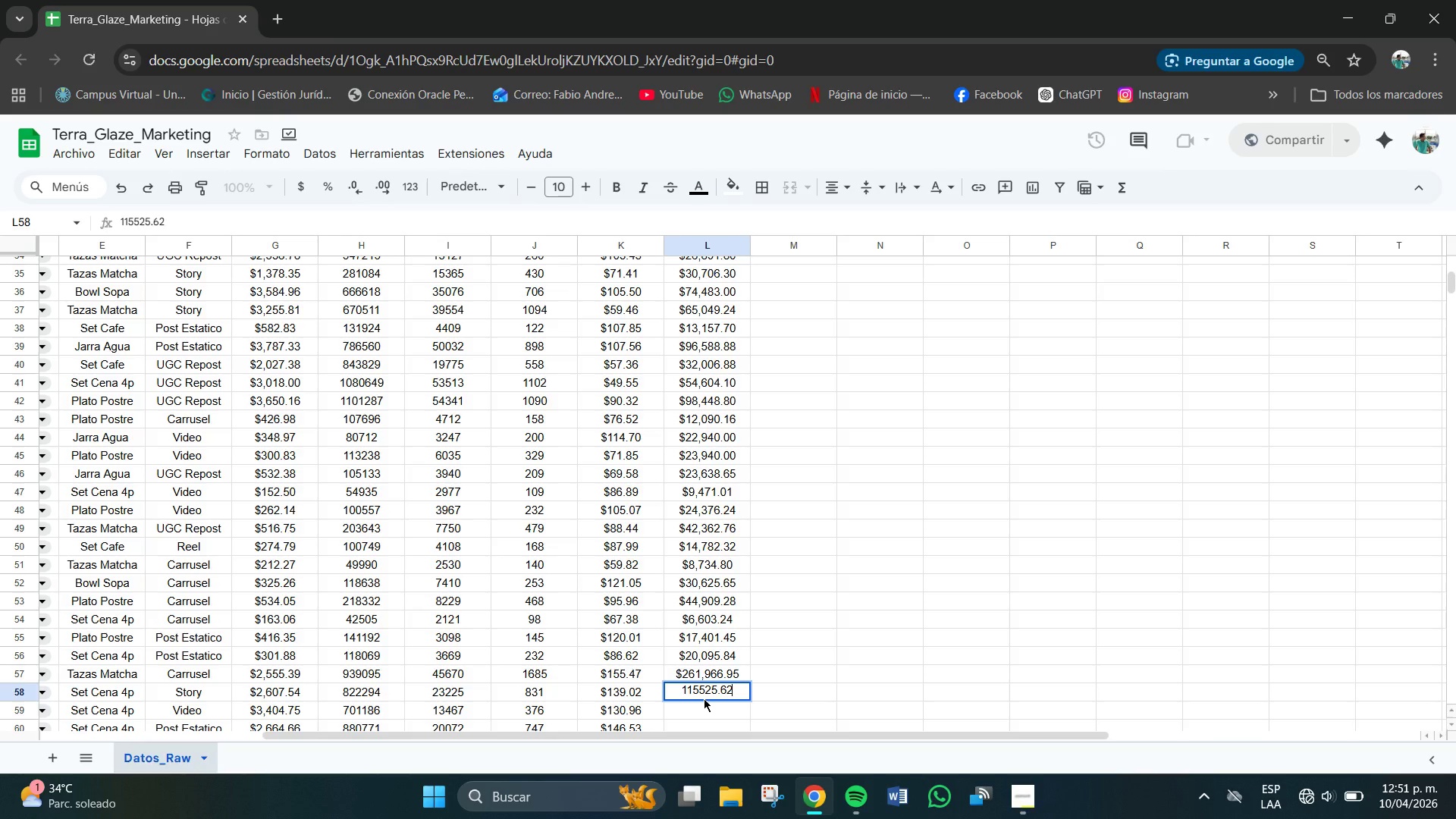 
key(NumpadEnter)
 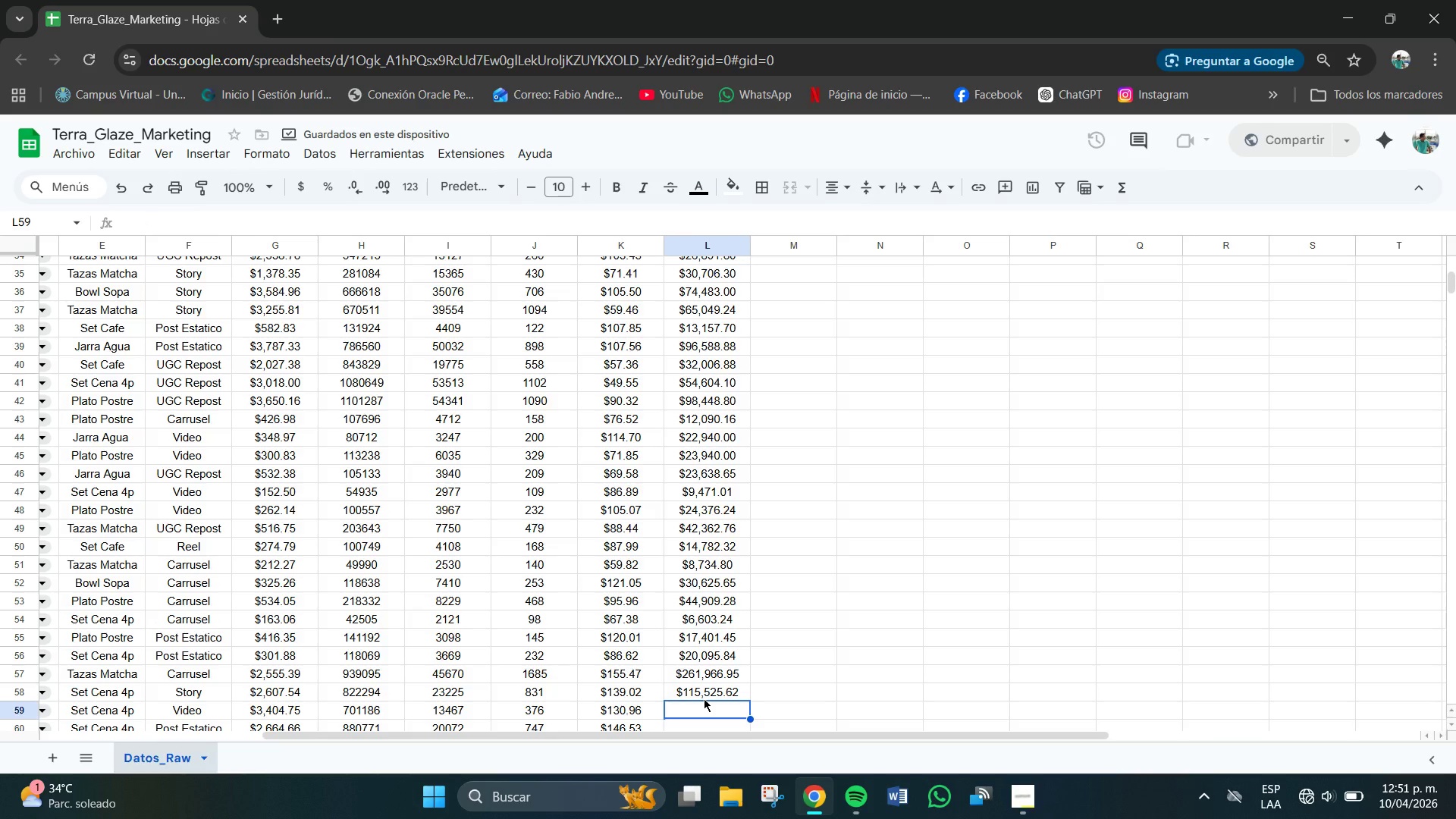 
wait(6.22)
 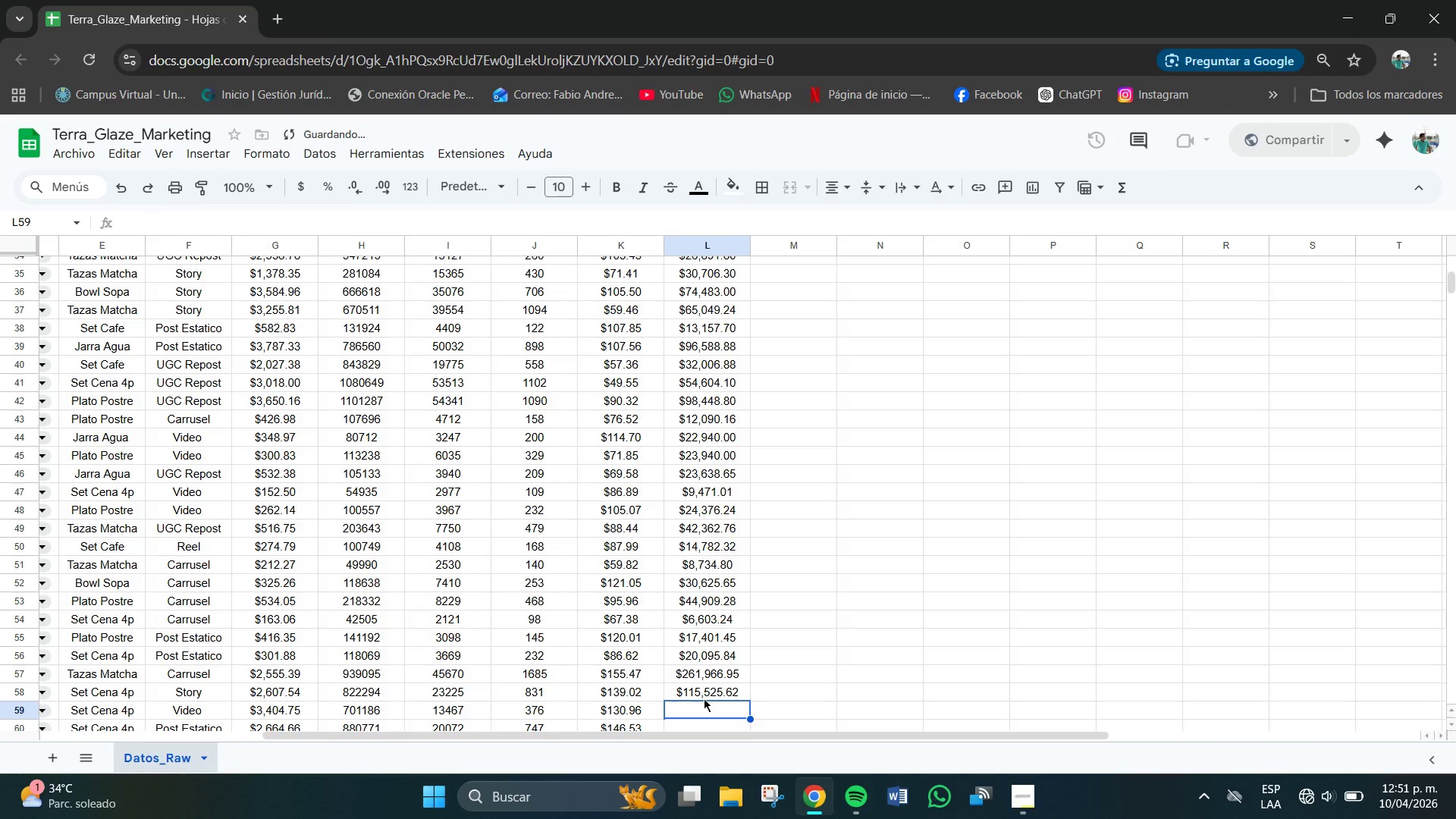 
key(Numpad4)
 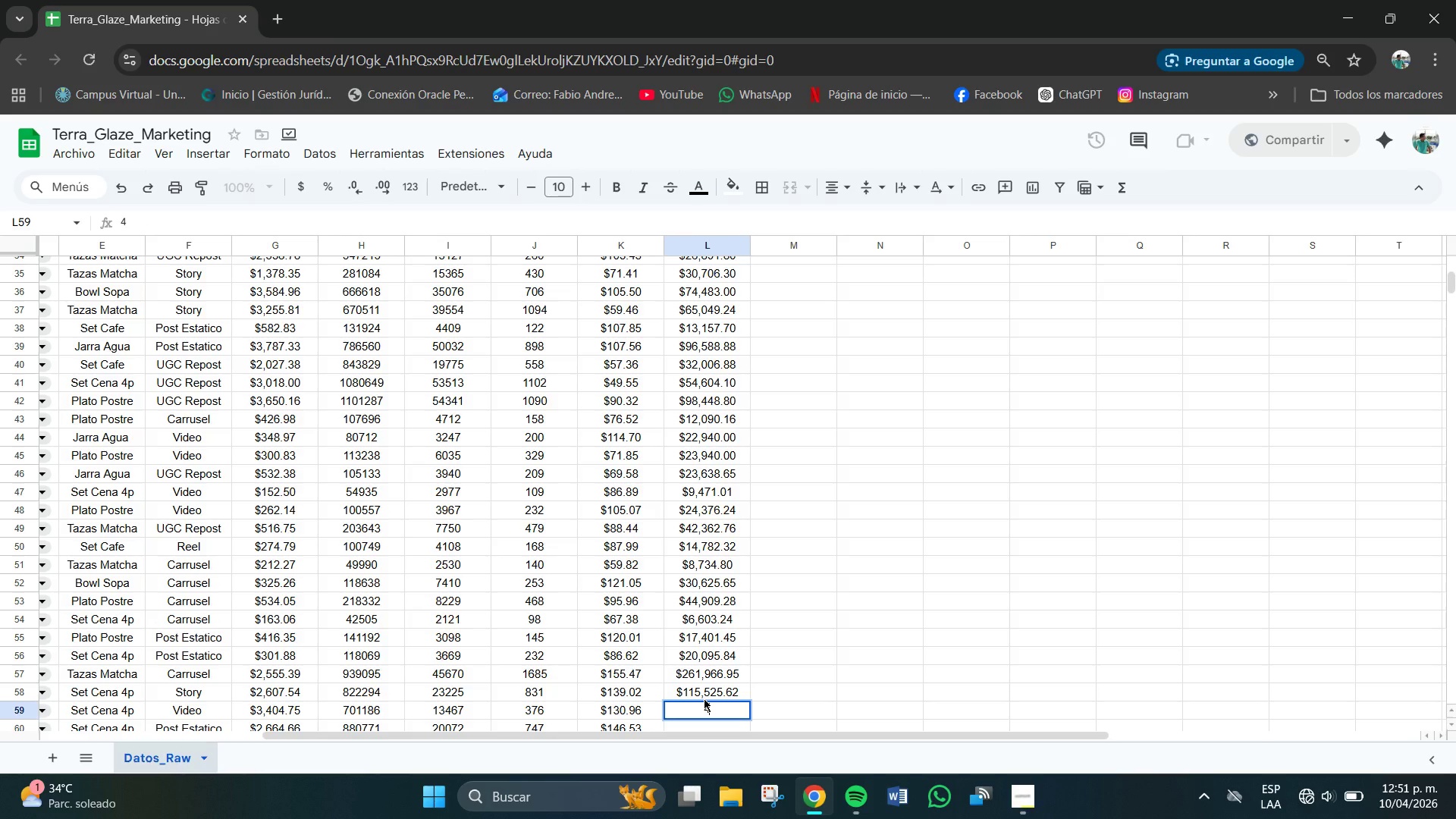 
key(Numpad9)
 